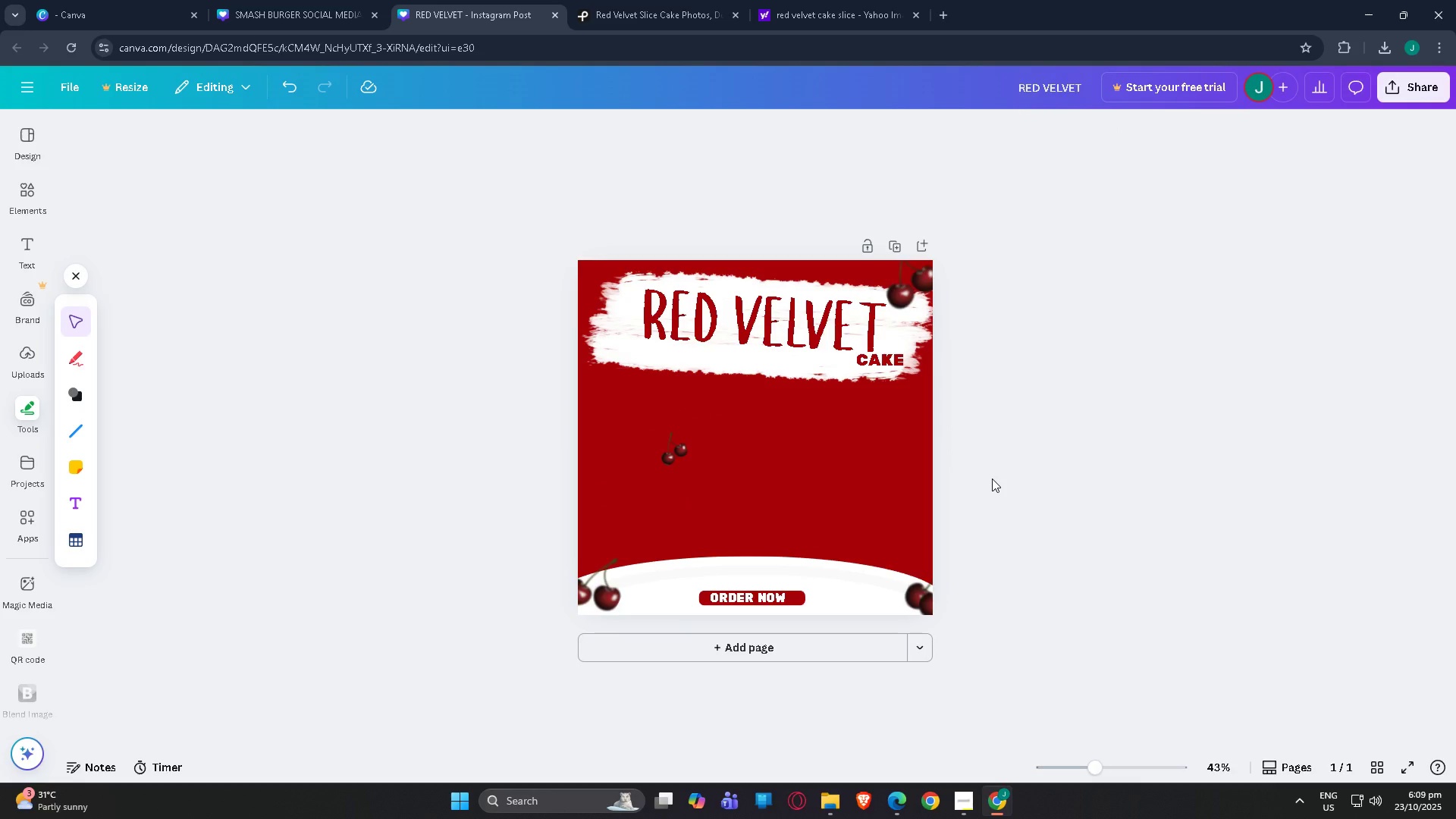 
scroll: coordinate [992, 479], scroll_direction: down, amount: 2.0
 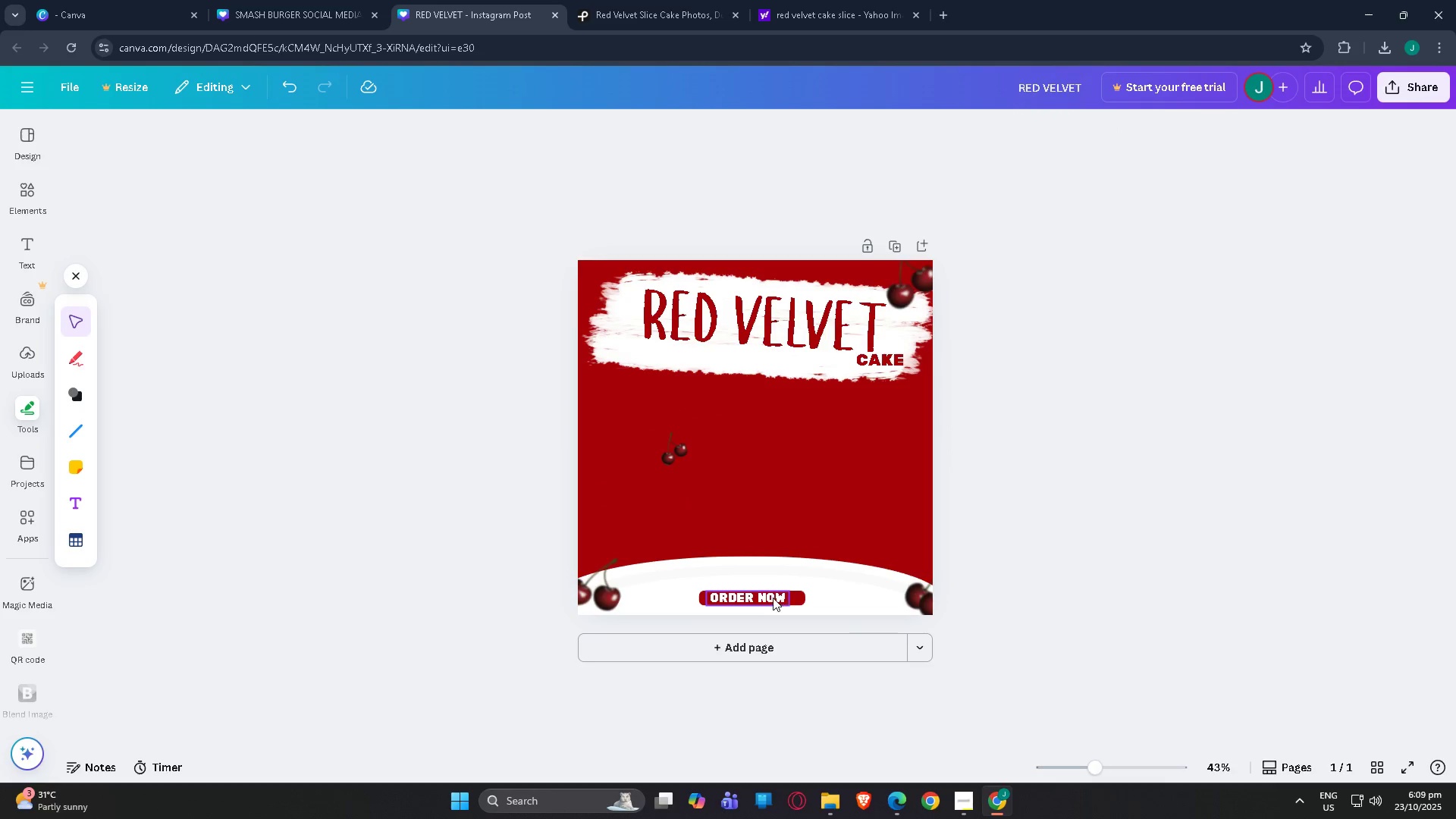 
left_click([771, 598])
 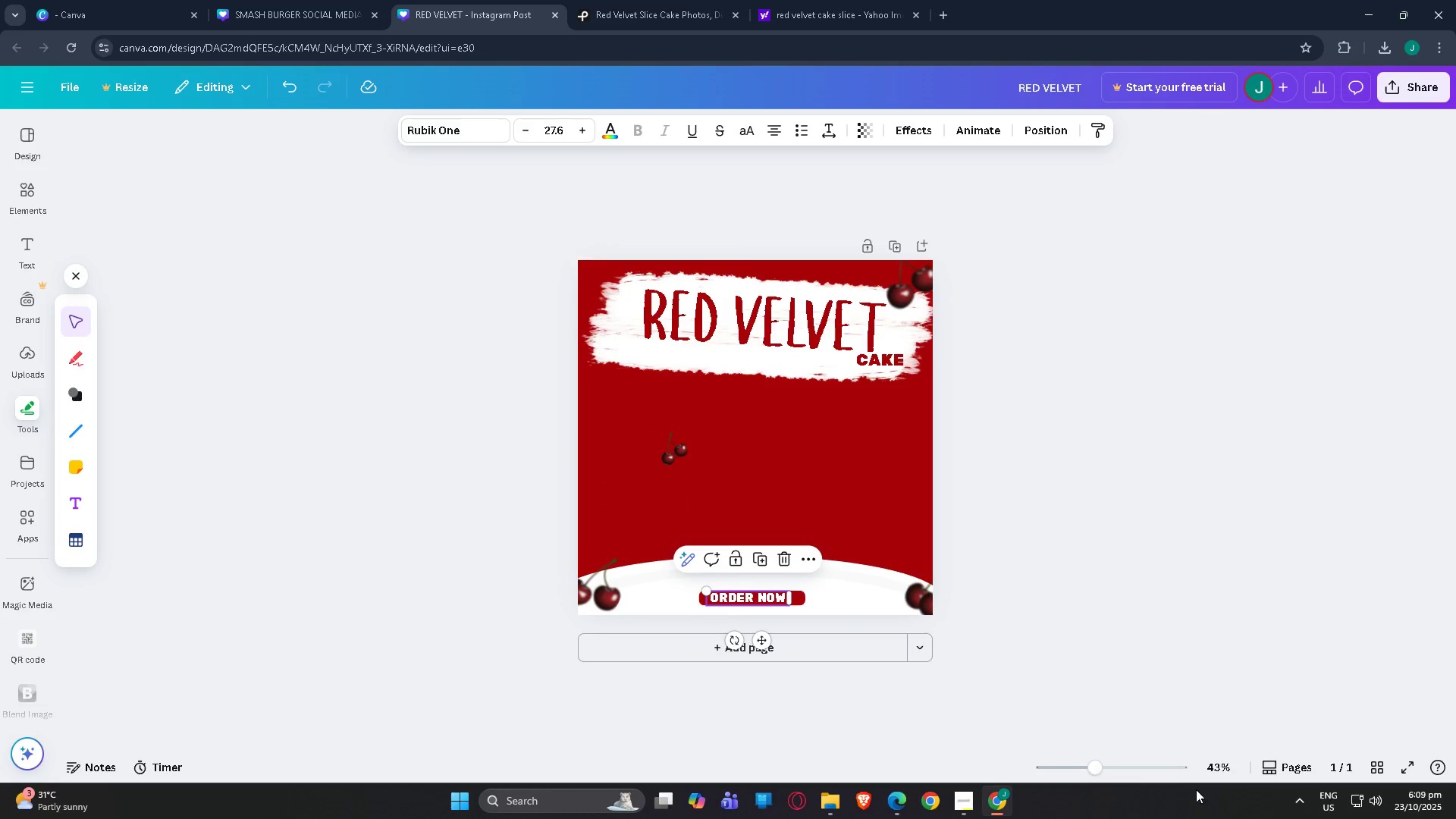 
left_click([1151, 768])
 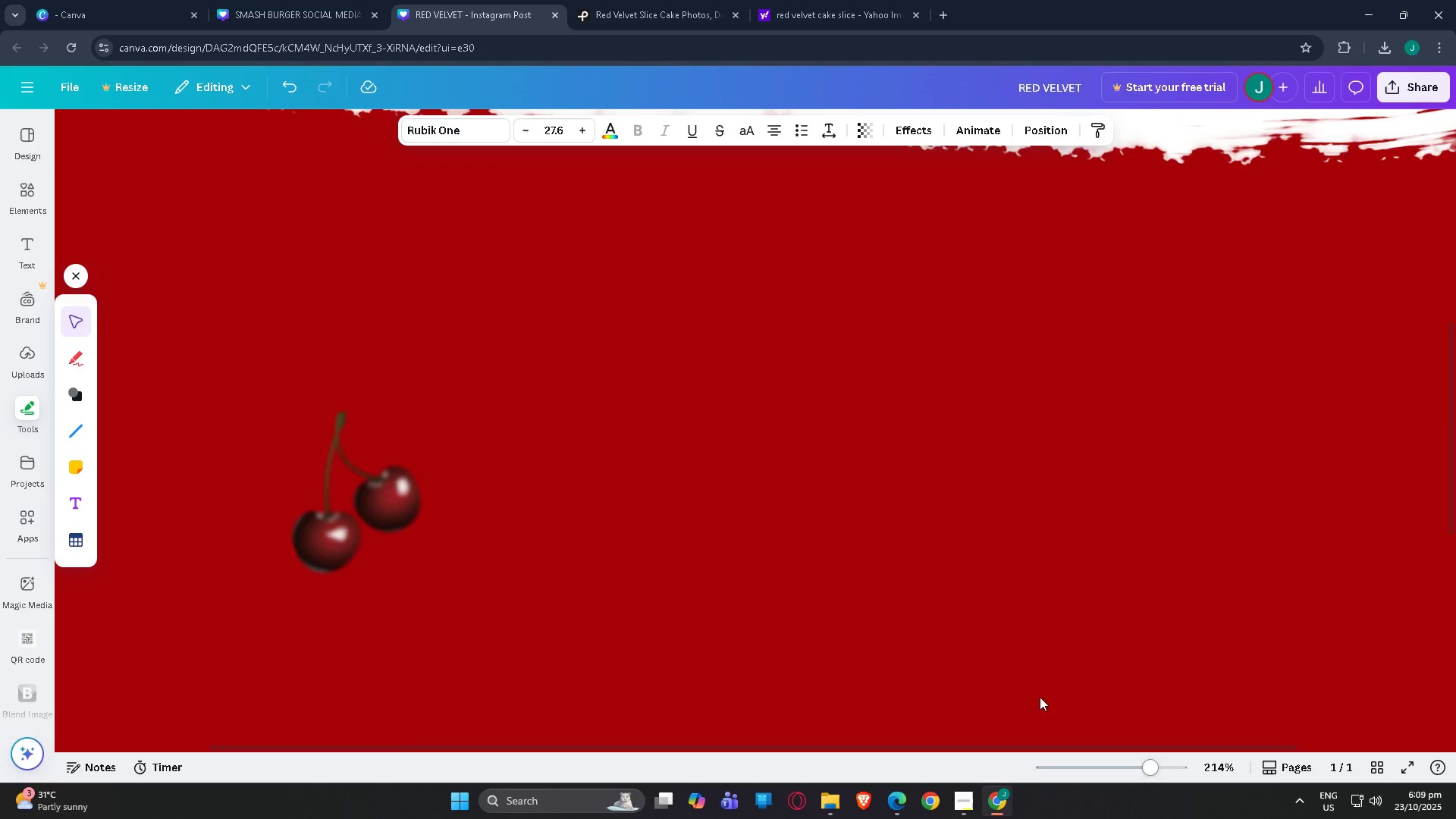 
scroll: coordinate [891, 608], scroll_direction: down, amount: 13.0
 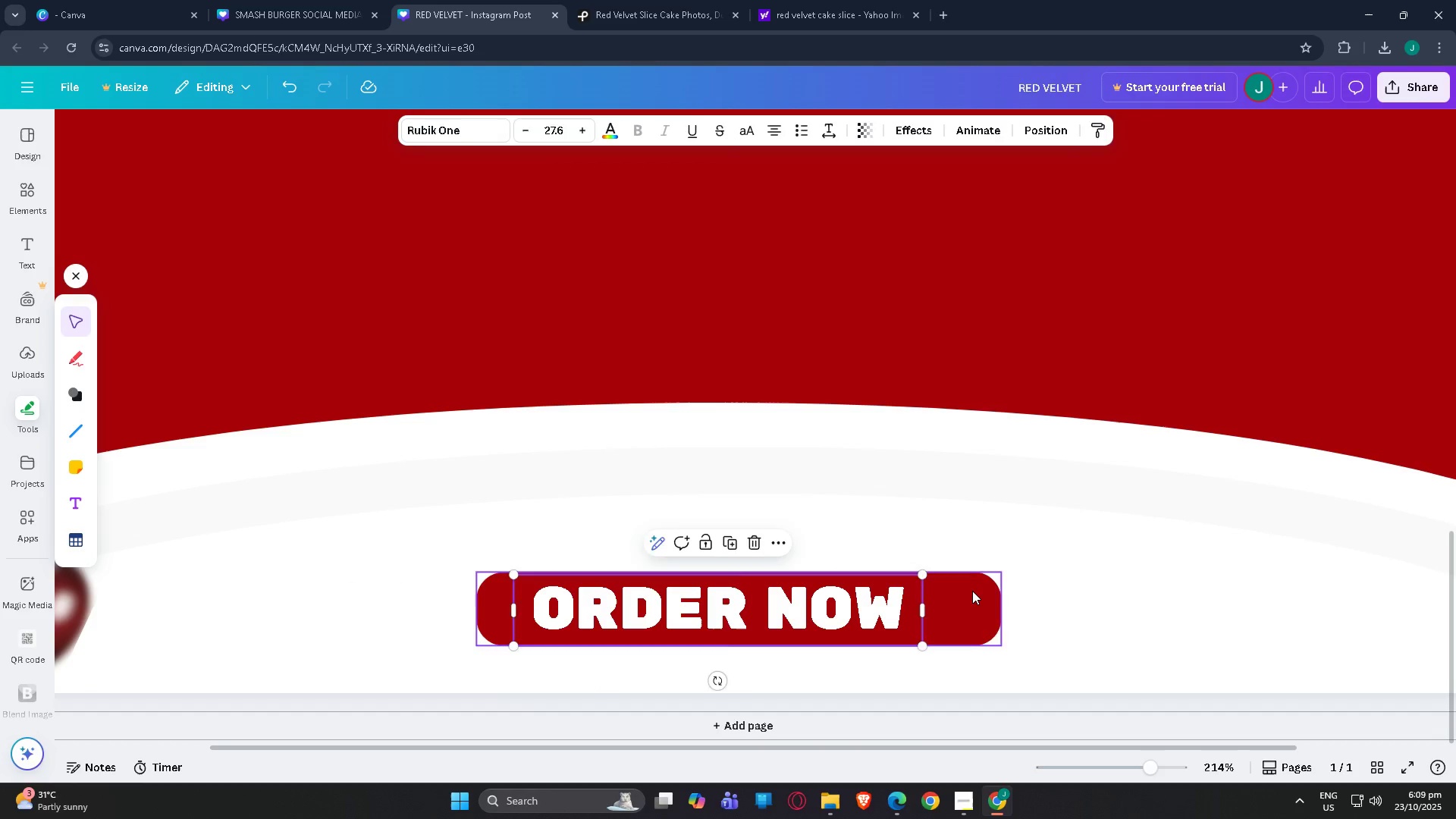 
left_click([972, 591])
 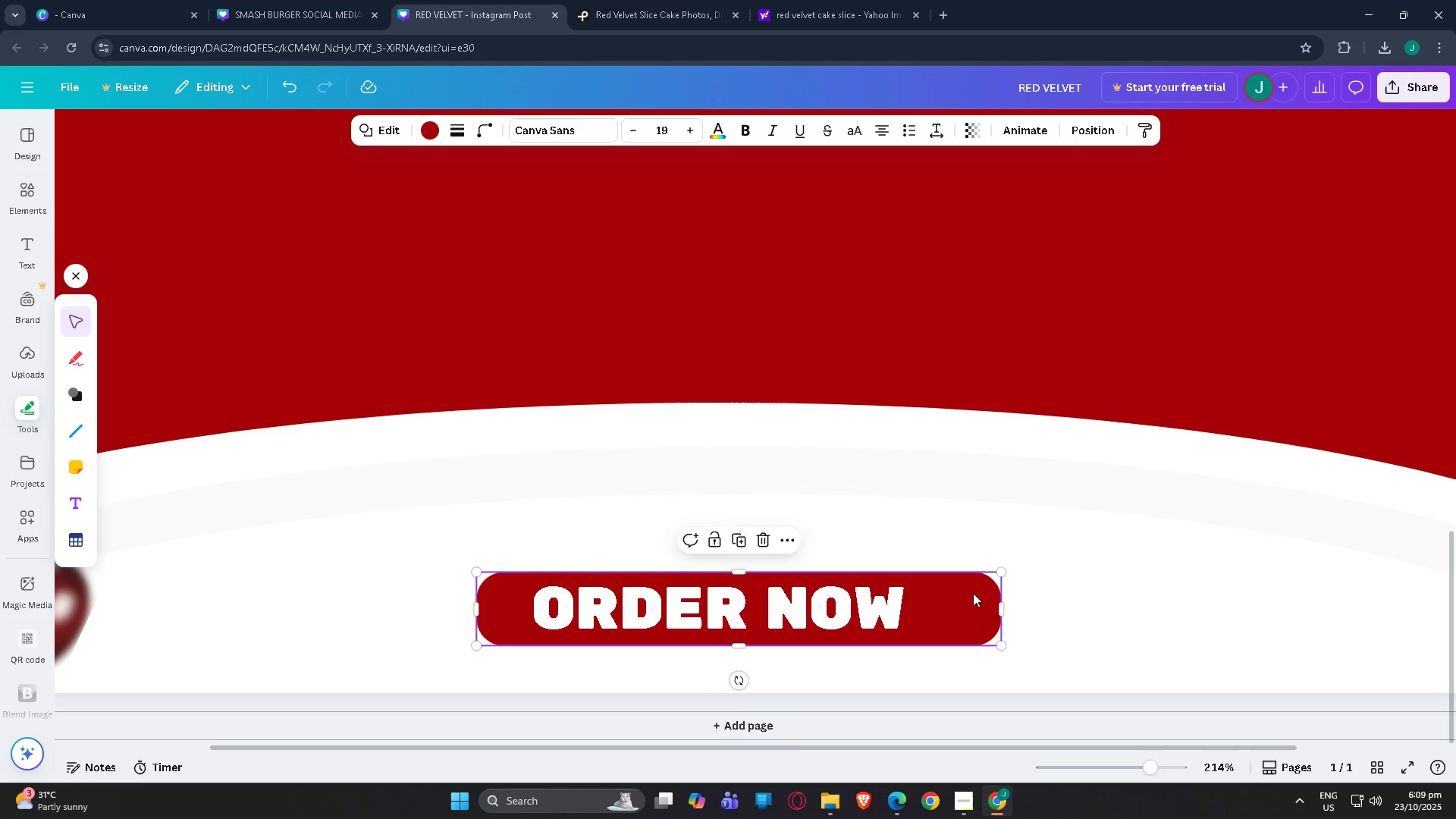 
left_click_drag(start_coordinate=[973, 592], to_coordinate=[984, 610])
 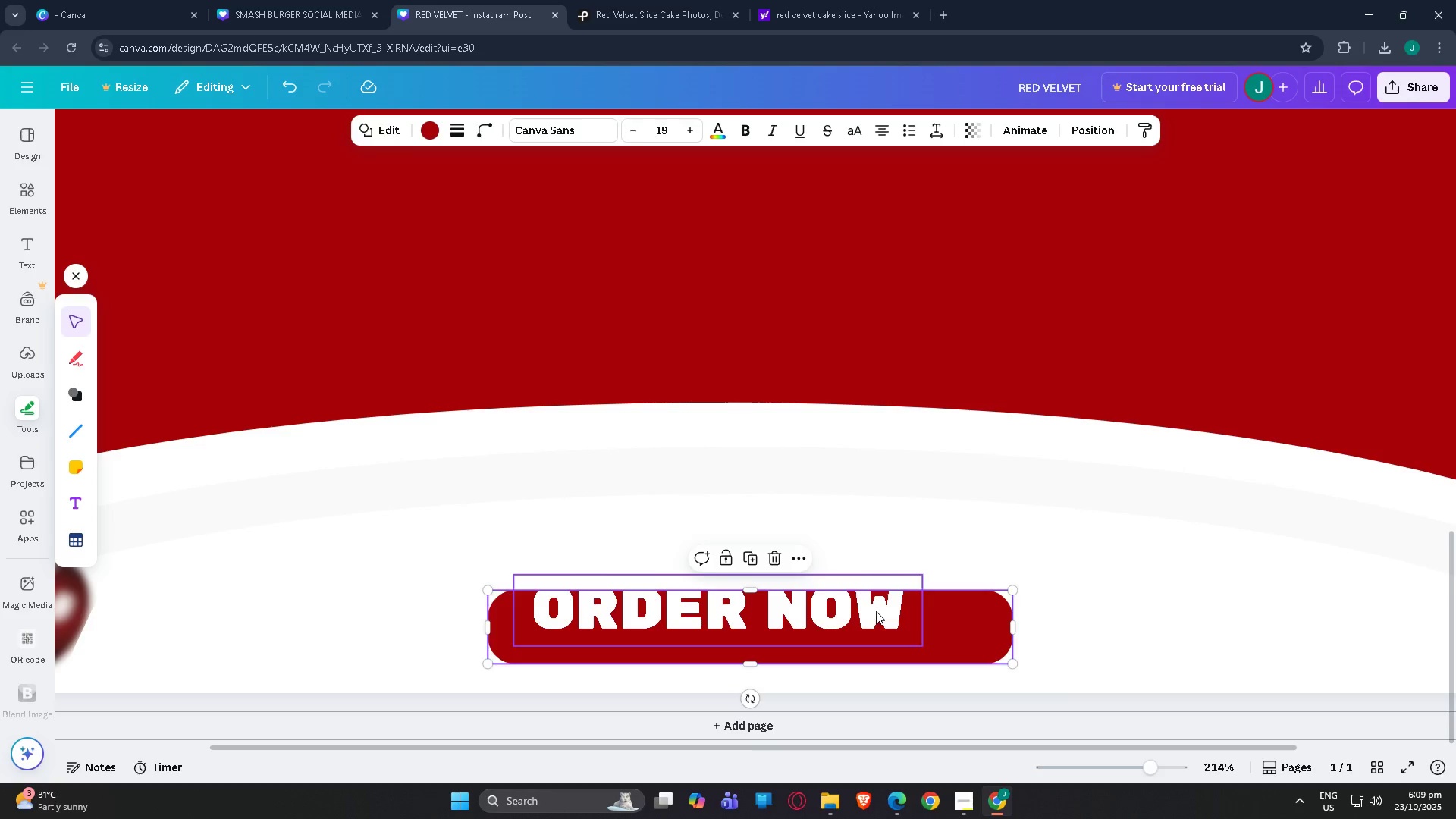 
left_click([876, 611])
 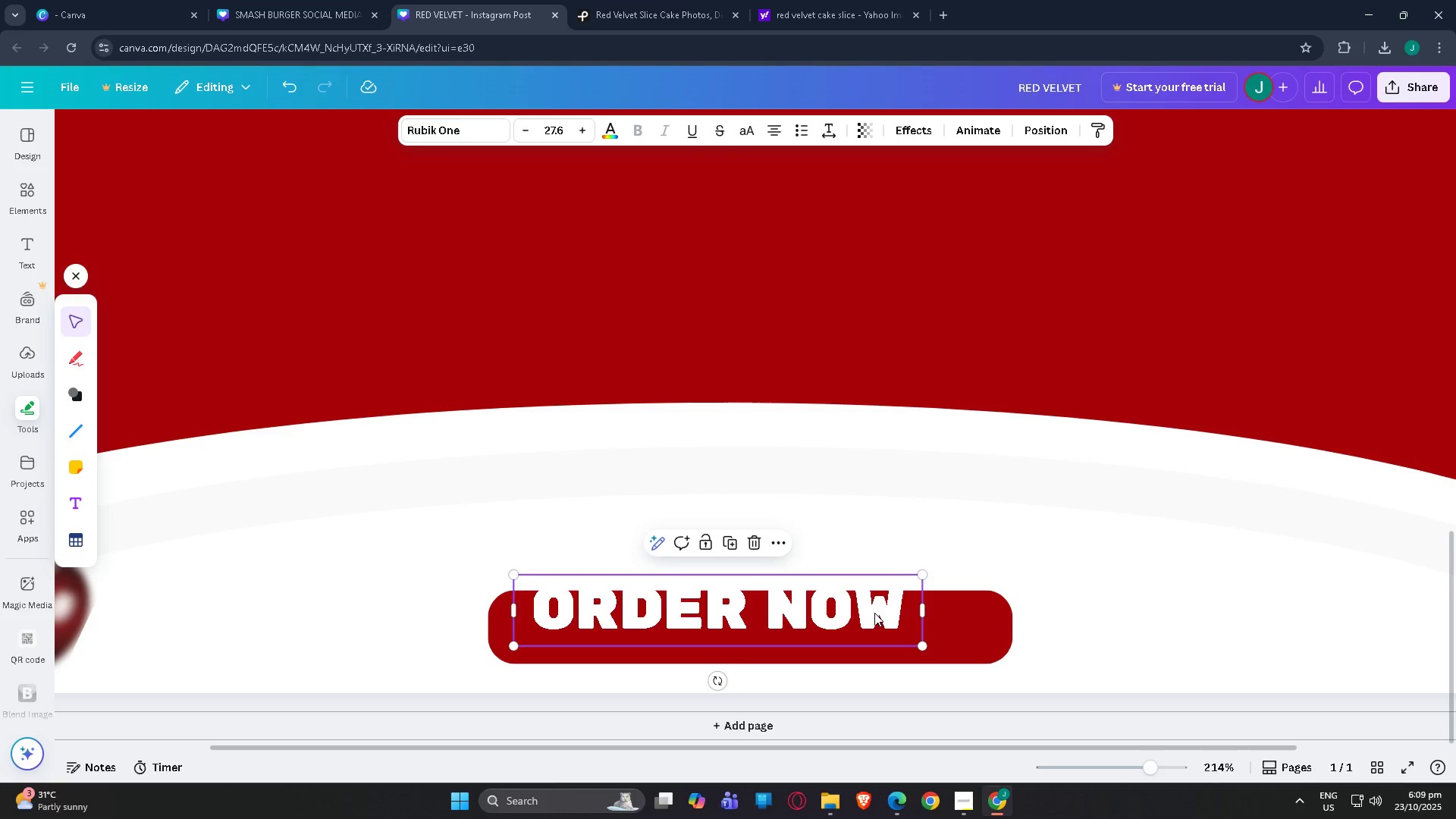 
left_click_drag(start_coordinate=[874, 613], to_coordinate=[894, 630])
 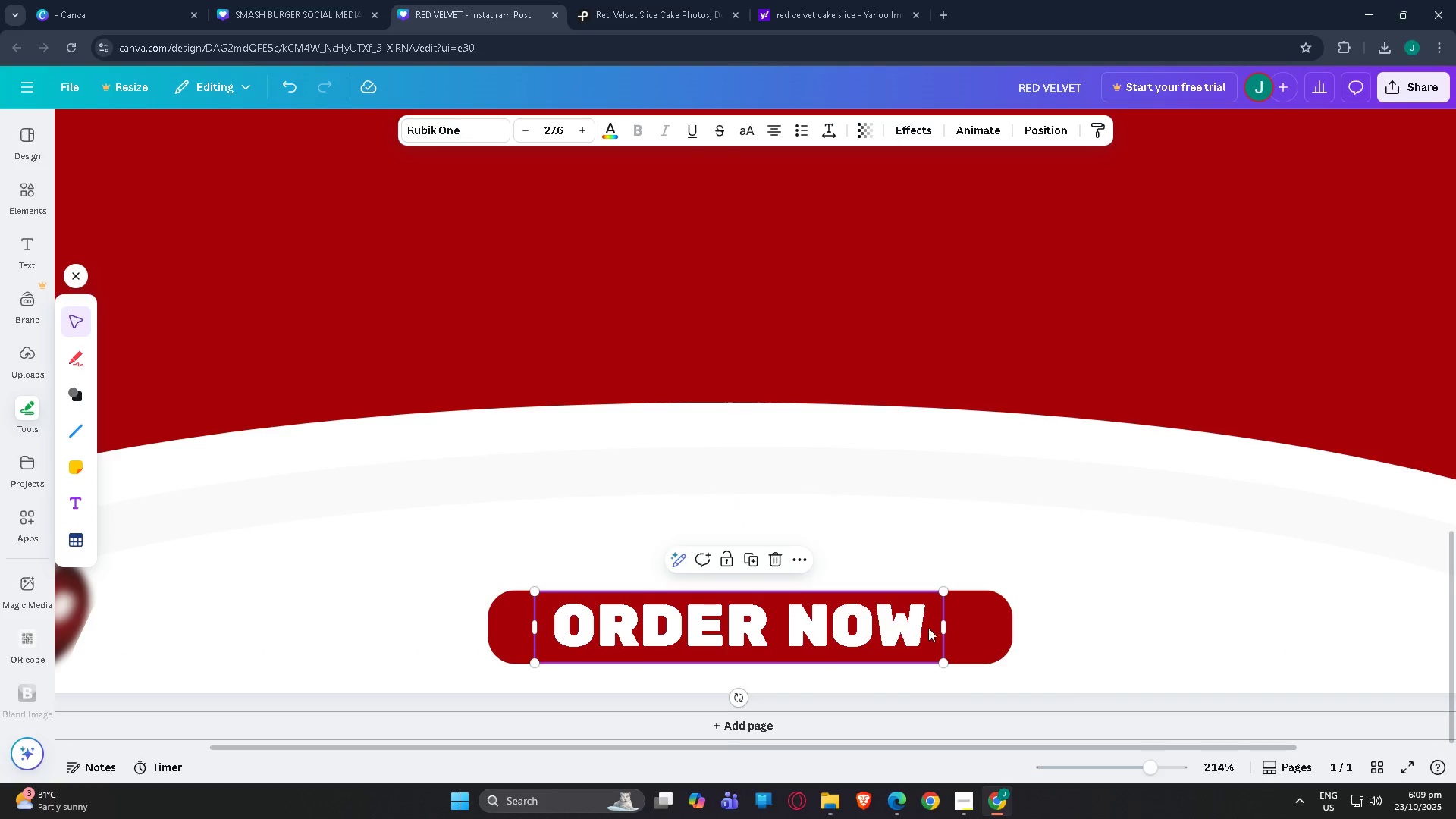 
scroll: coordinate [837, 689], scroll_direction: down, amount: 7.0
 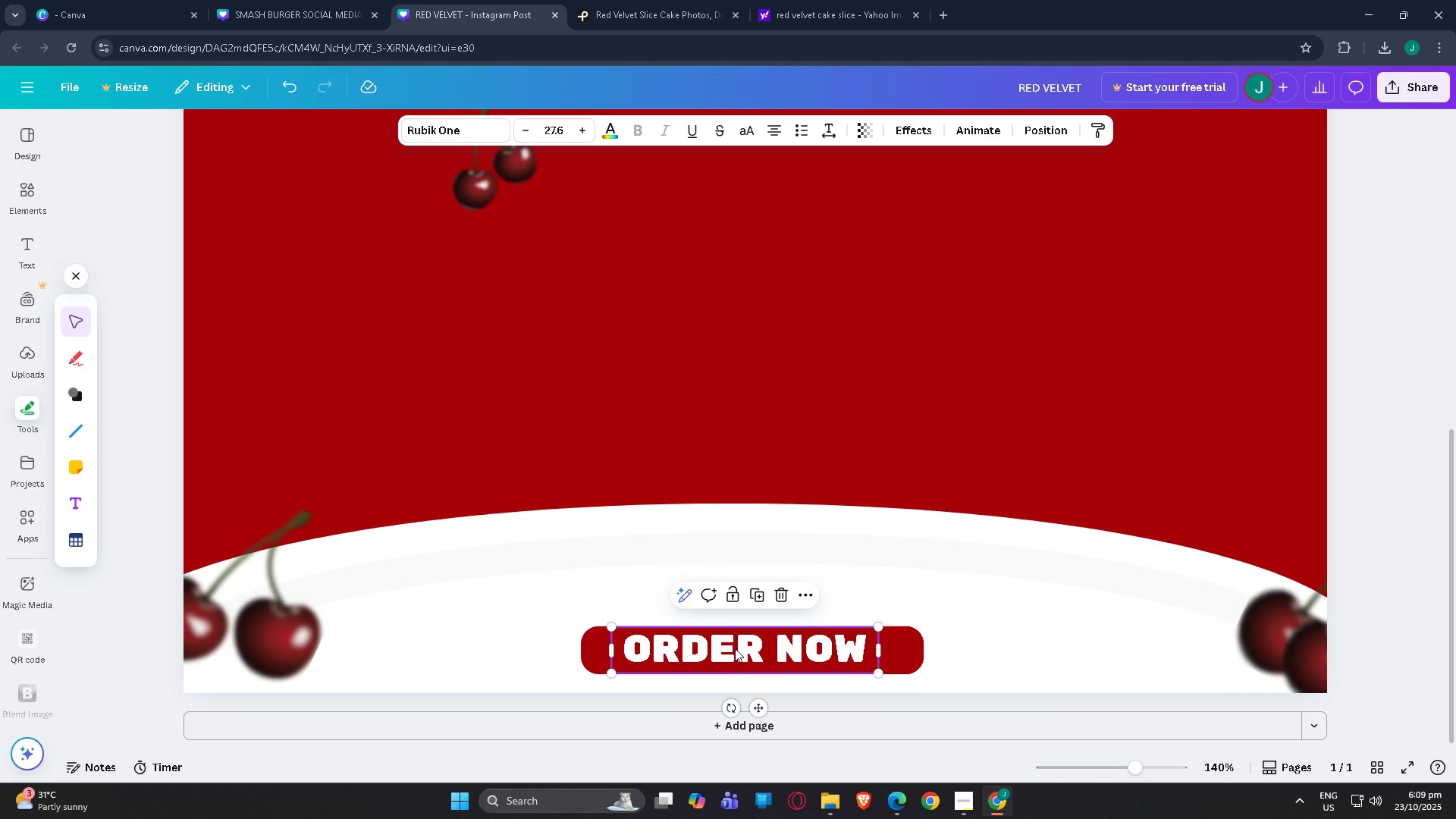 
left_click([735, 648])
 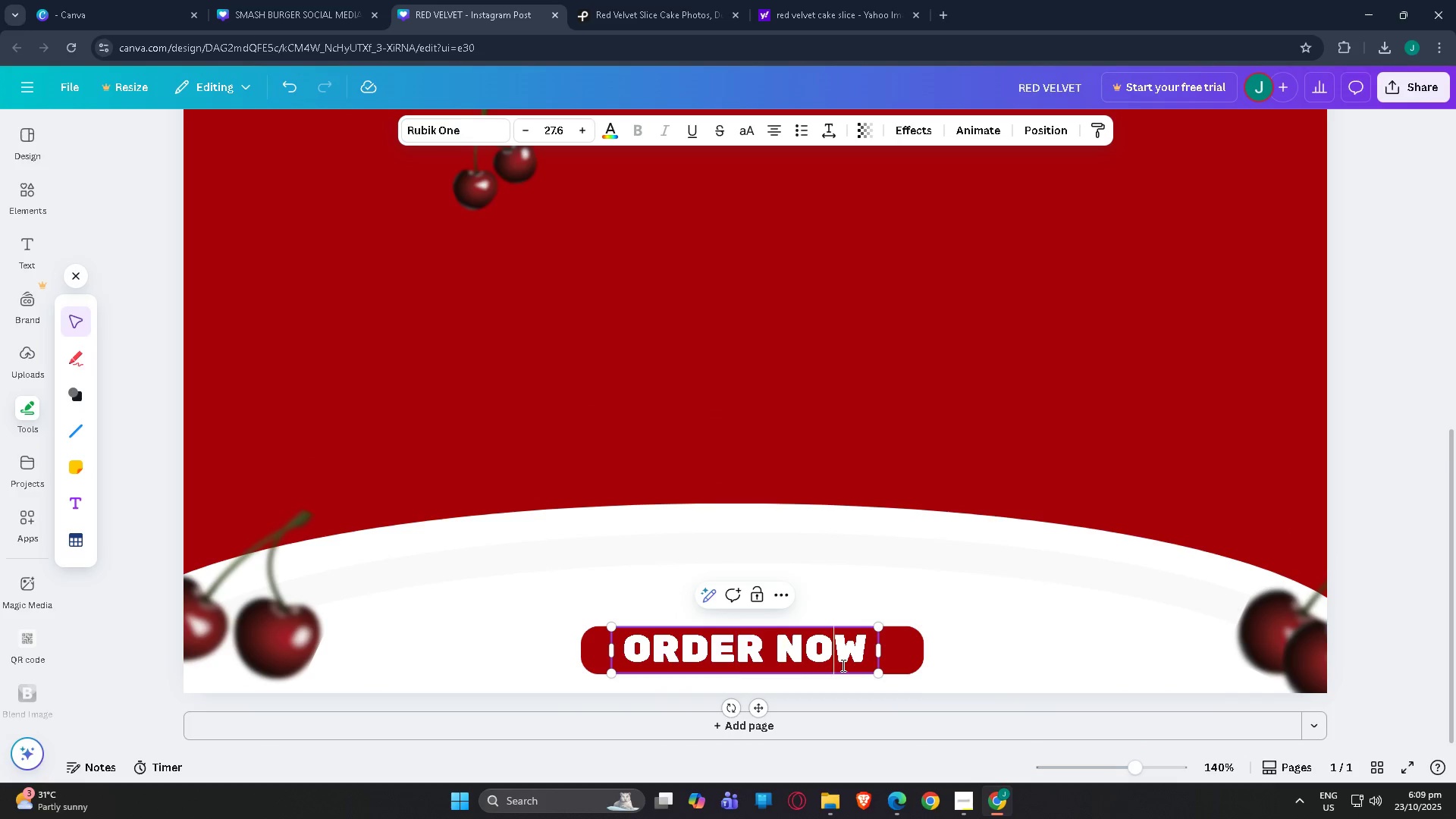 
left_click([842, 665])
 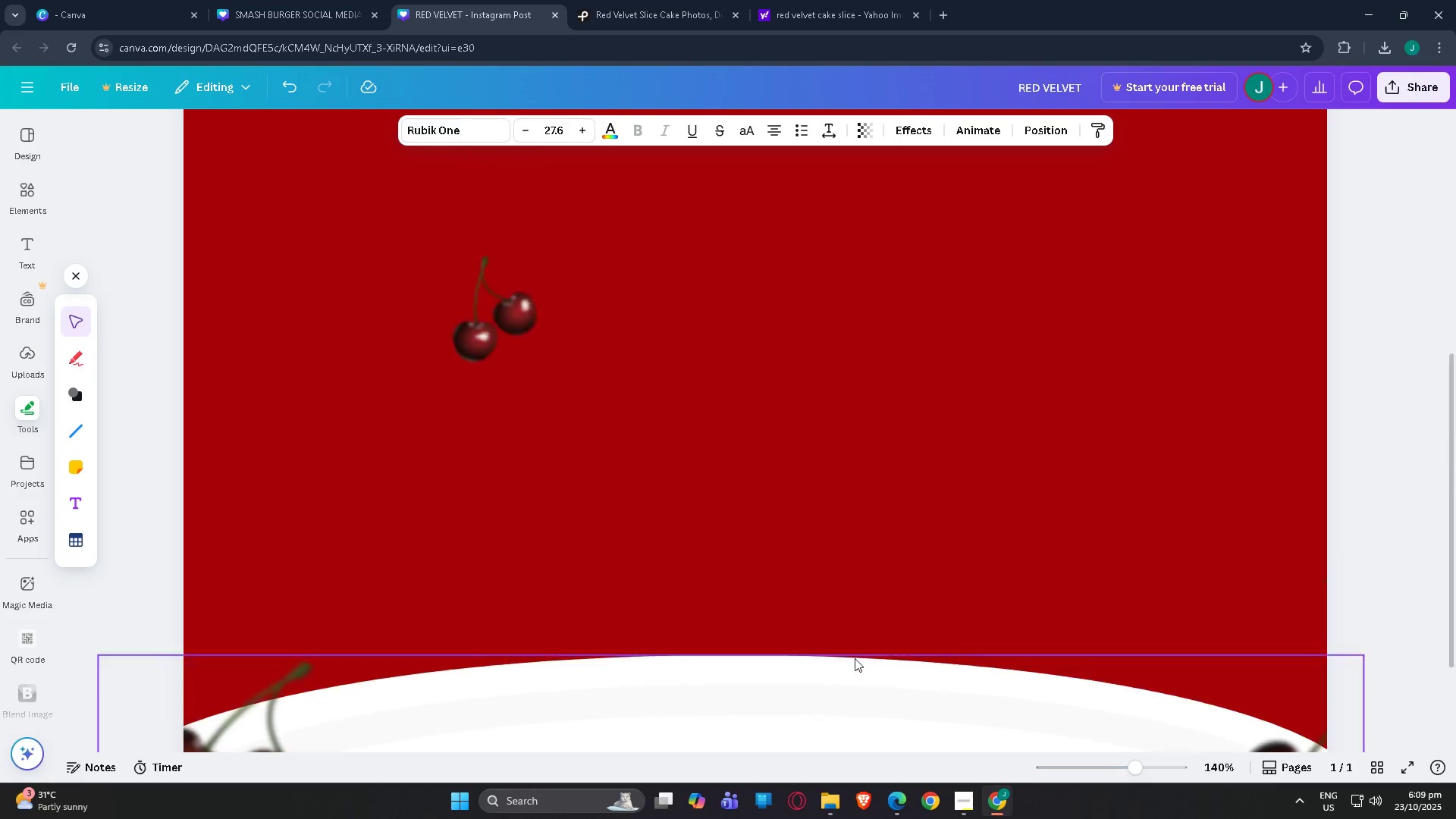 
scroll: coordinate [843, 634], scroll_direction: up, amount: 7.0
 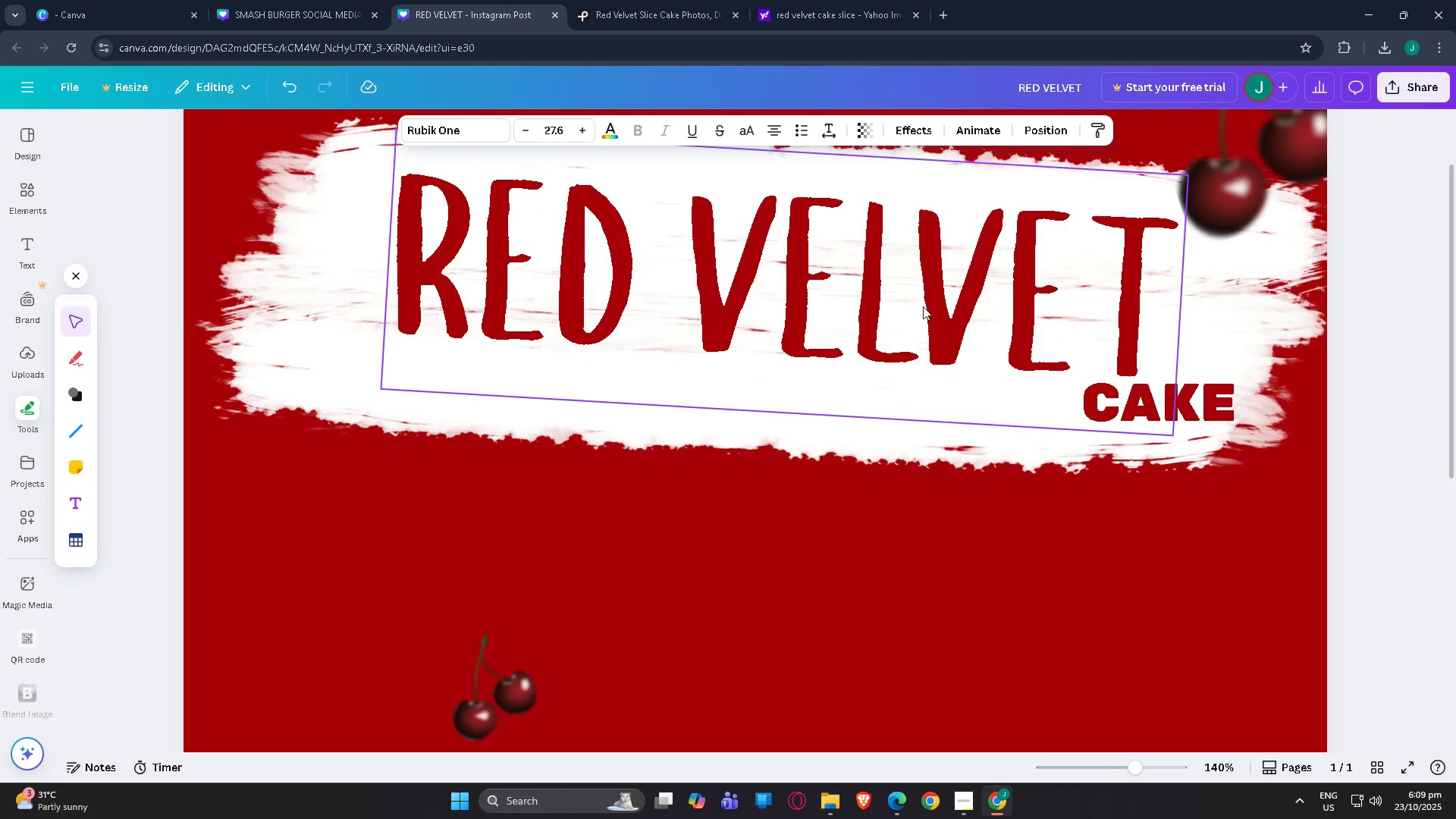 
left_click([919, 306])
 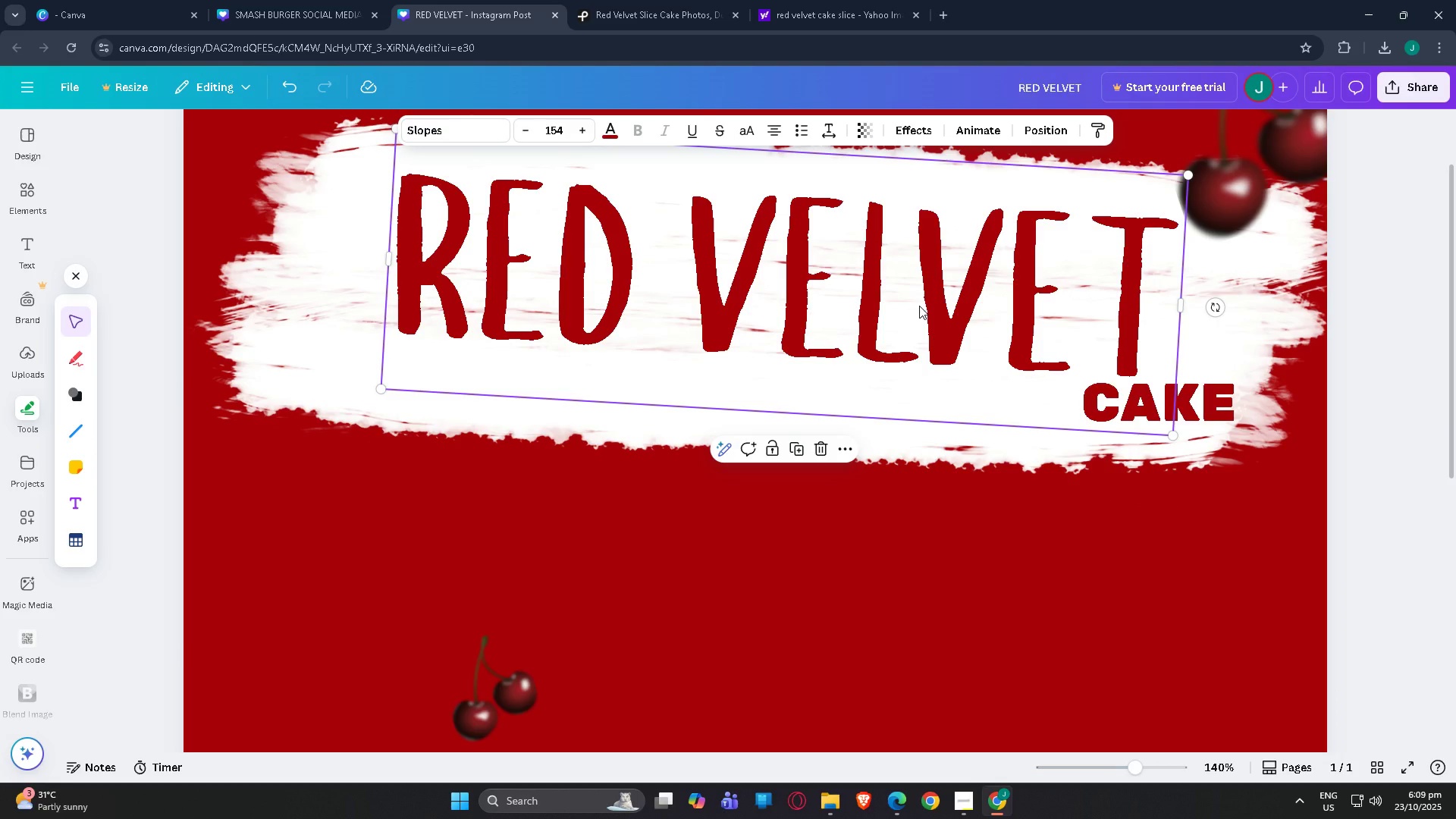 
key(Control+C)
 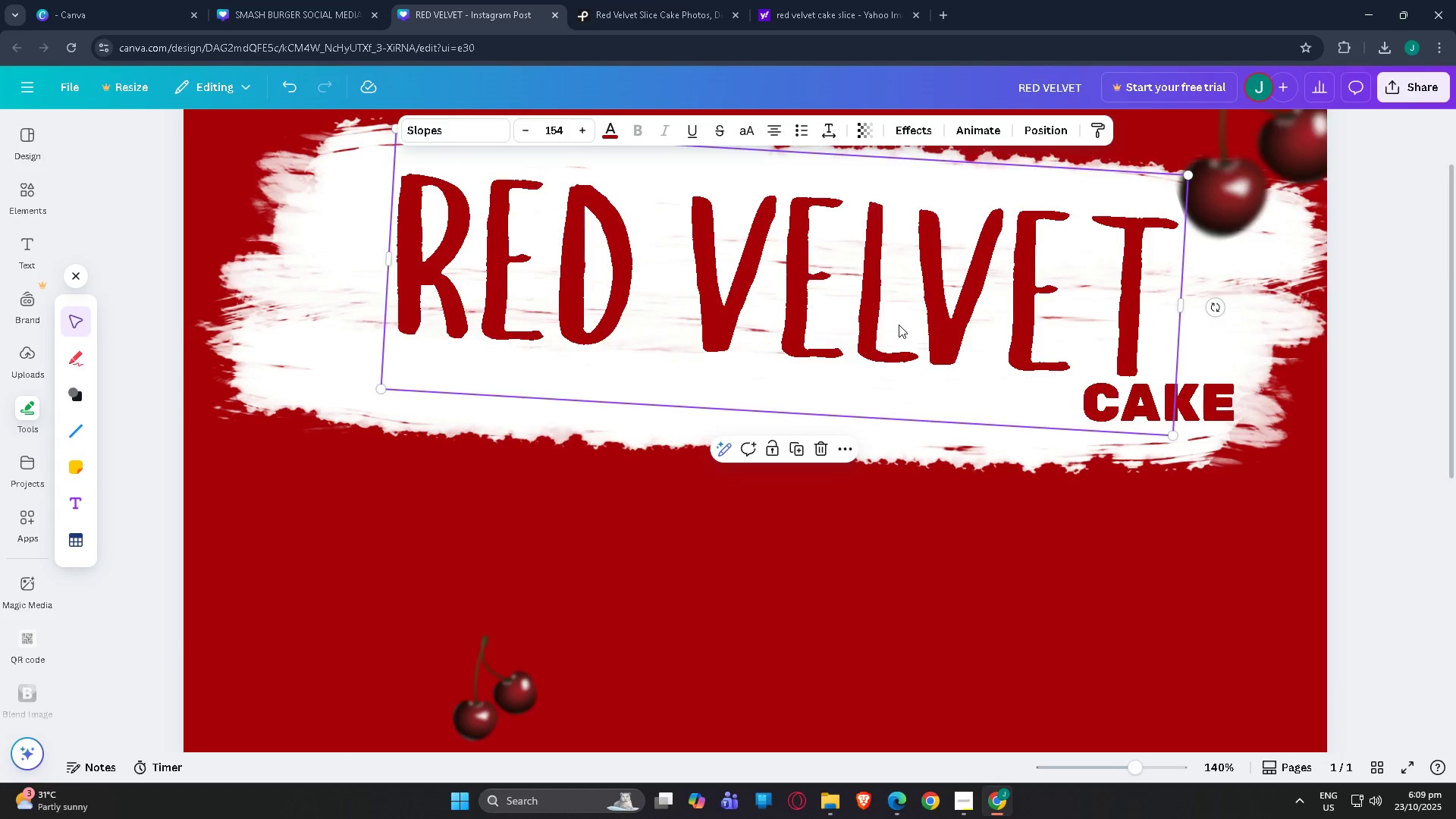 
scroll: coordinate [859, 512], scroll_direction: down, amount: 11.0
 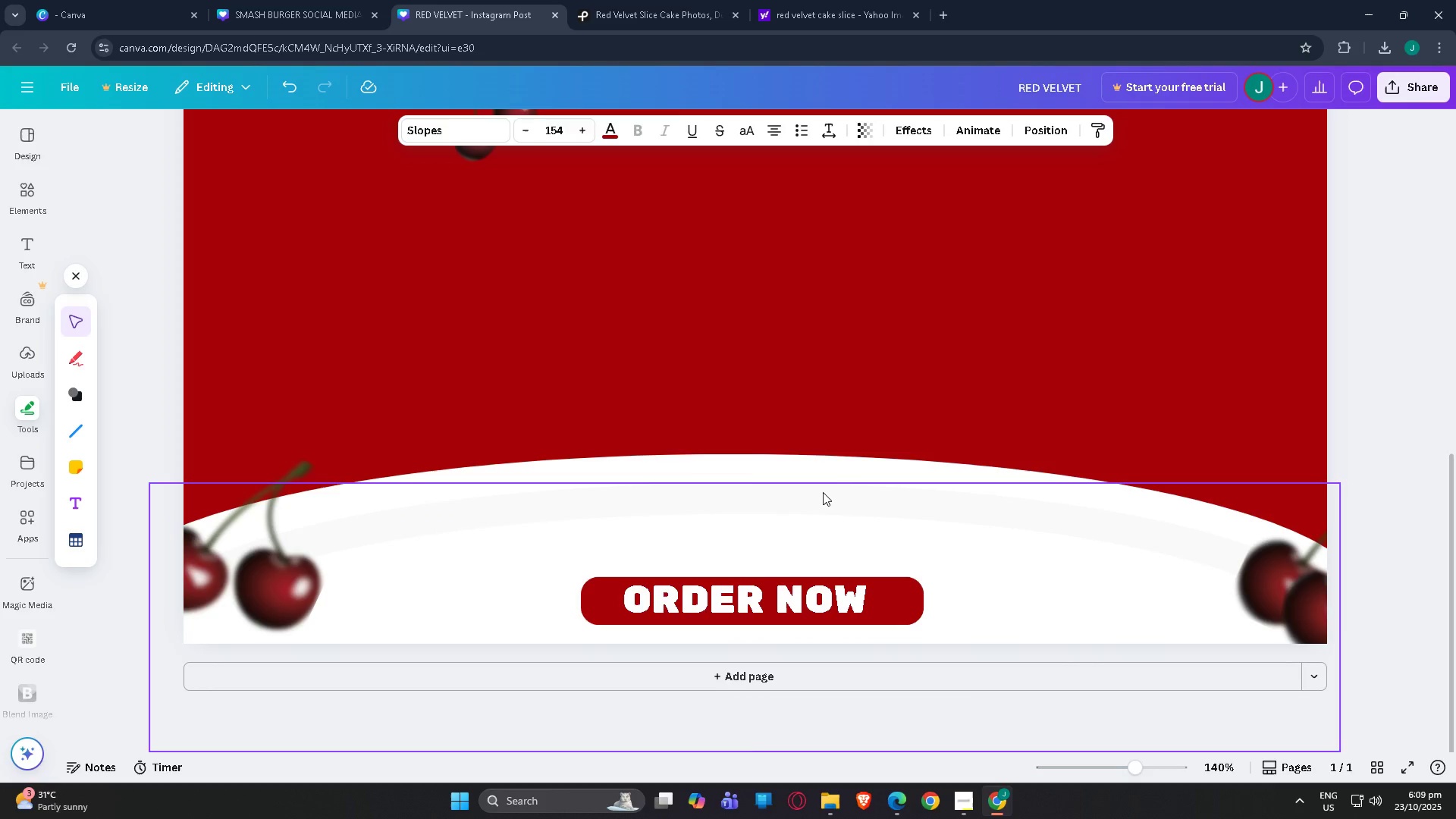 
left_click([823, 492])
 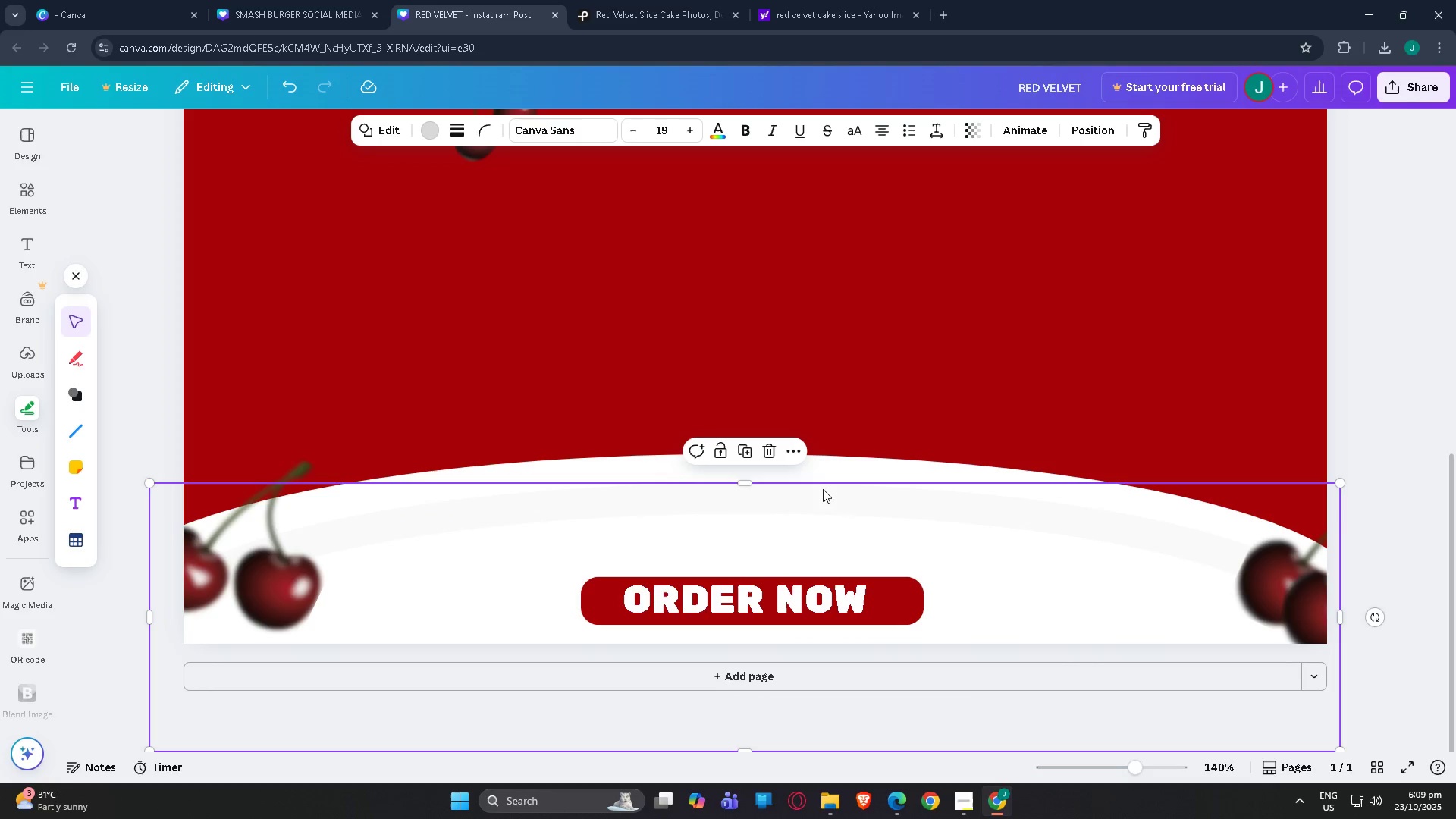 
key(Control+V)
 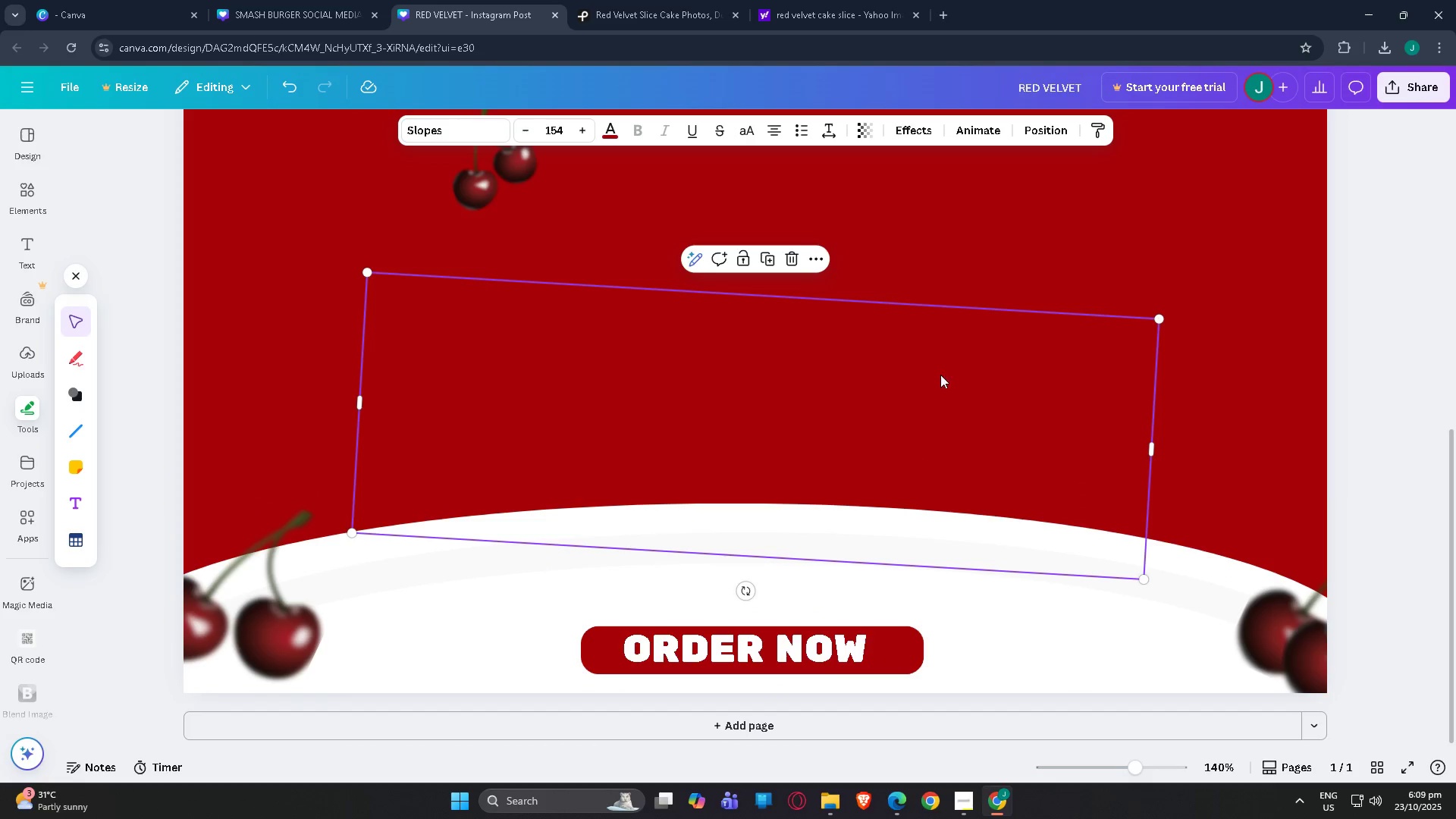 
key(Control+Z)
 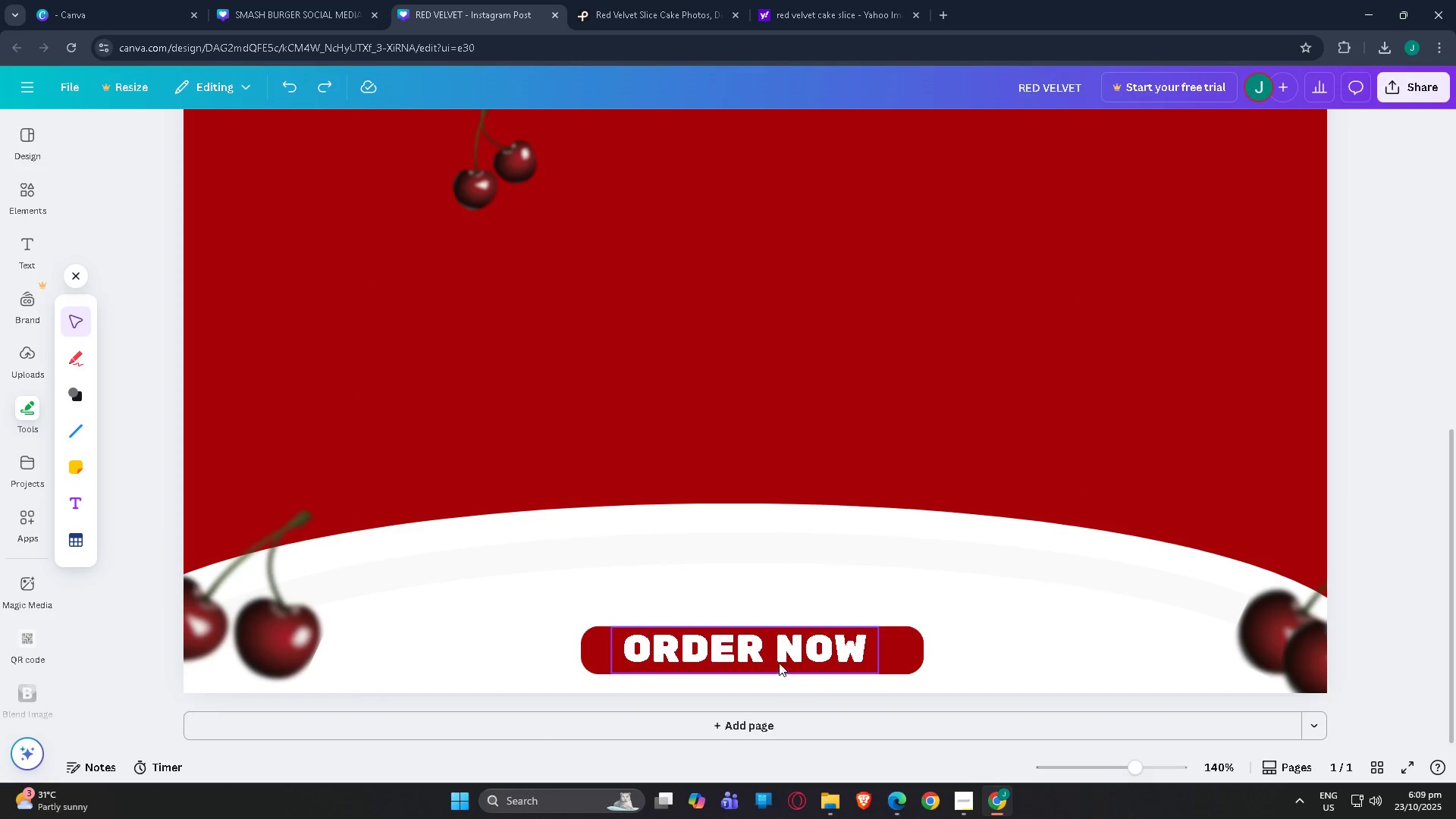 
left_click([780, 658])
 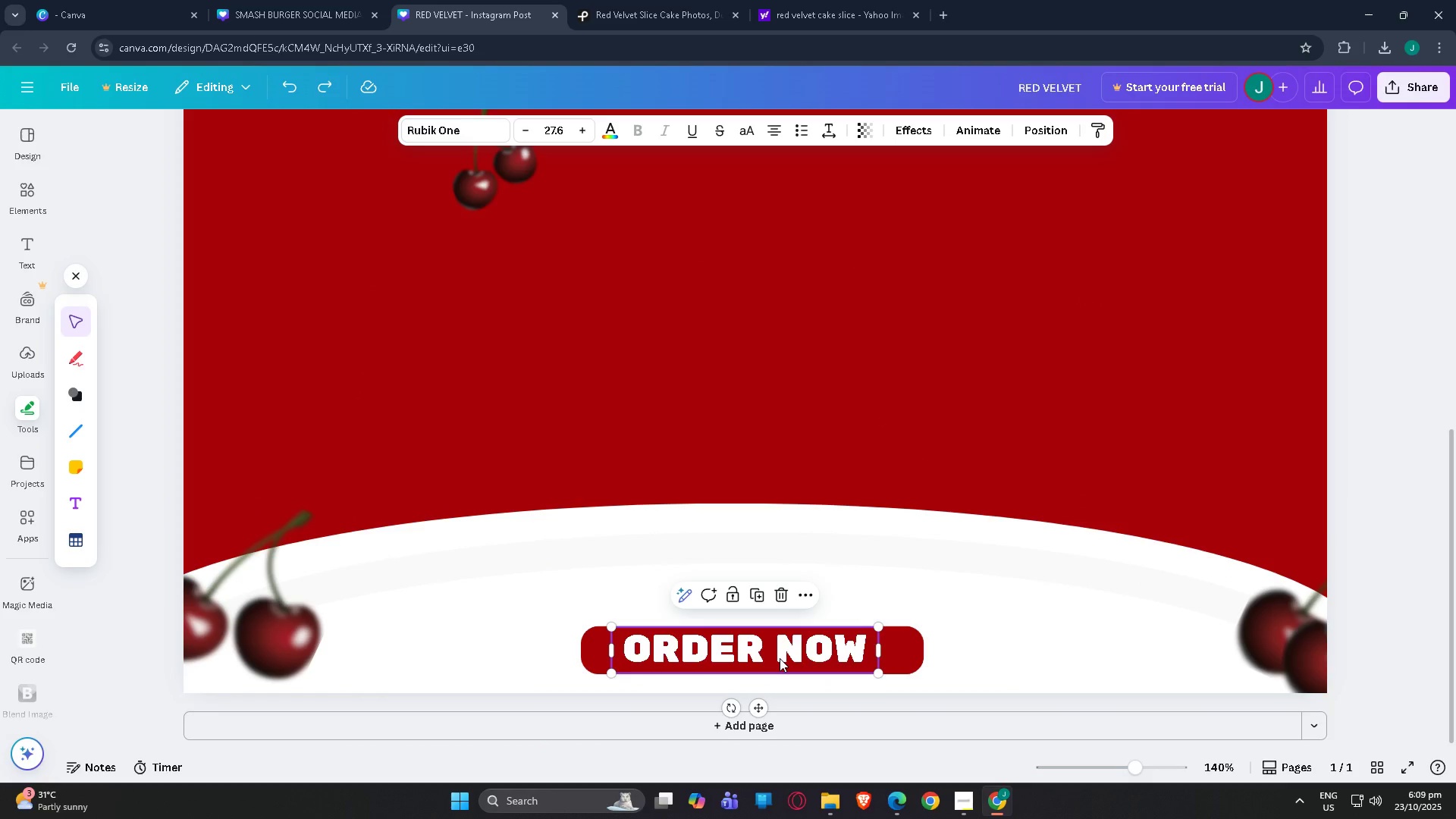 
key(Control+C)
 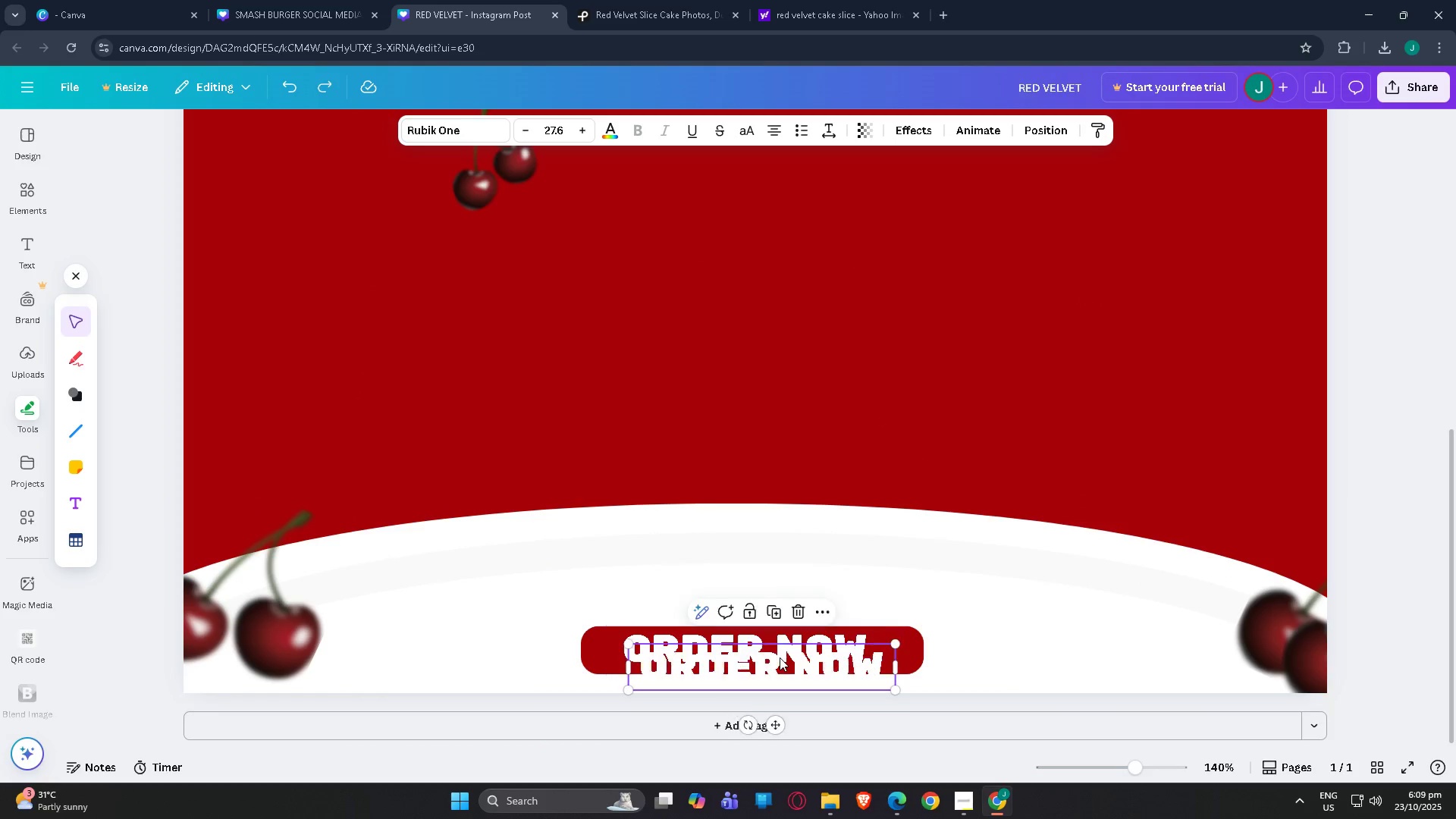 
key(Control+V)
 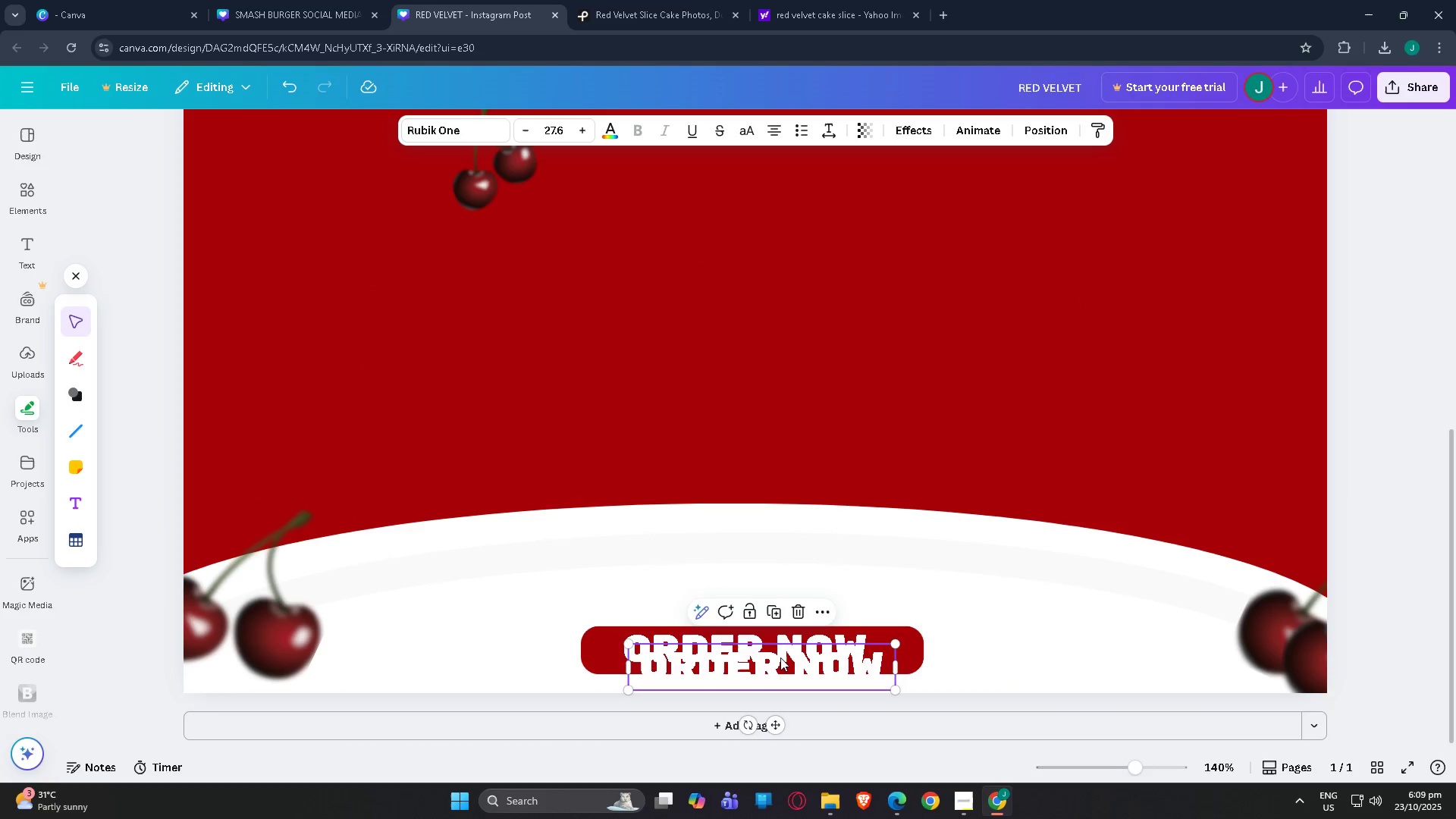 
left_click_drag(start_coordinate=[780, 657], to_coordinate=[780, 661])
 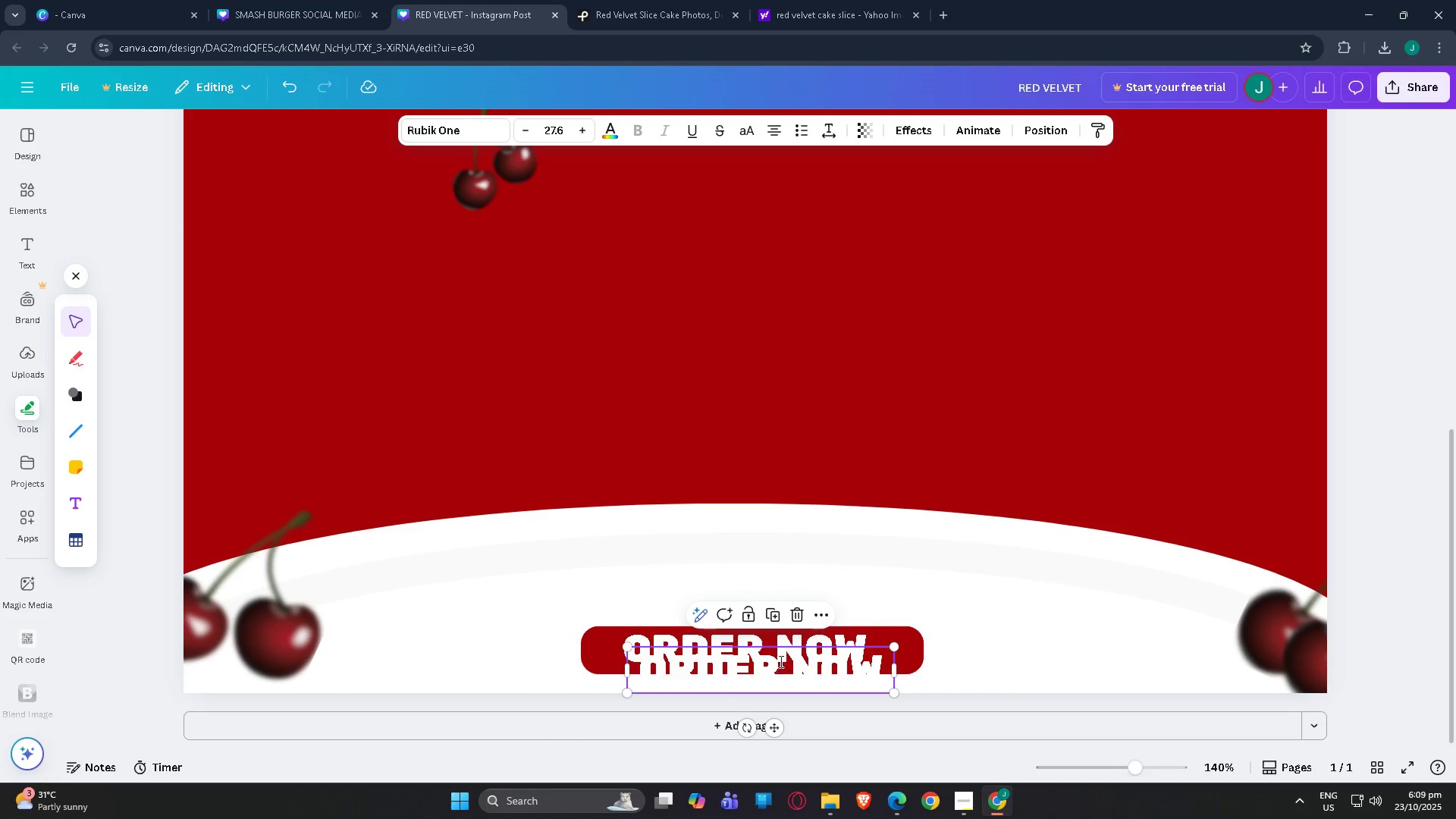 
double_click([780, 661])
 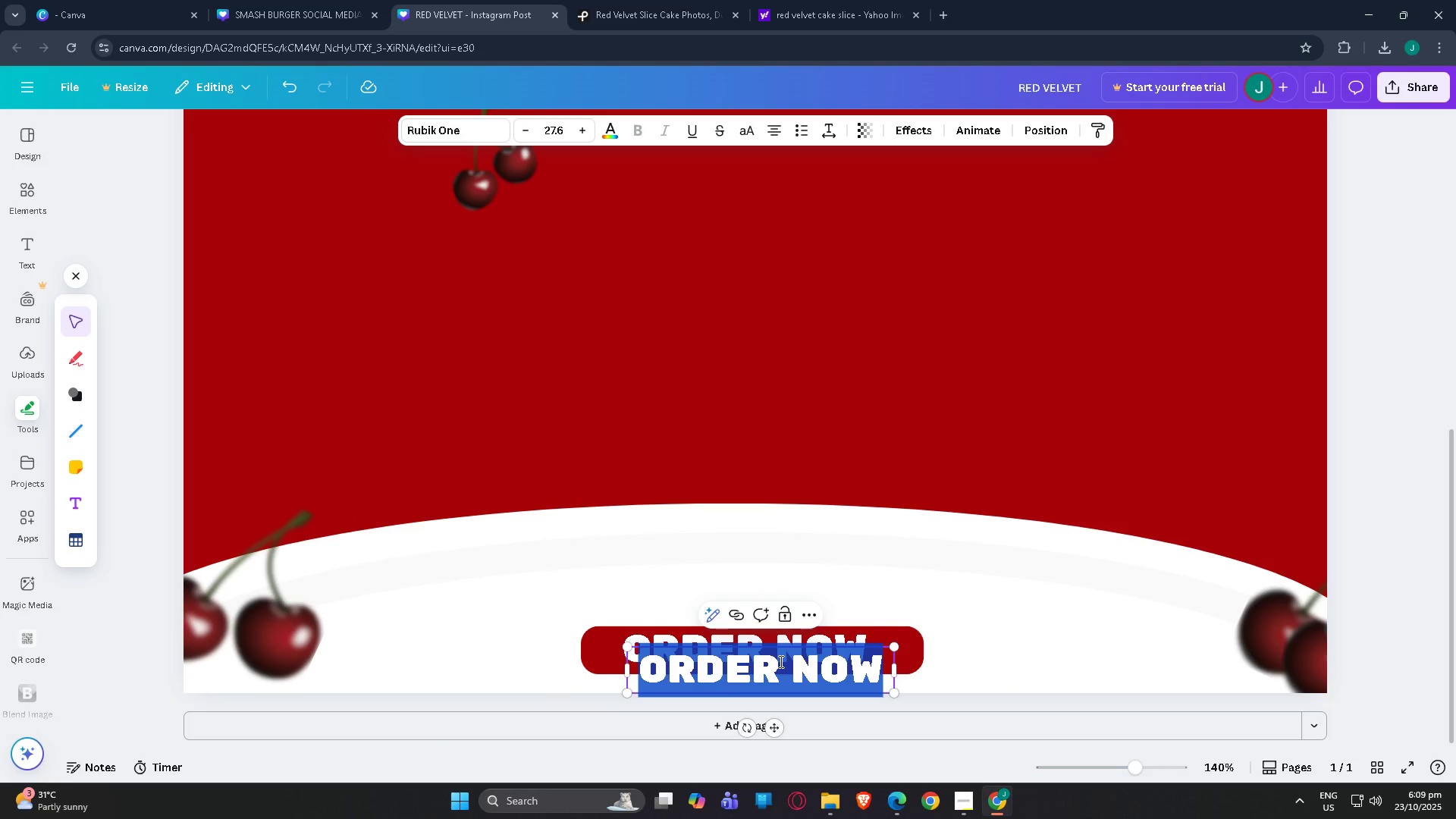 
triple_click([780, 661])
 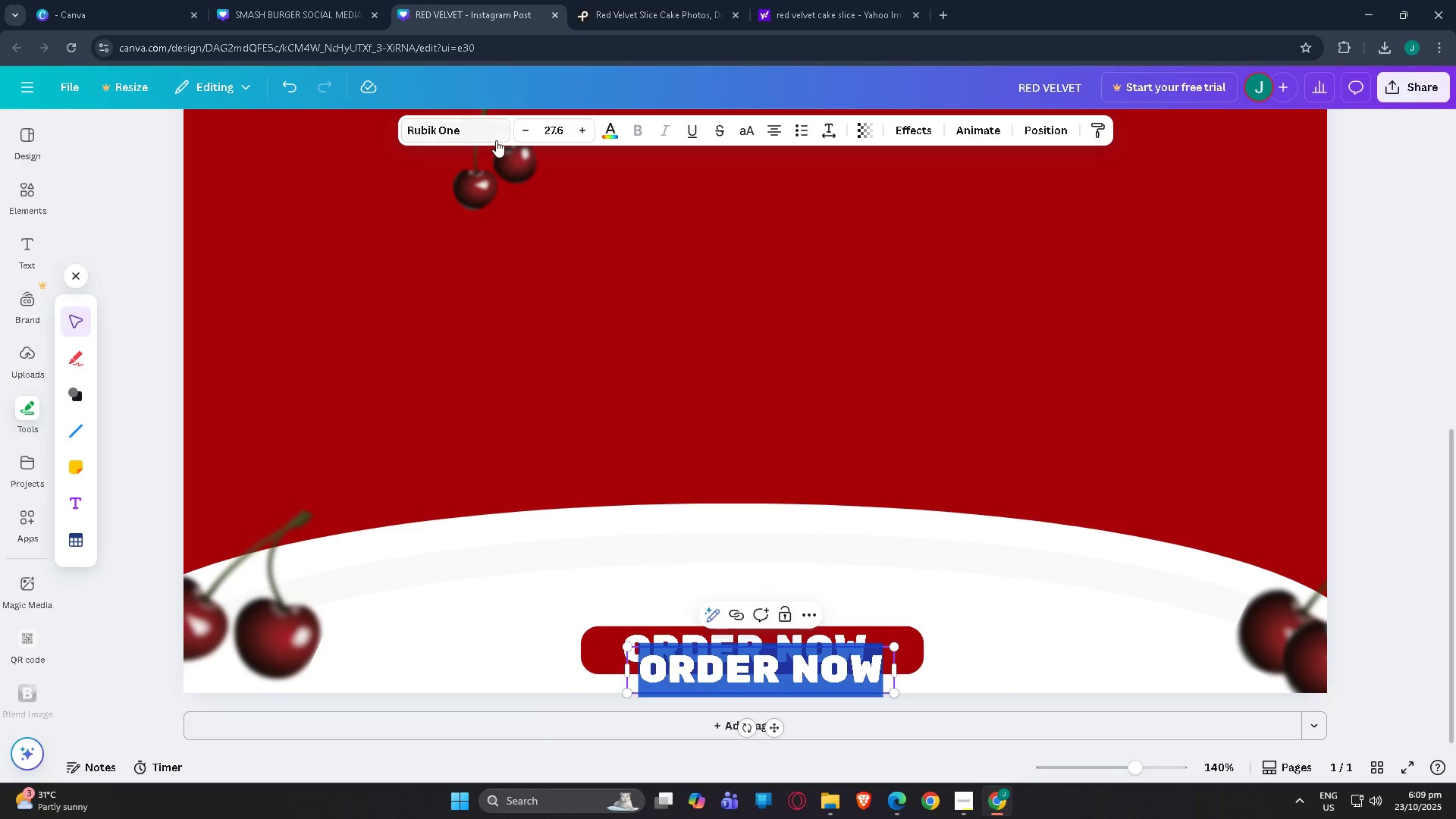 
left_click([495, 135])
 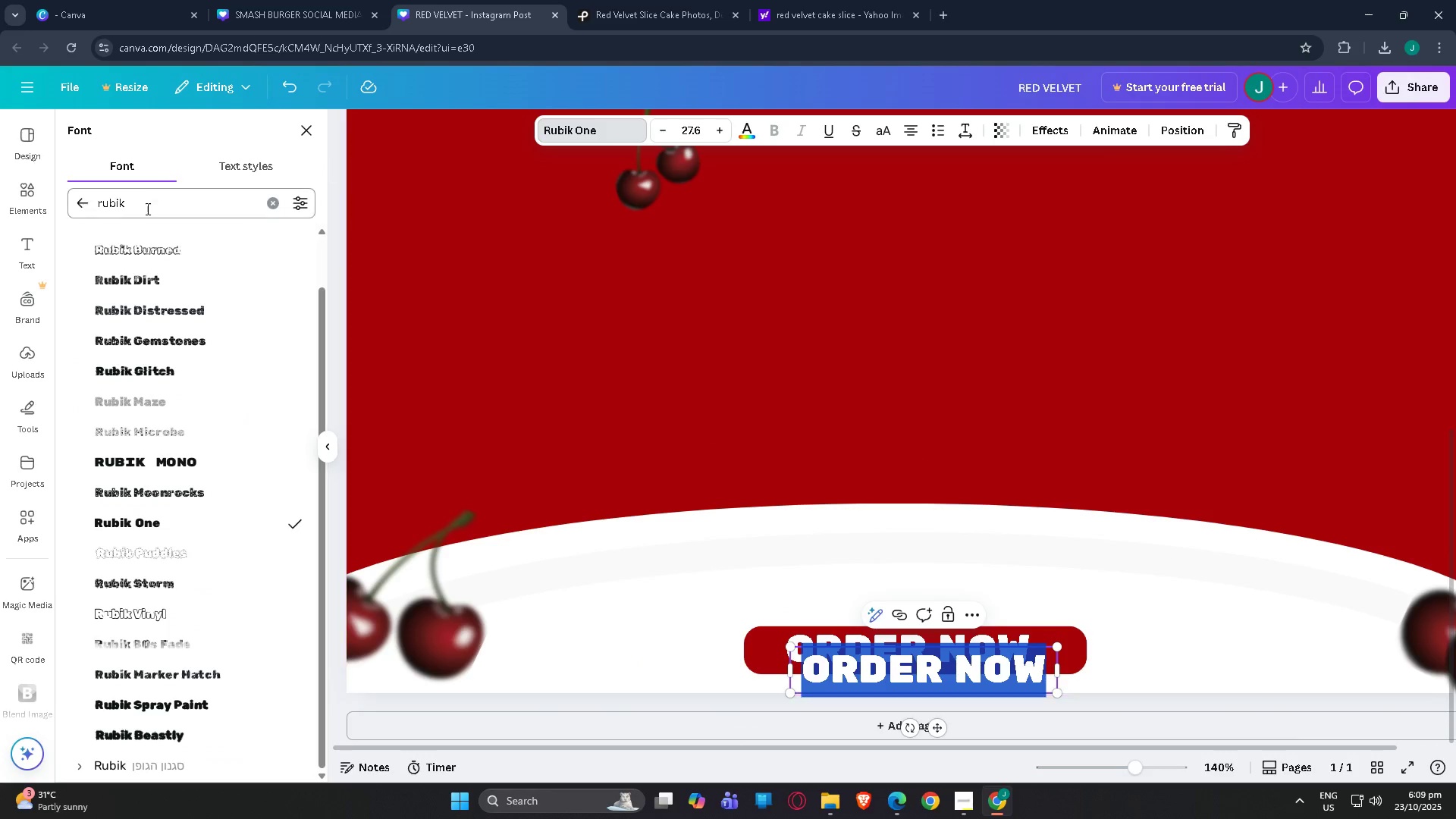 
left_click_drag(start_coordinate=[146, 209], to_coordinate=[0, 209])
 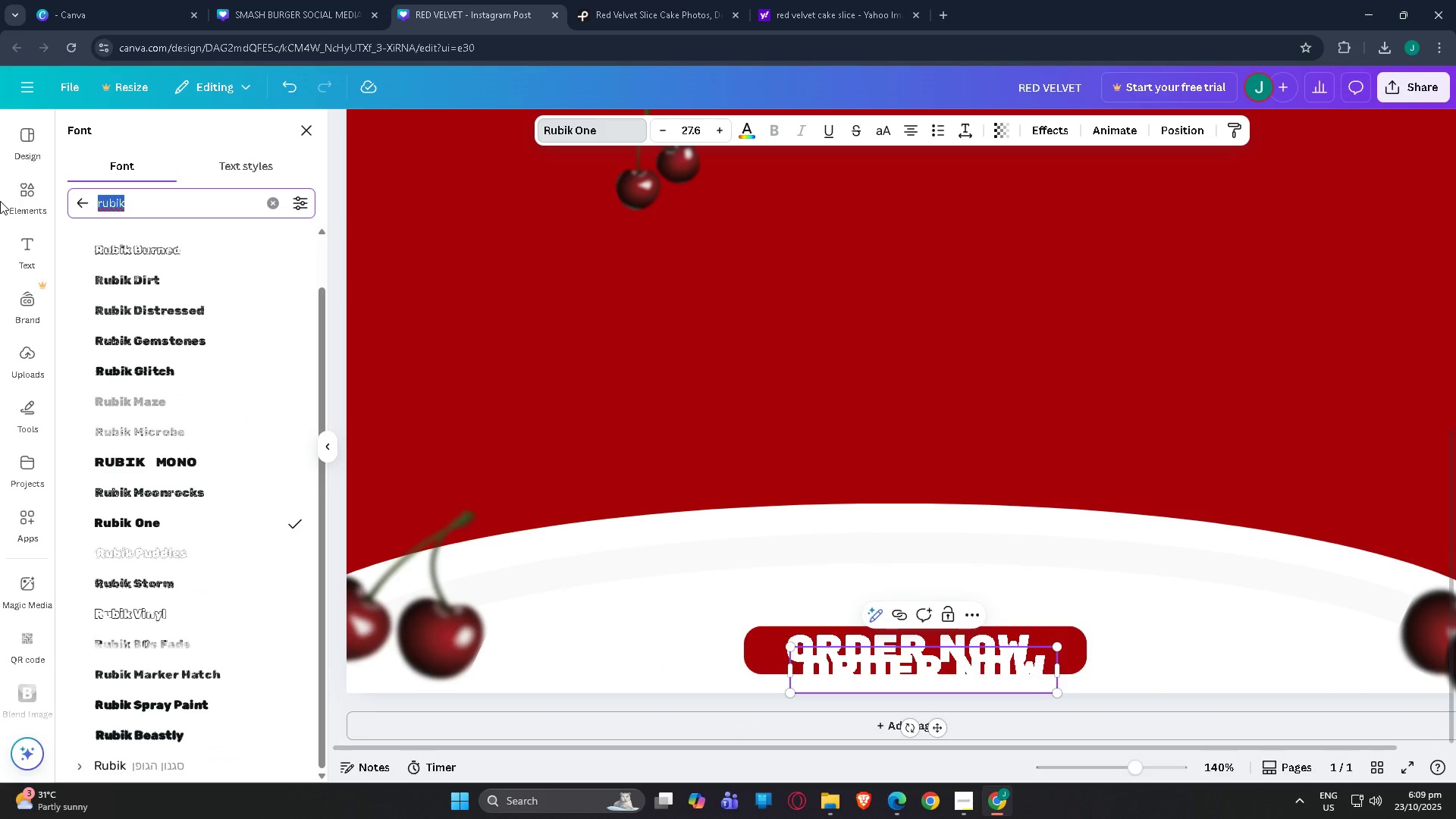 
type(mop)
key(Backspace)
type(ntse)
 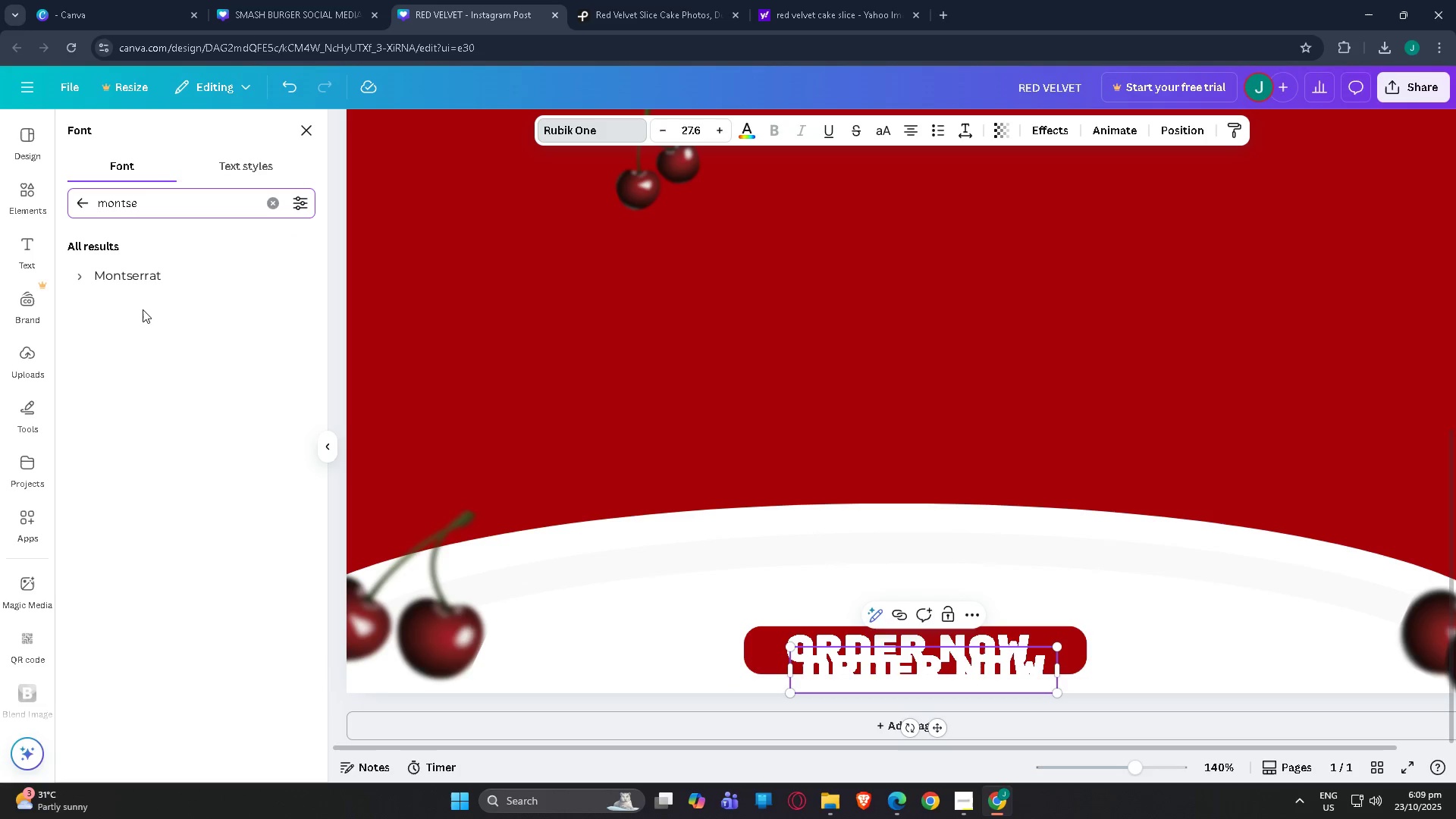 
left_click([142, 286])
 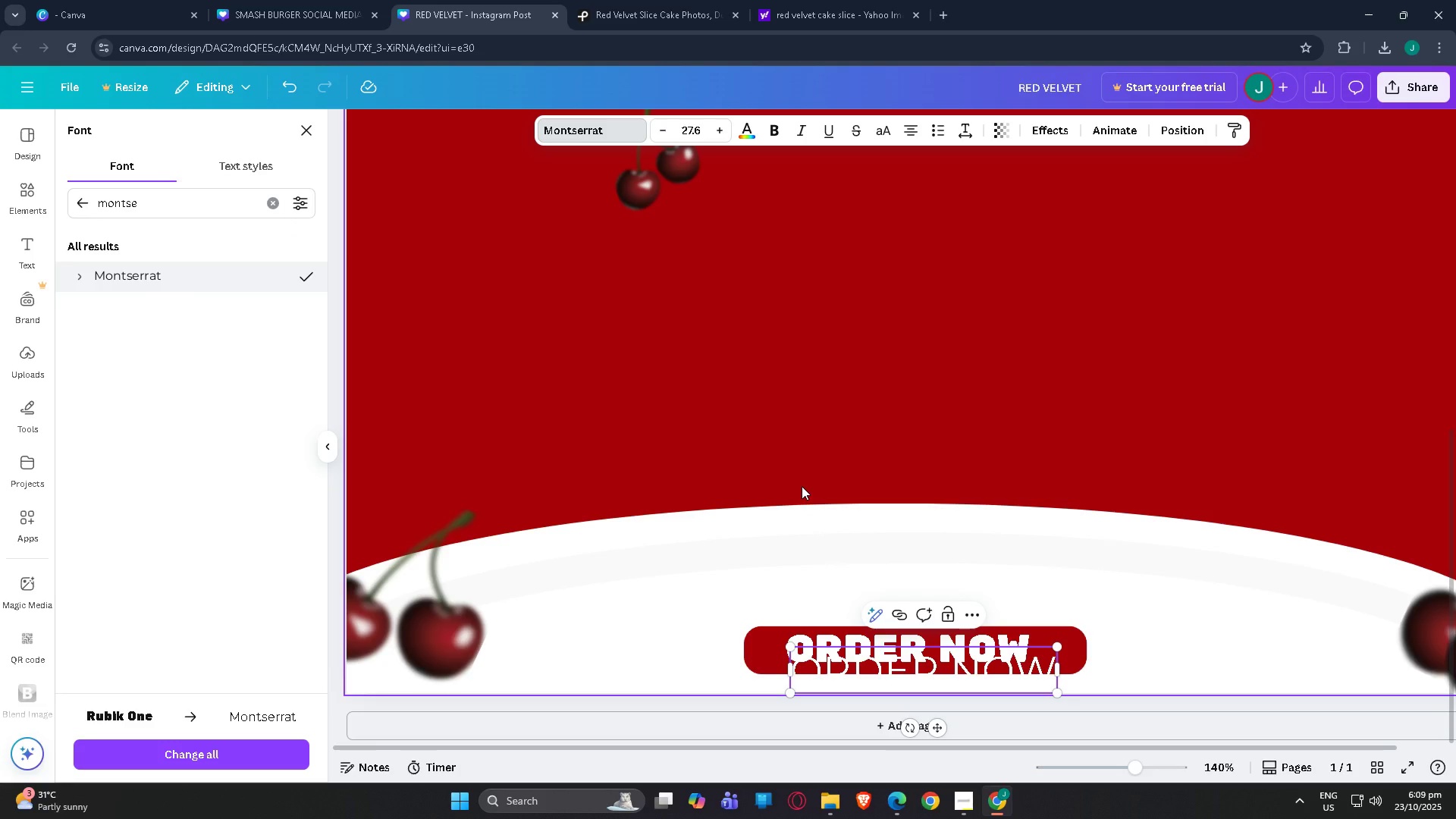 
type(ww)
 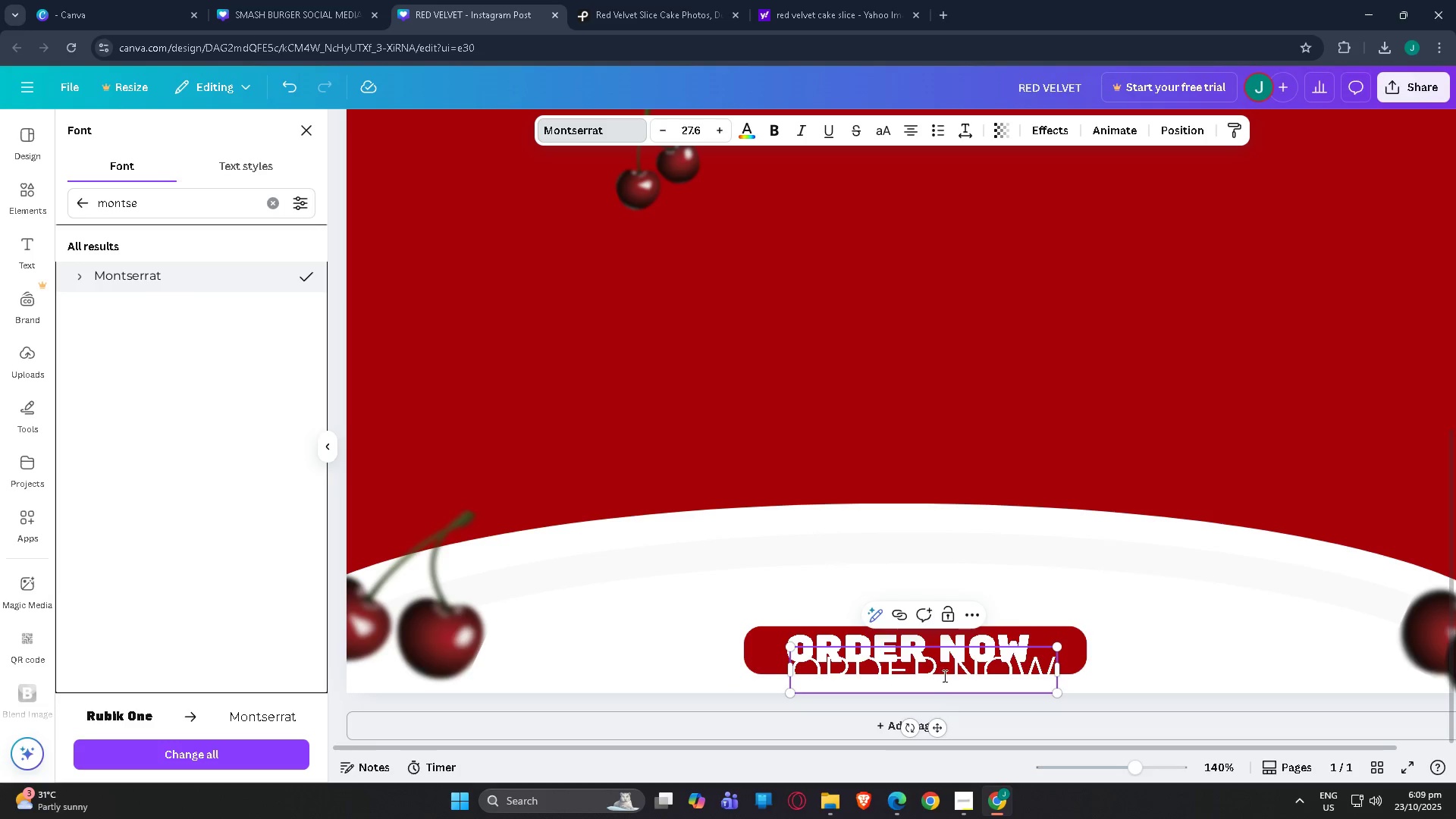 
double_click([943, 676])
 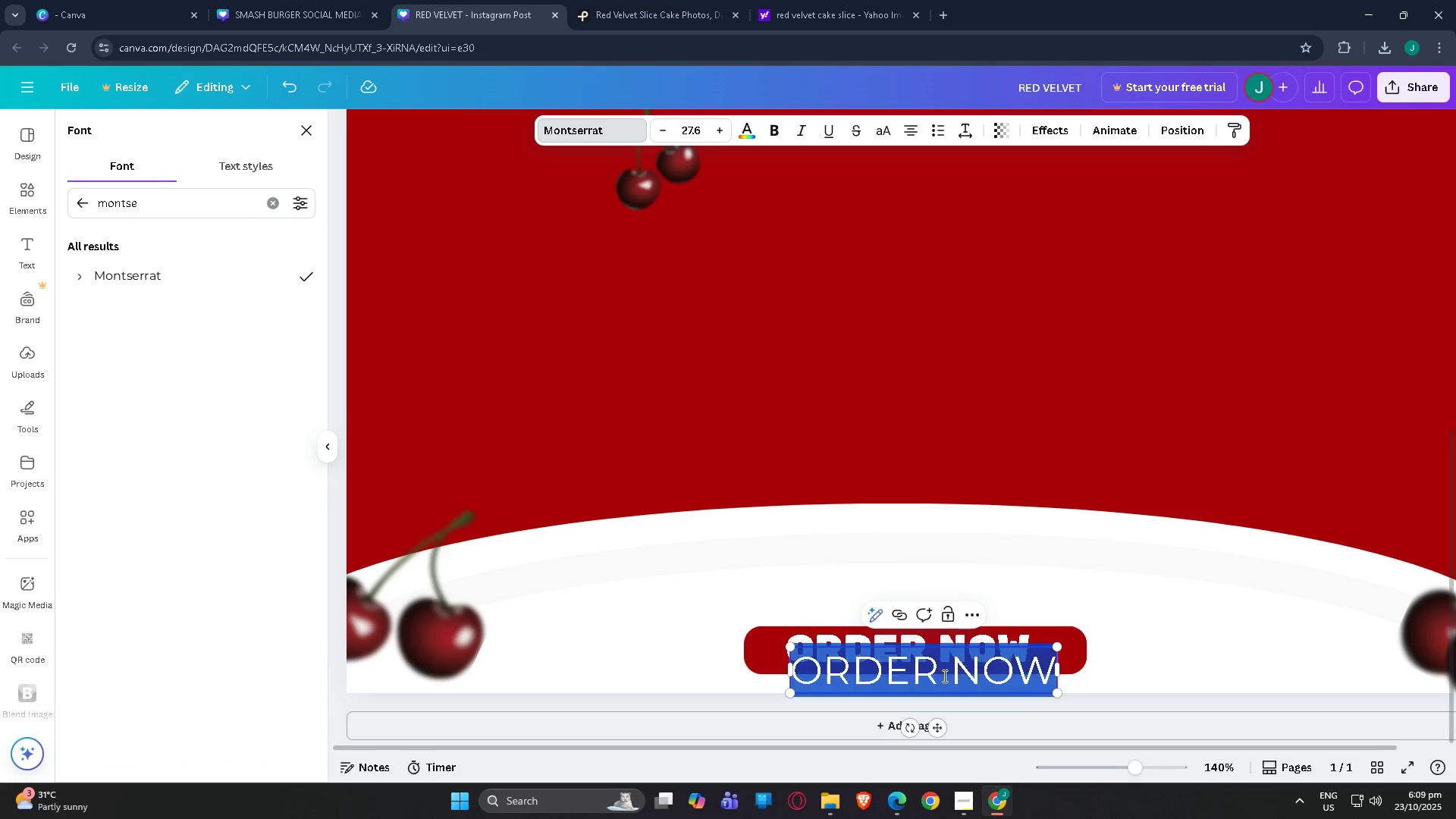 
triple_click([943, 676])
 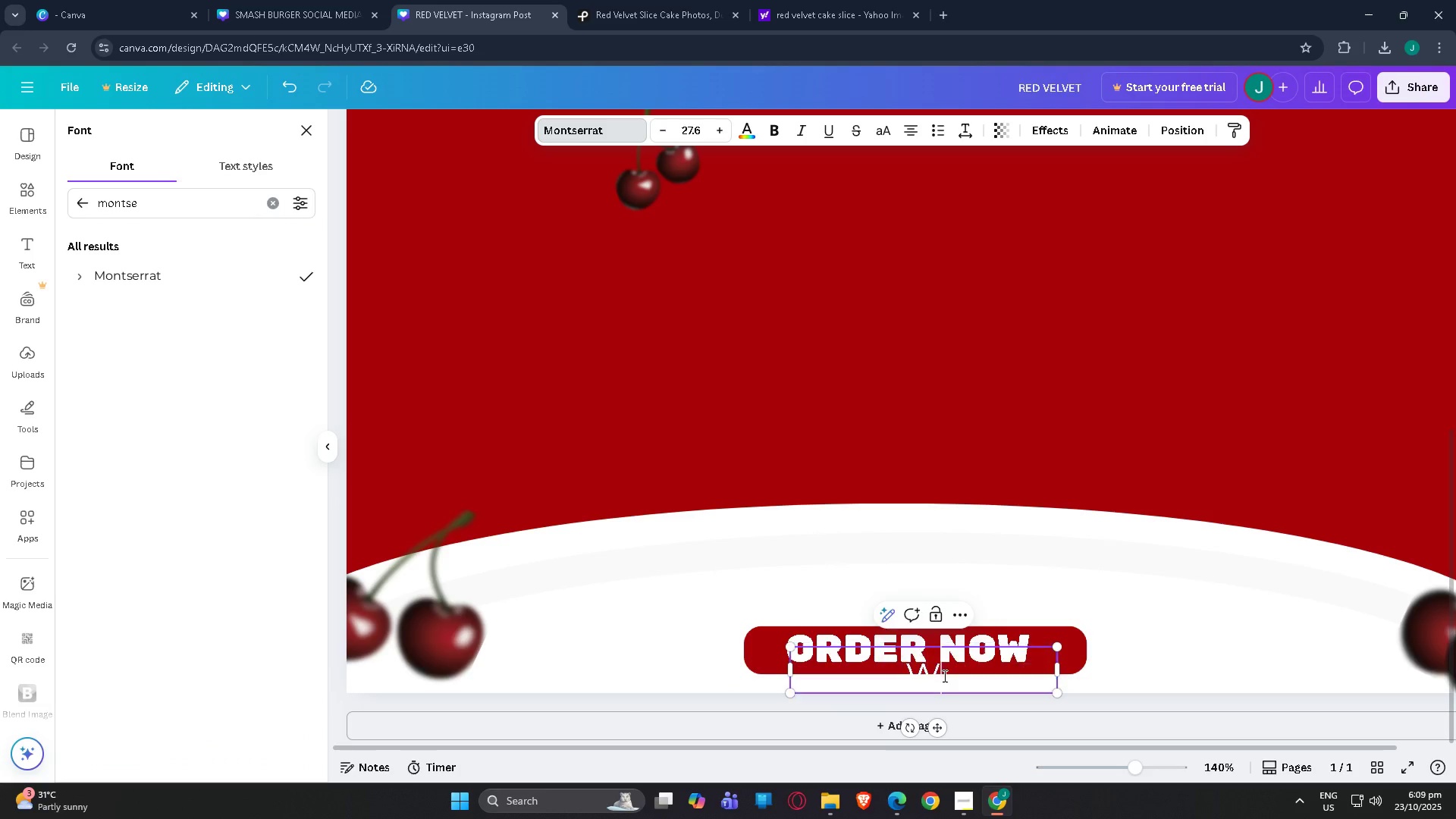 
type(www. ca)
key(Backspace)
key(Backspace)
key(Backspace)
key(Backspace)
type(.ema)
key(Backspace)
key(Backspace)
key(Backspace)
type(website.com)
 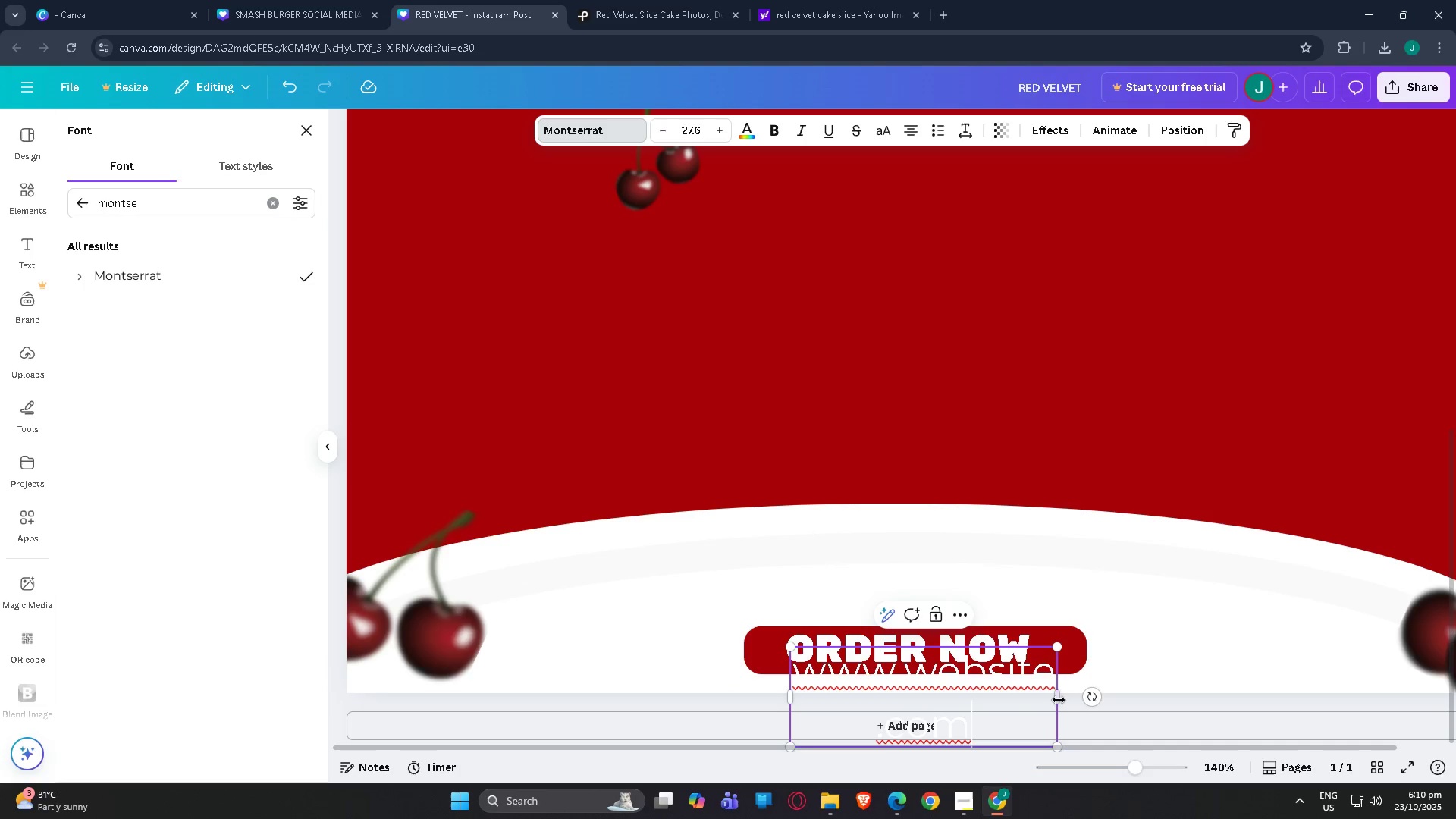 
left_click_drag(start_coordinate=[1059, 700], to_coordinate=[1194, 689])
 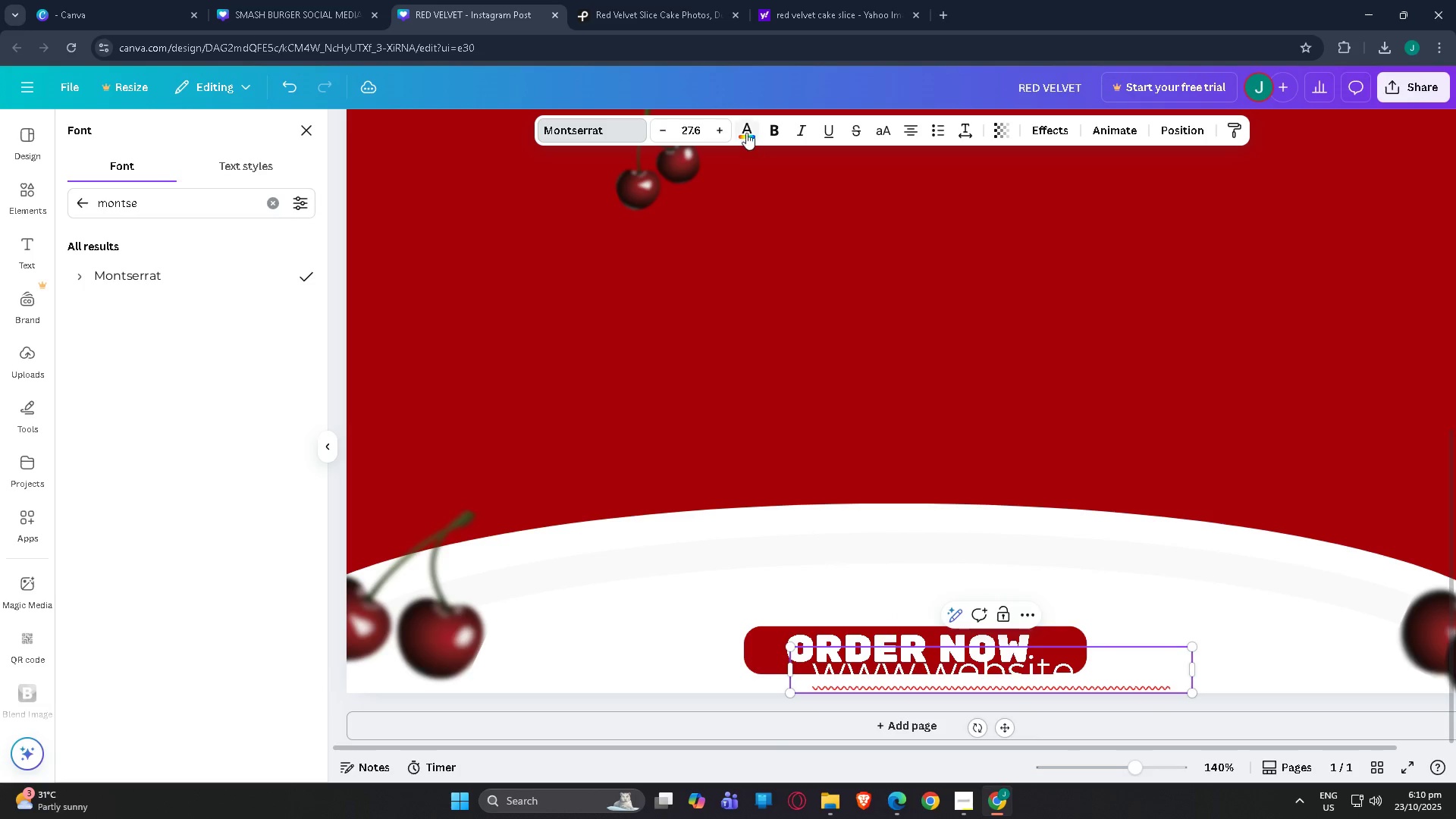 
left_click([745, 129])
 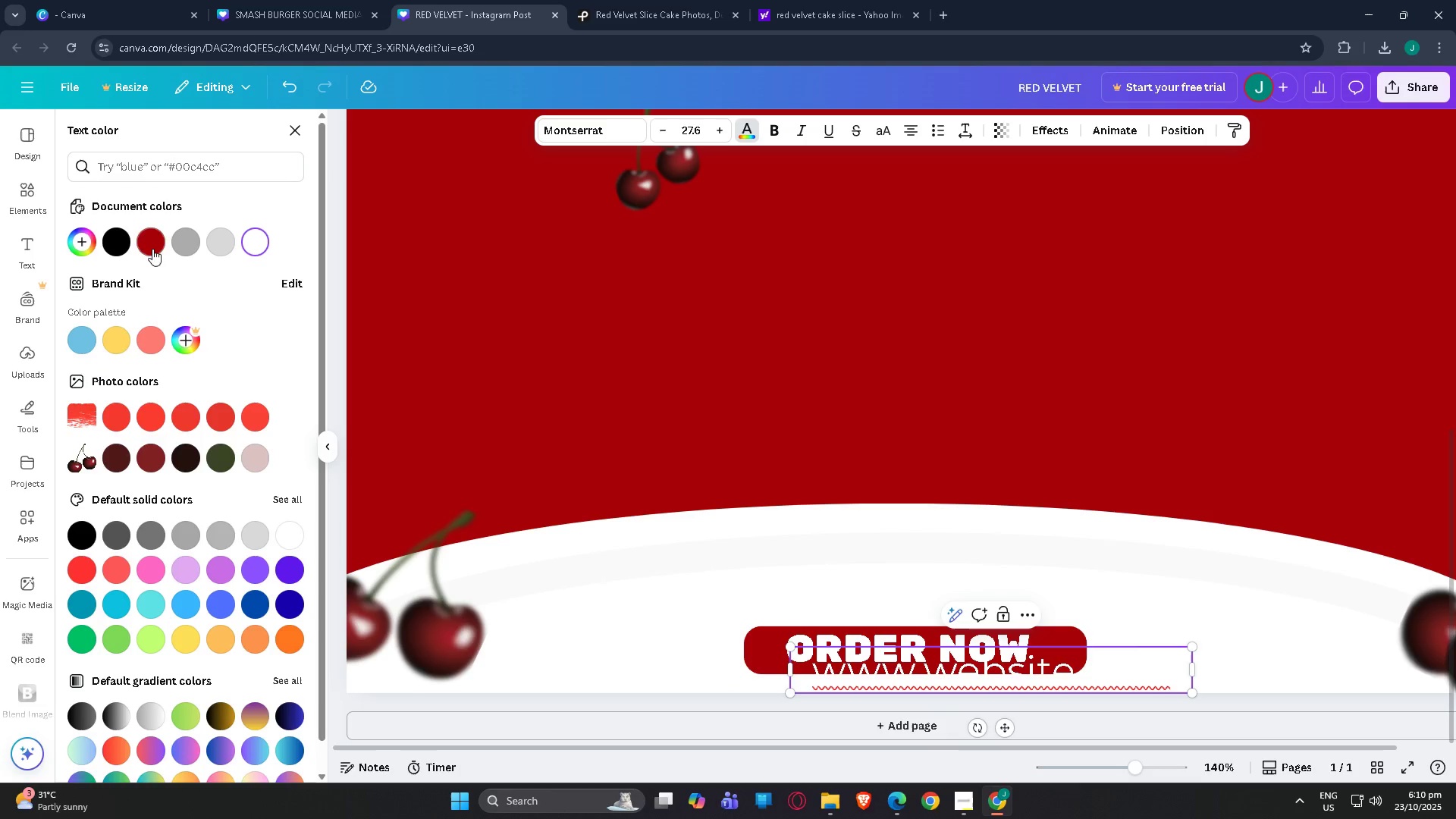 
left_click([152, 246])
 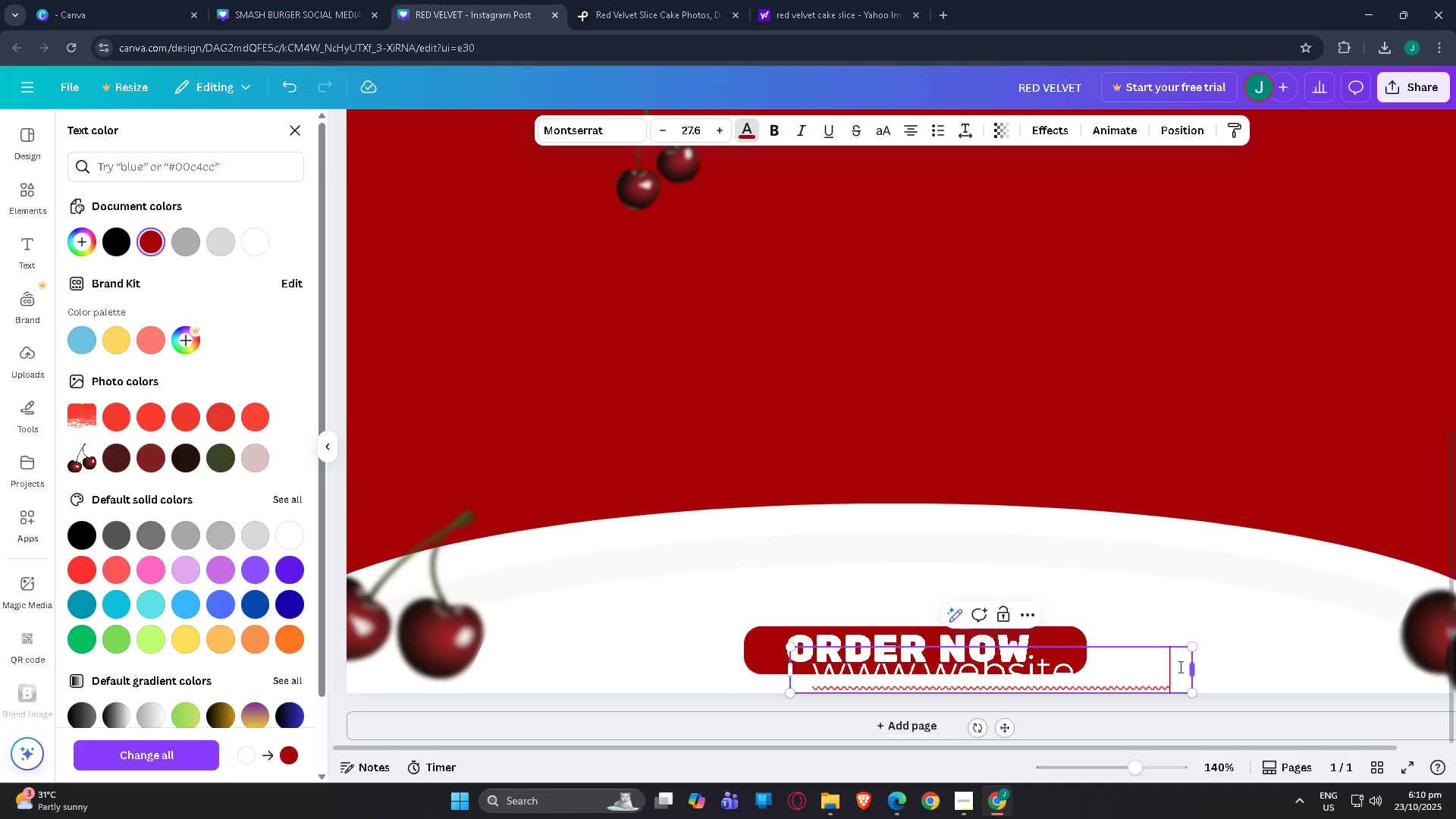 
left_click_drag(start_coordinate=[1169, 668], to_coordinate=[760, 667])
 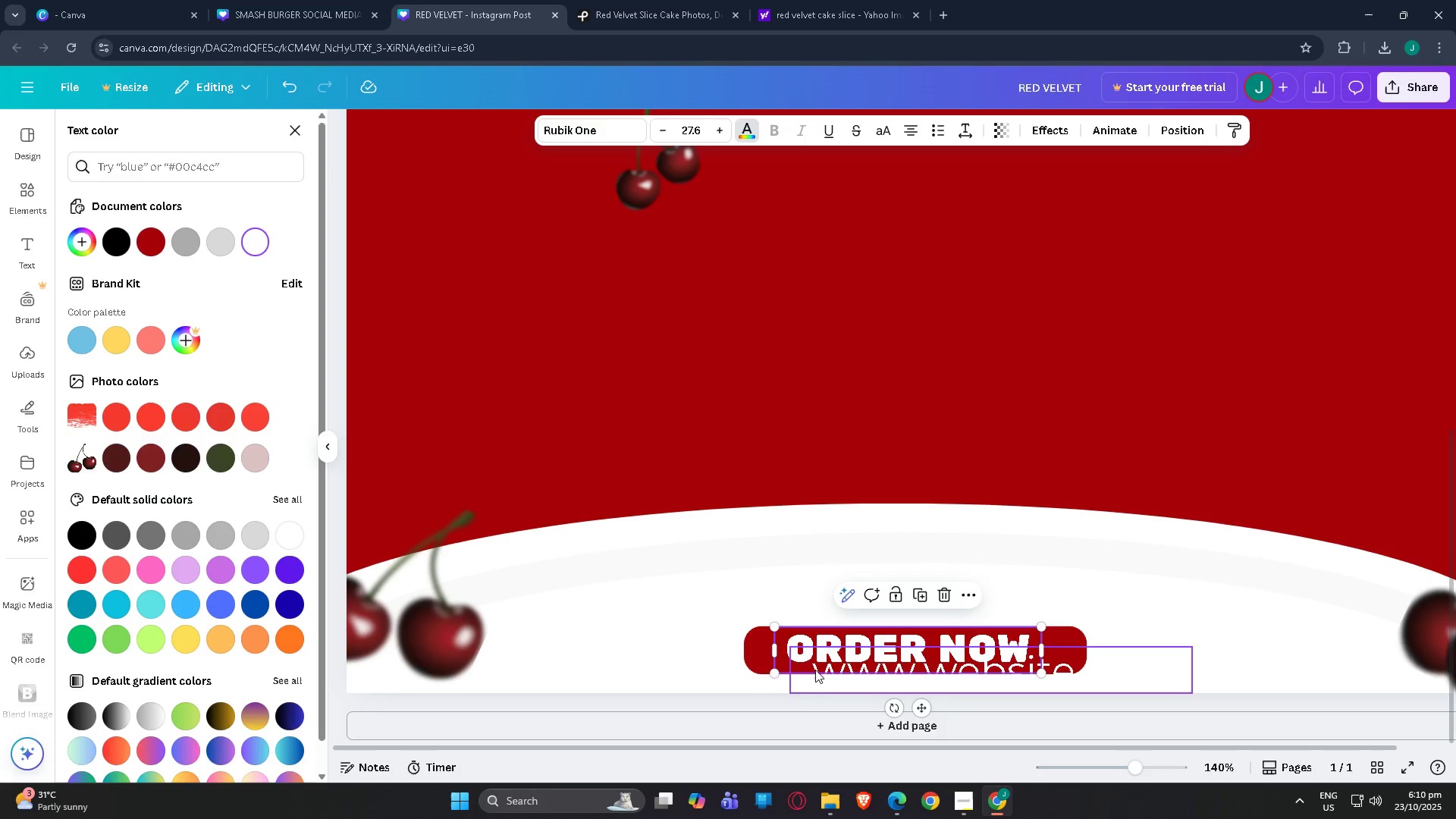 
double_click([820, 671])
 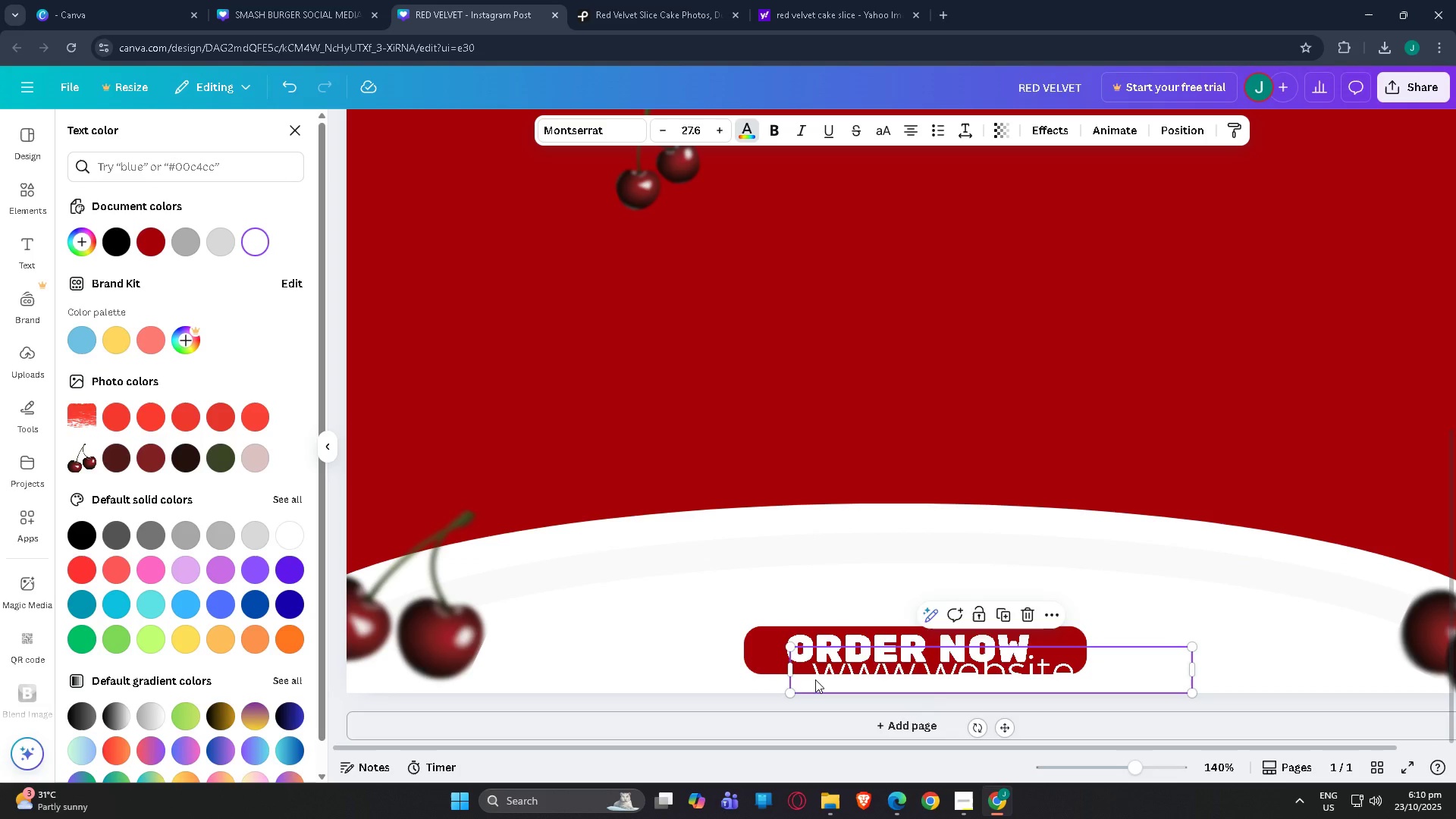 
triple_click([815, 679])
 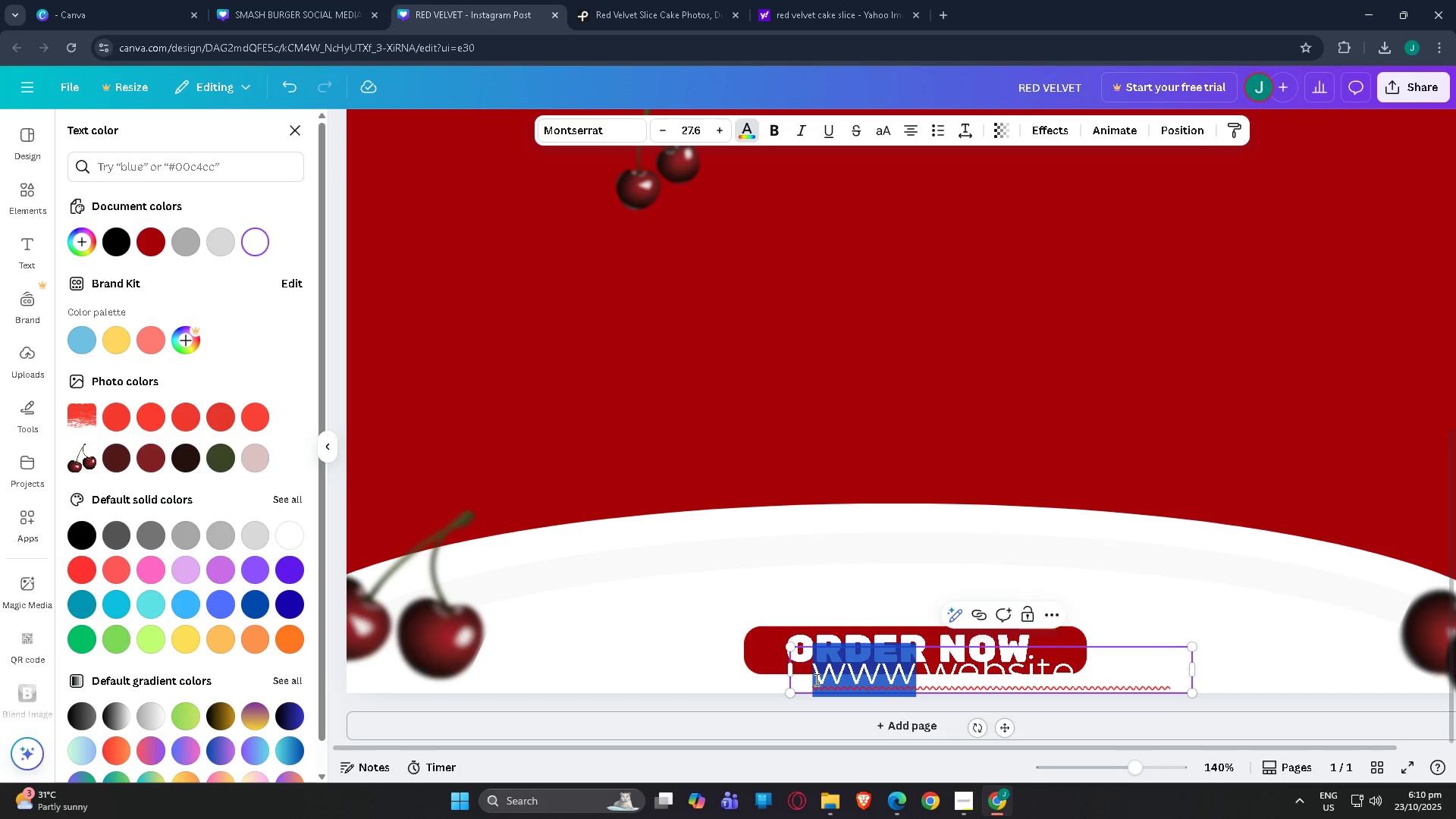 
triple_click([815, 679])
 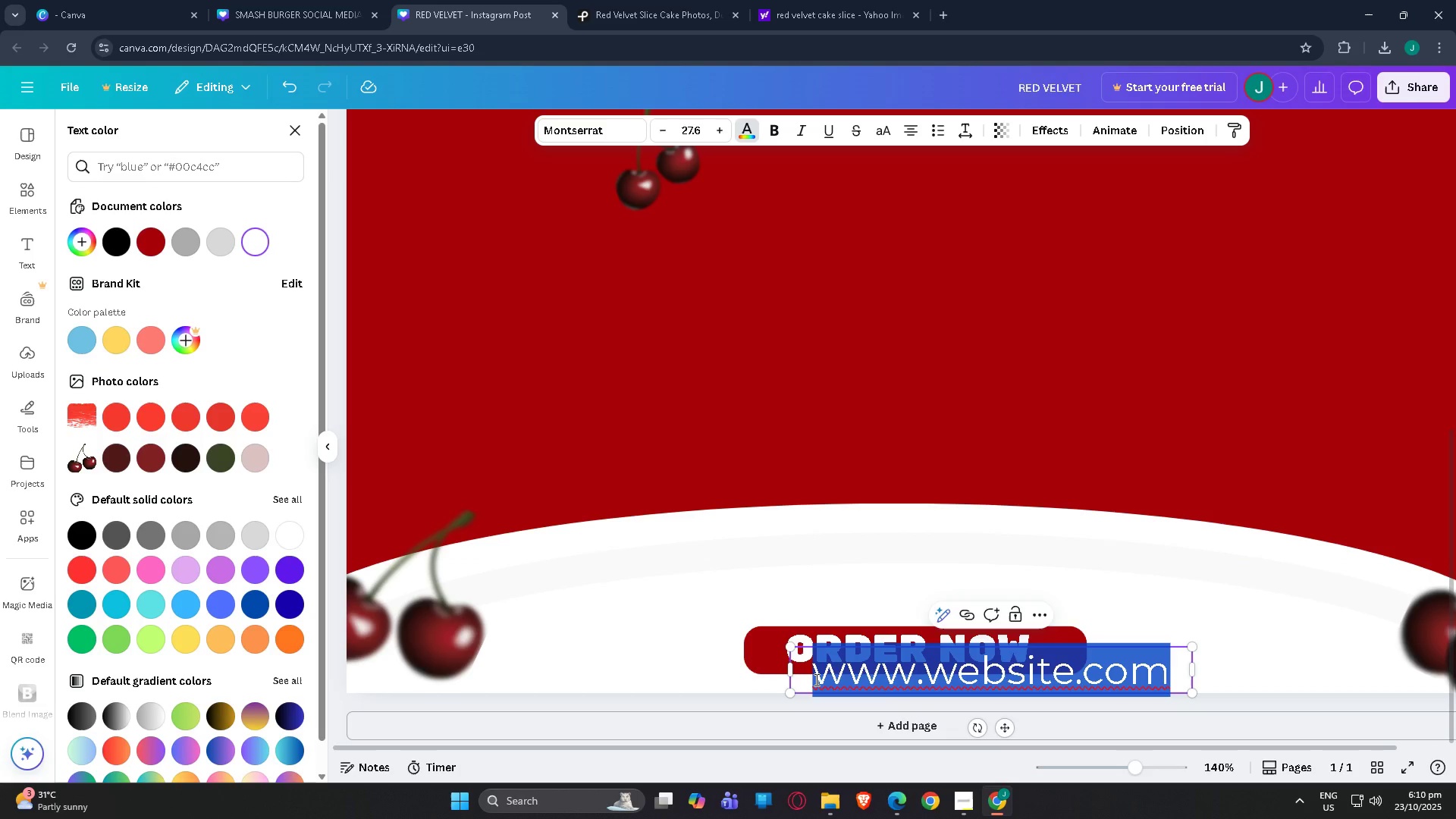 
triple_click([815, 679])
 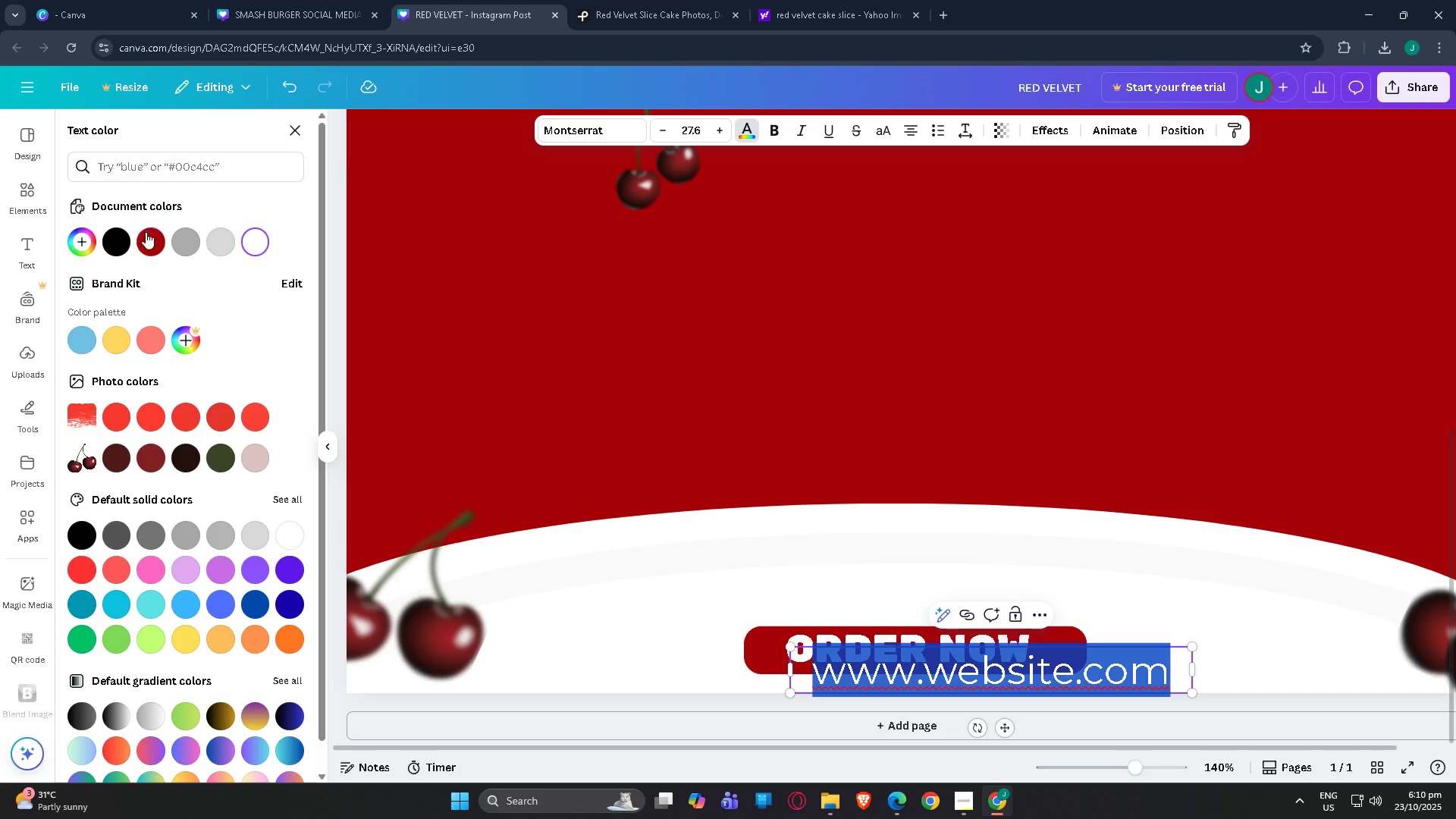 
left_click([152, 237])
 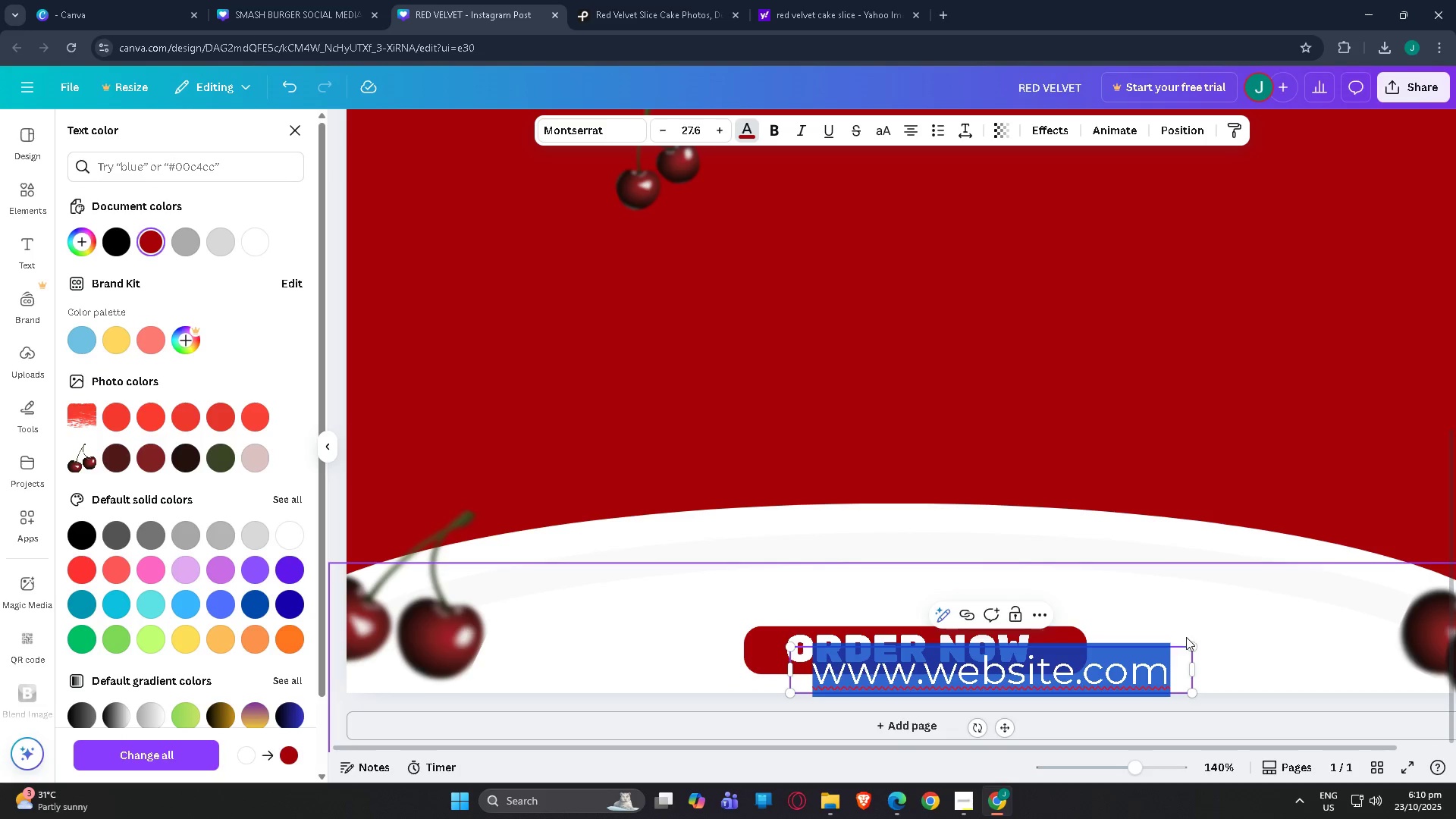 
left_click_drag(start_coordinate=[1190, 645], to_coordinate=[974, 693])
 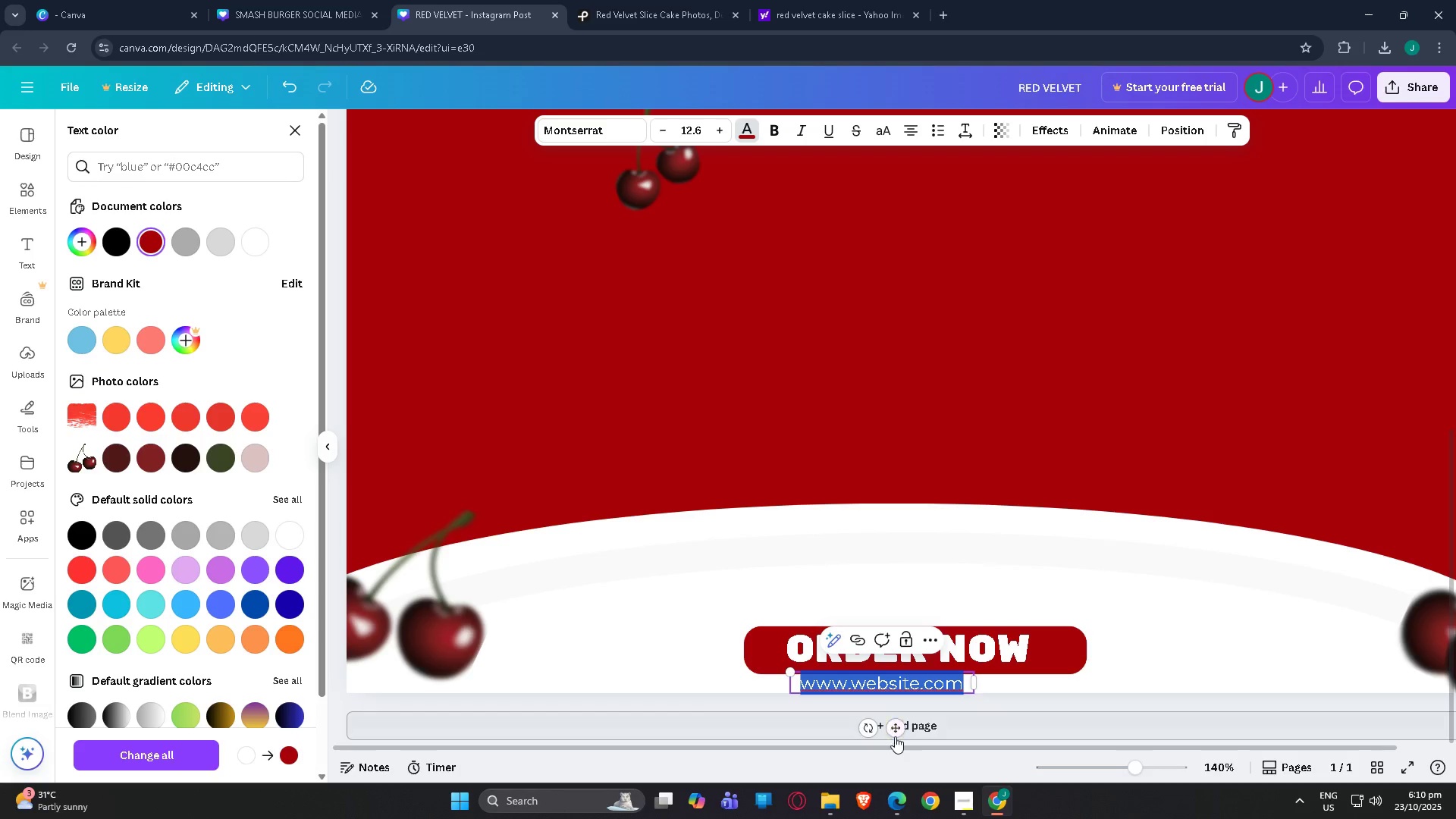 
left_click_drag(start_coordinate=[899, 732], to_coordinate=[924, 731])
 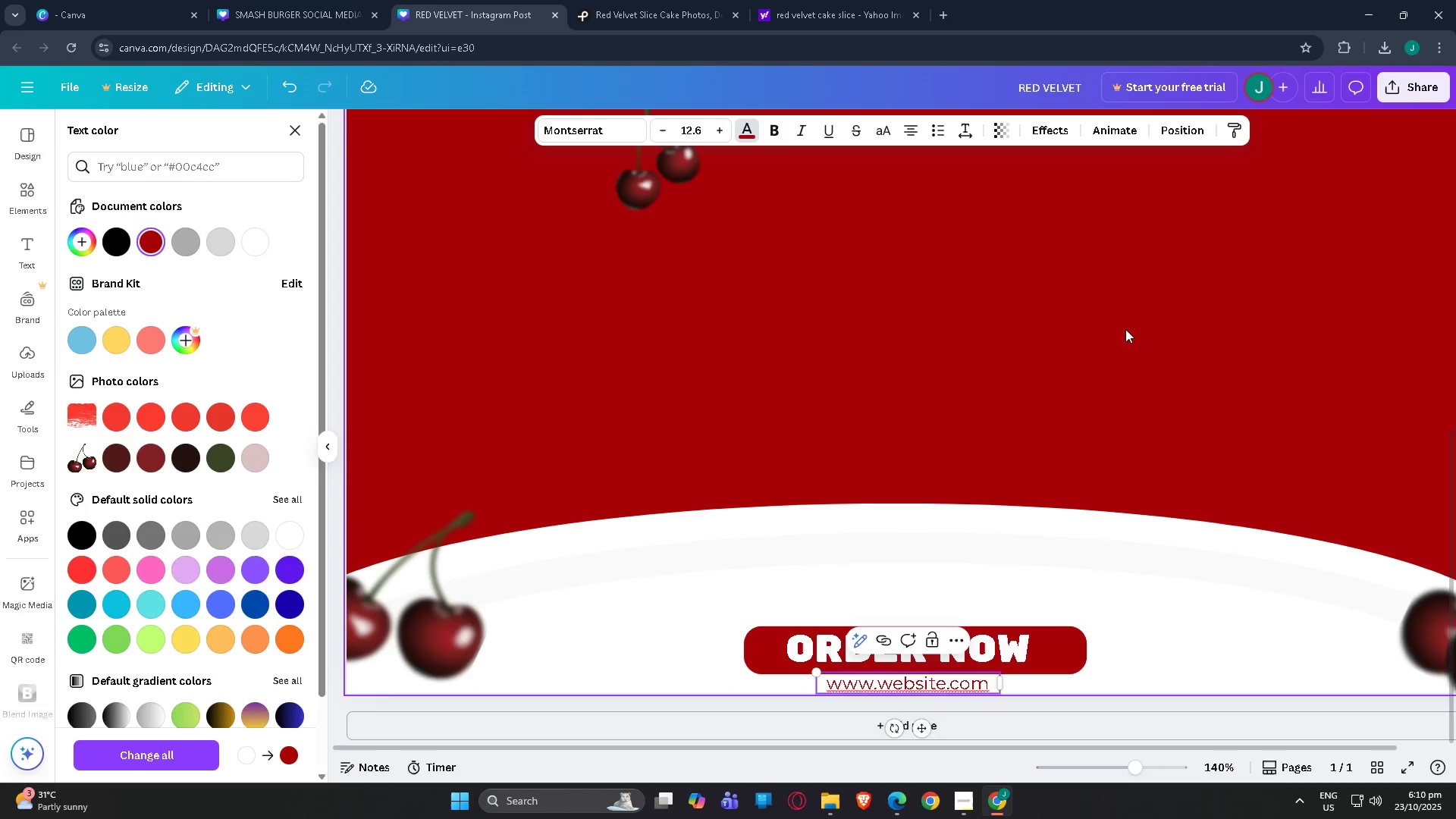 
left_click([1125, 329])
 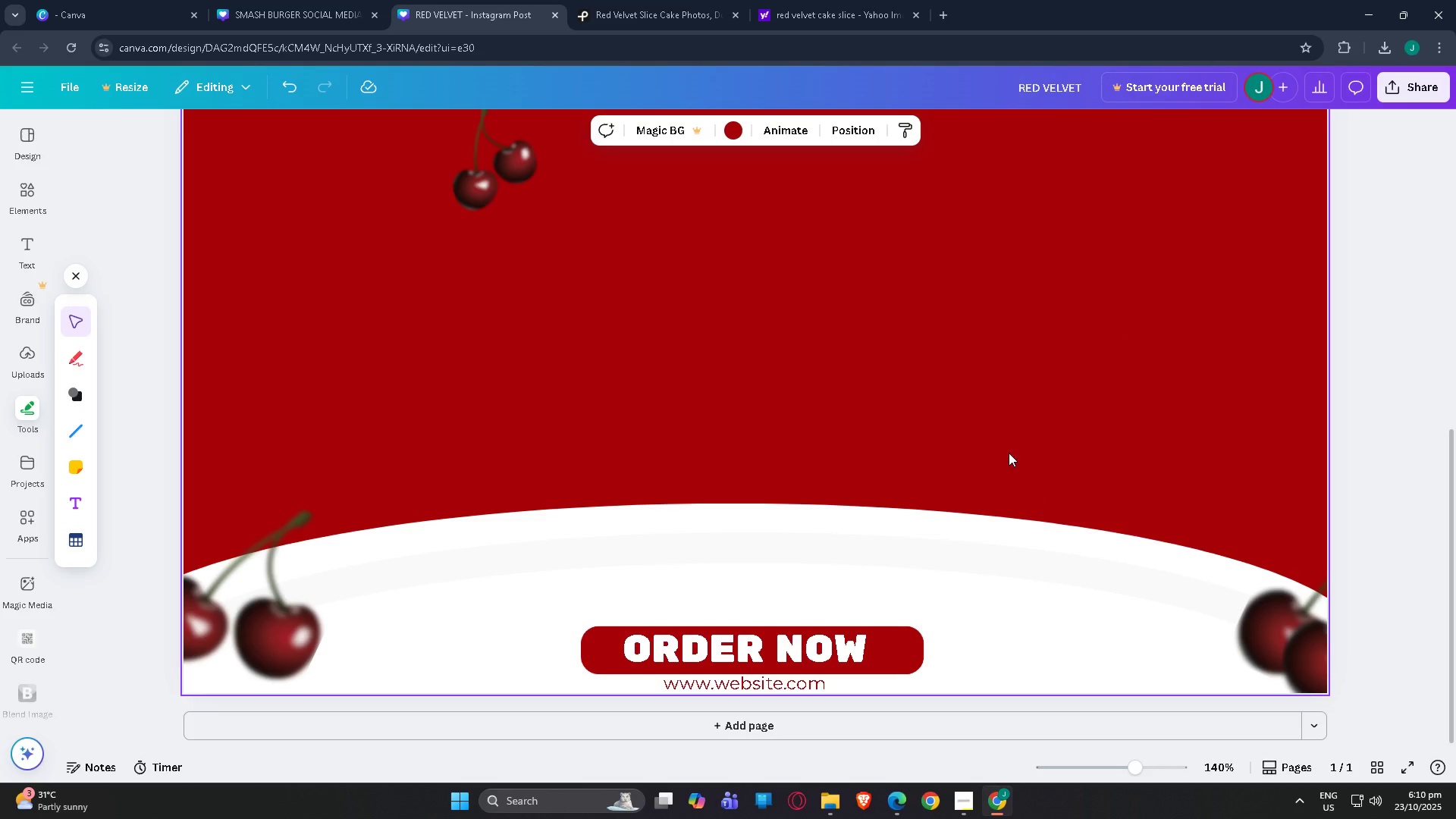 
left_click([1008, 450])
 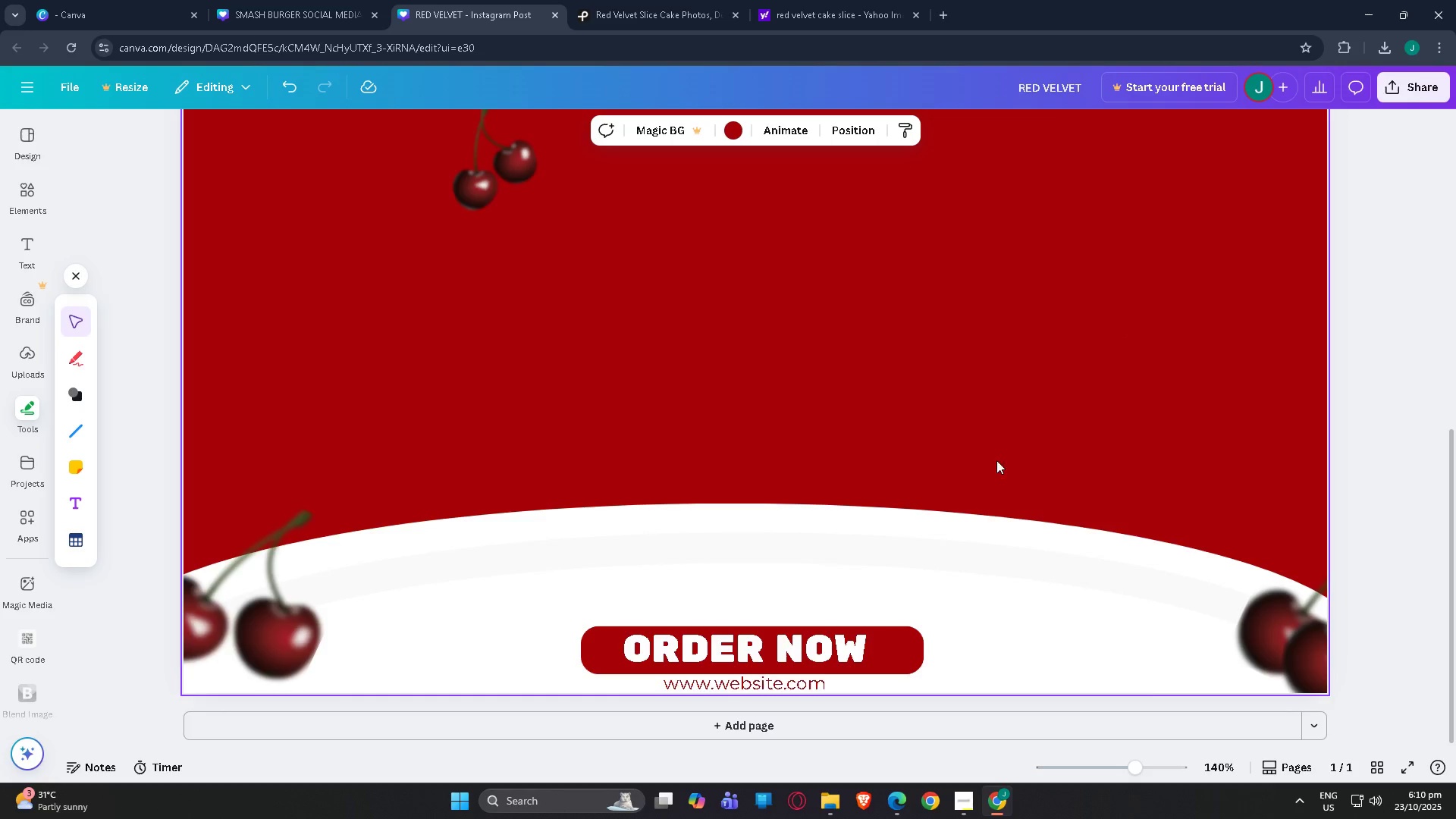 
scroll: coordinate [976, 531], scroll_direction: down, amount: 1.0
 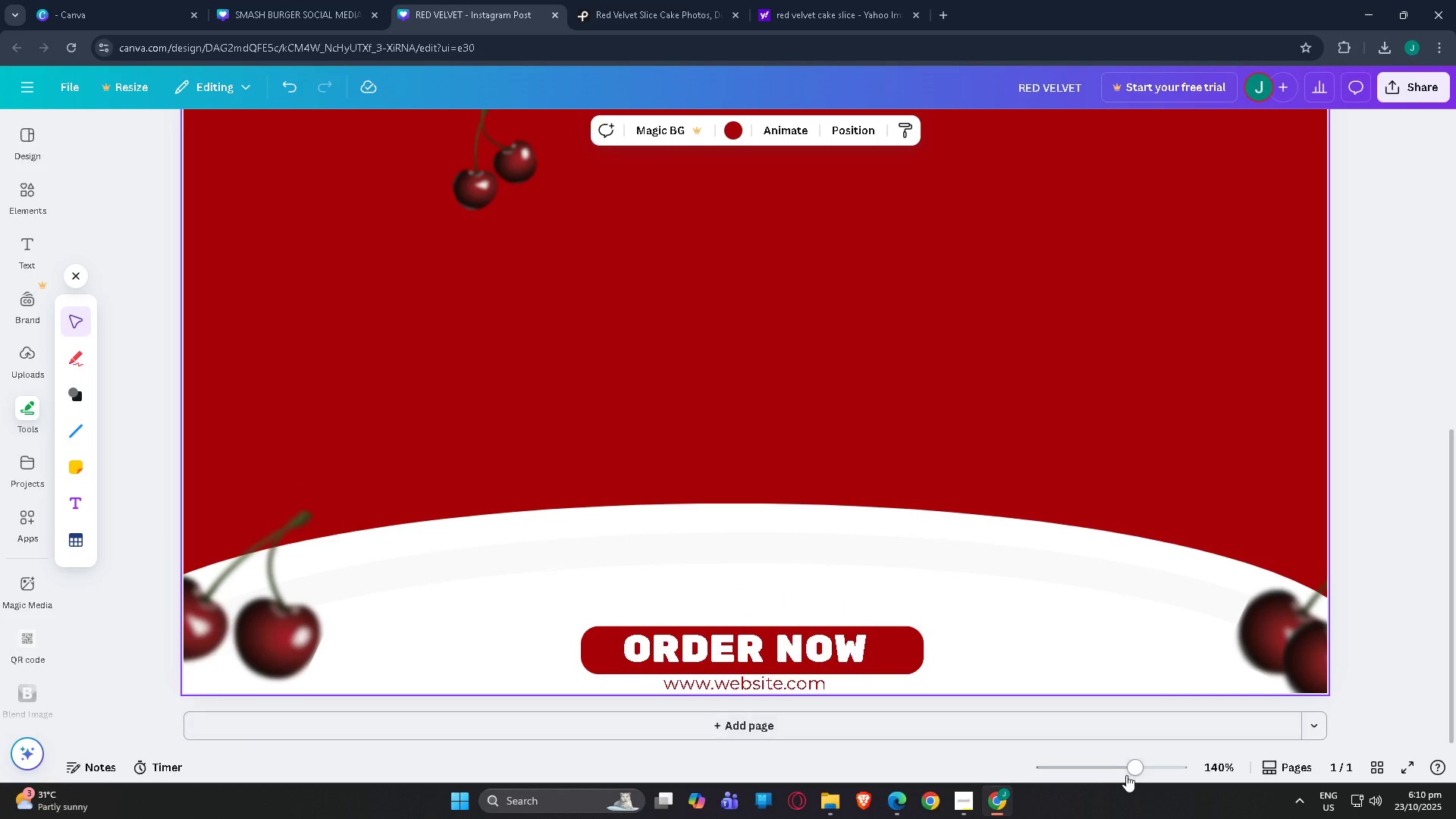 
left_click_drag(start_coordinate=[1131, 772], to_coordinate=[1112, 770])
 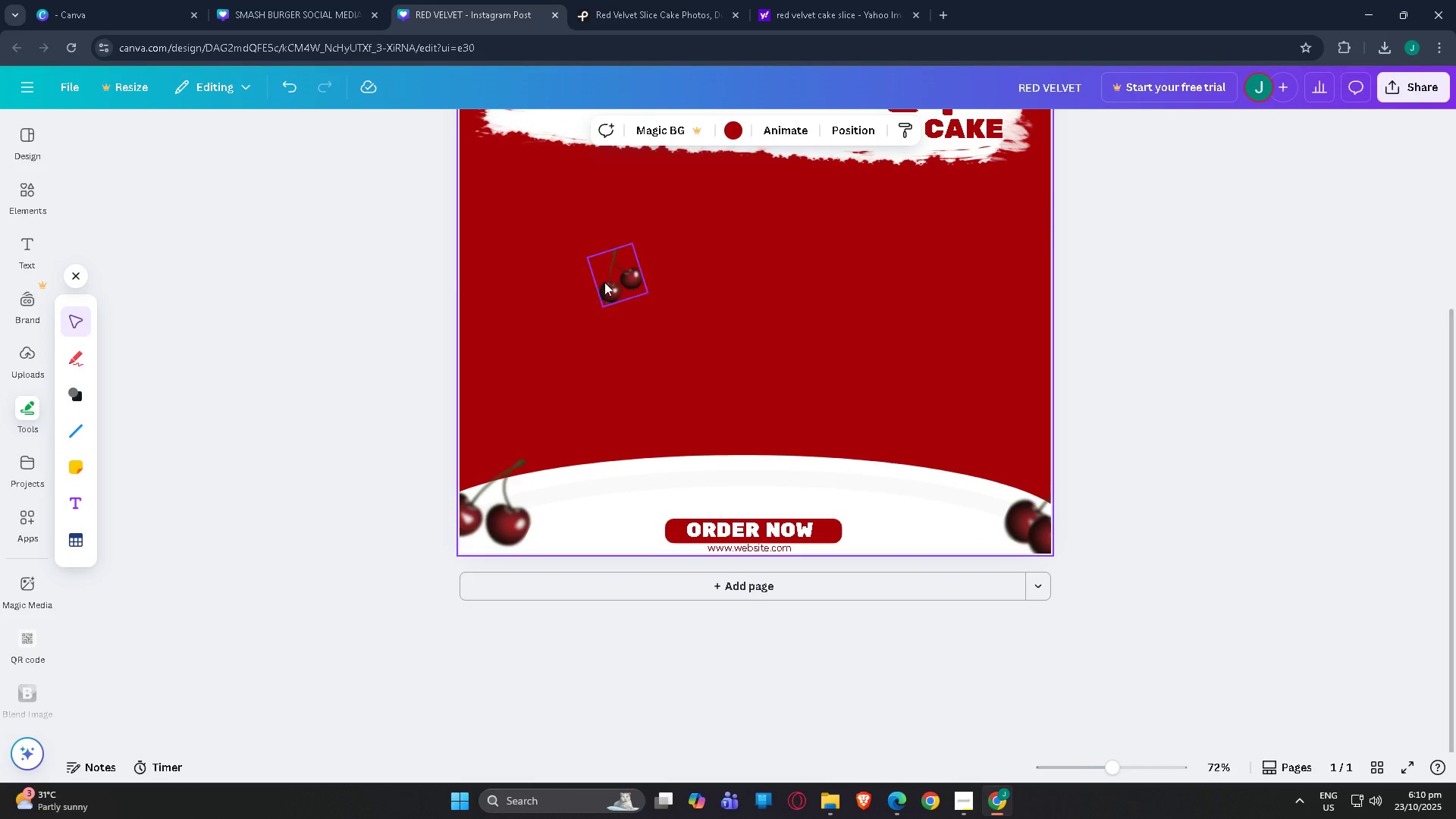 
left_click([601, 278])
 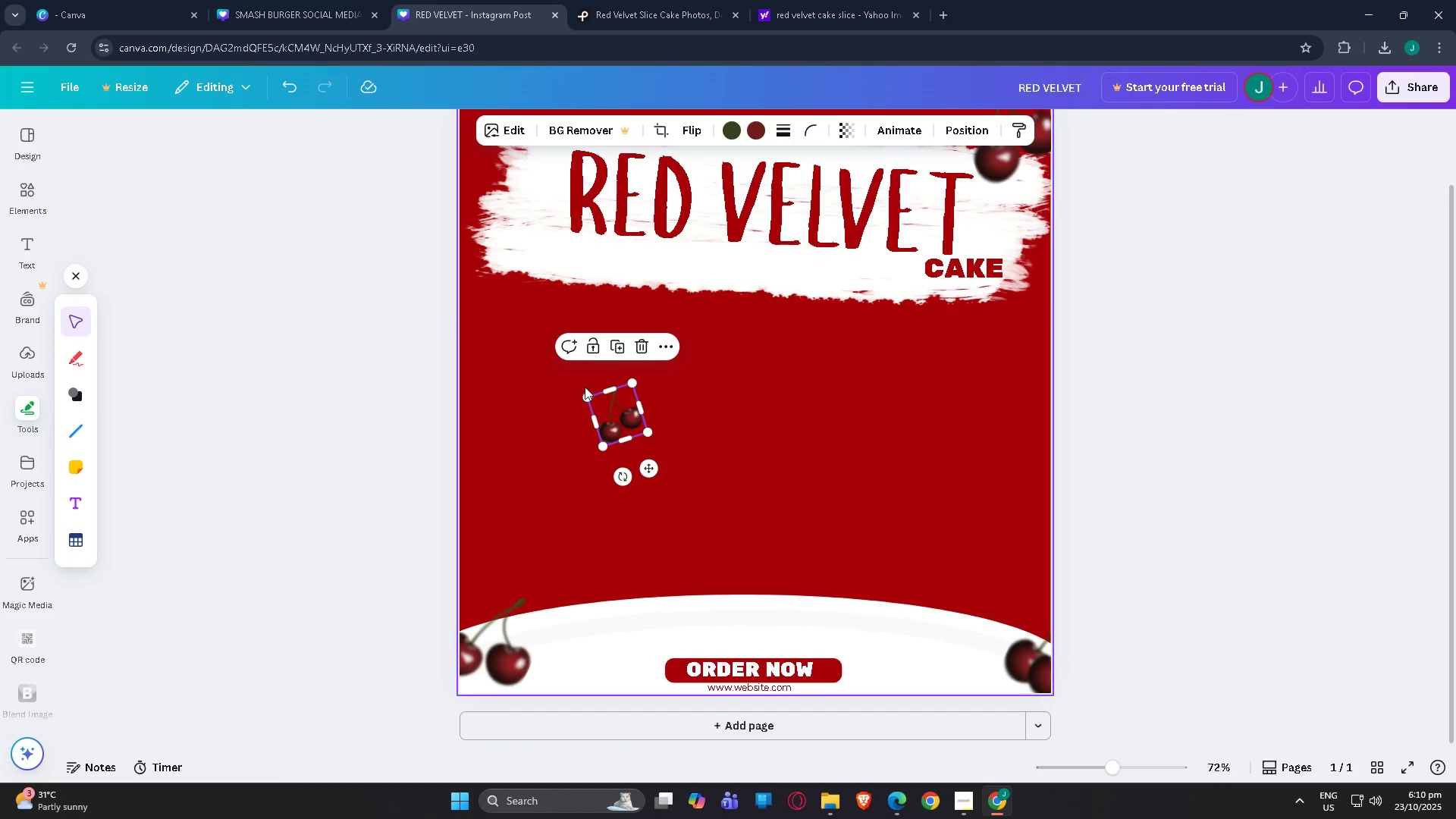 
left_click_drag(start_coordinate=[582, 398], to_coordinate=[598, 403])
 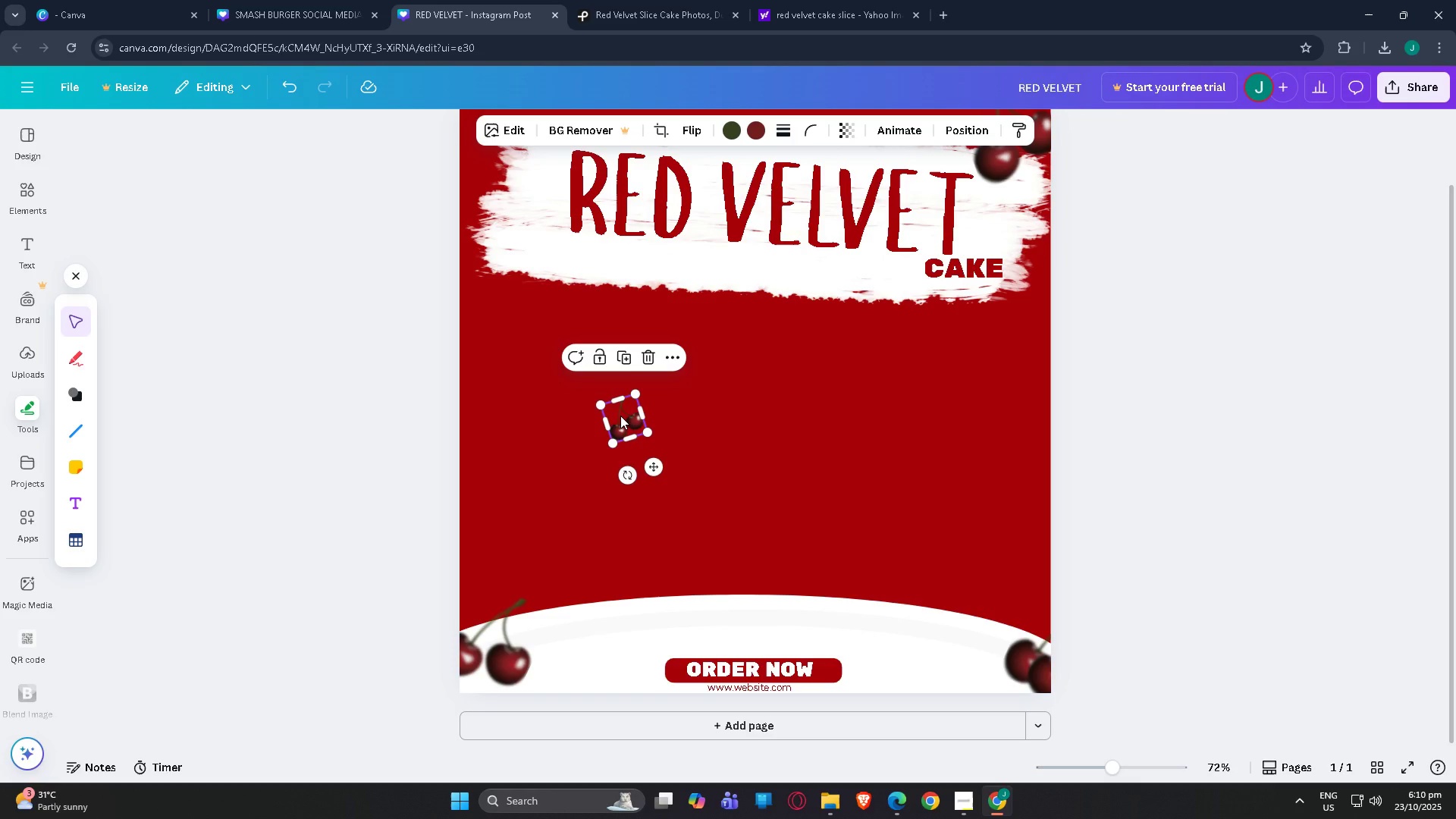 
left_click([620, 416])
 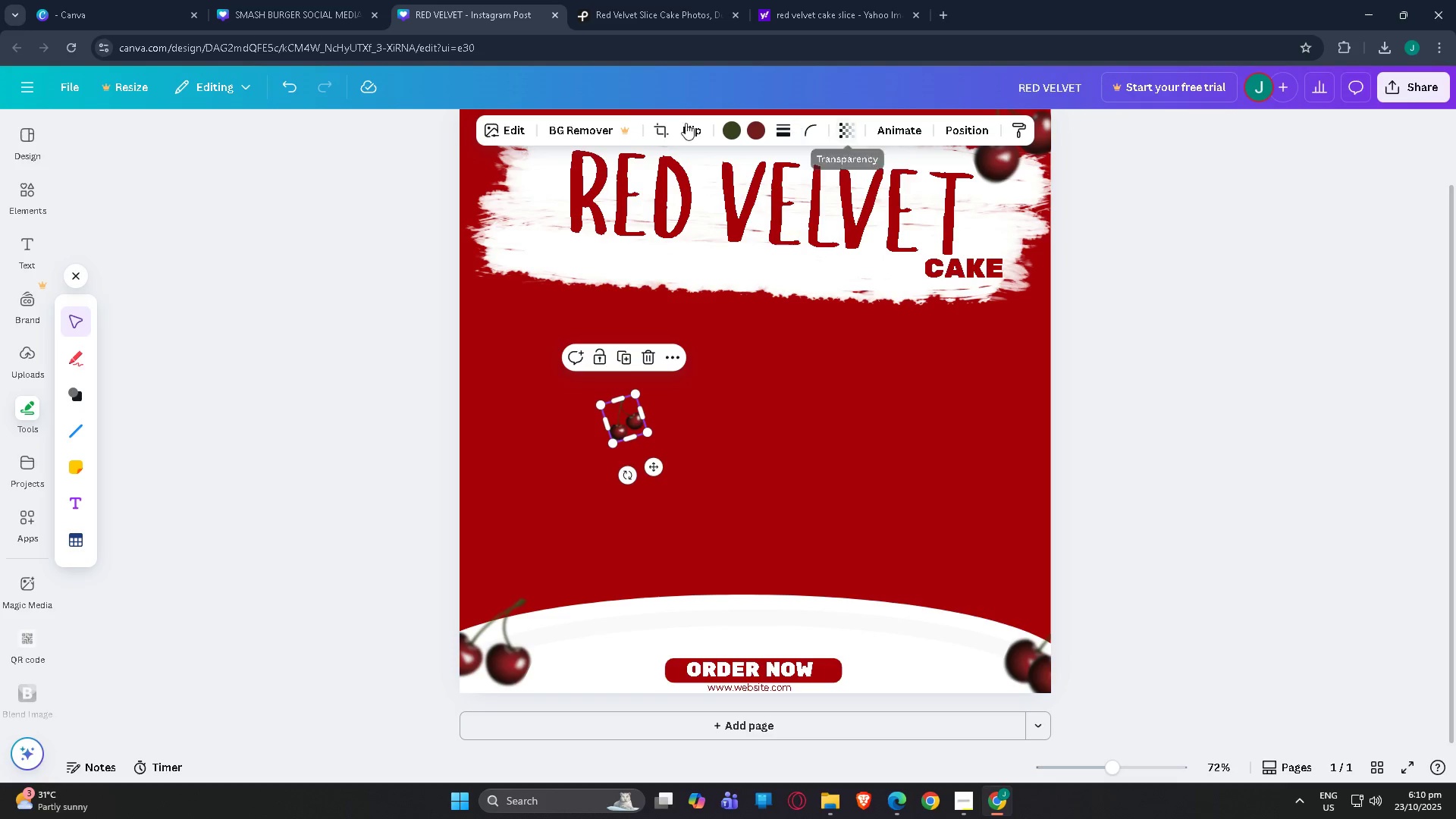 
left_click([489, 123])
 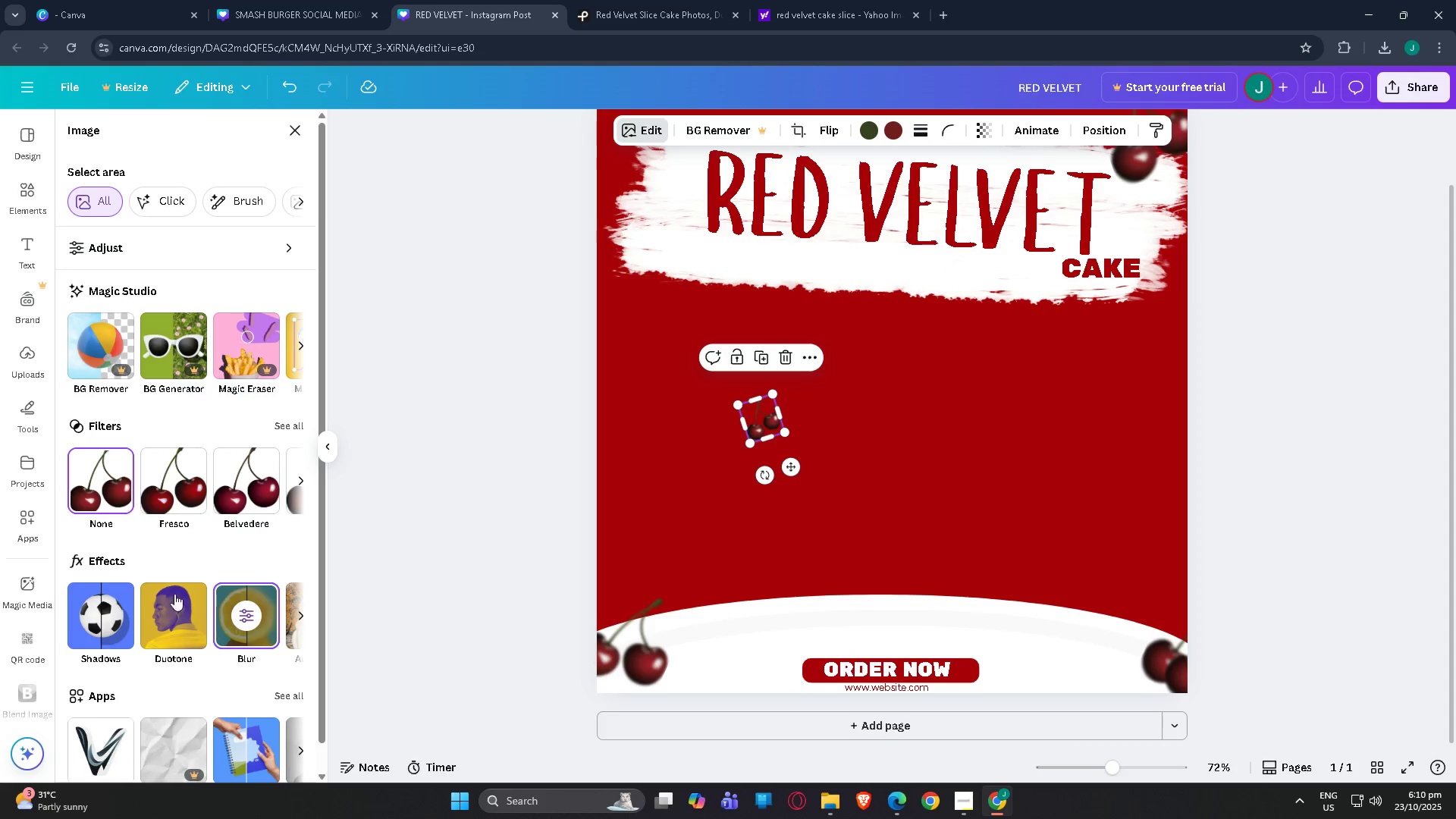 
left_click([239, 615])
 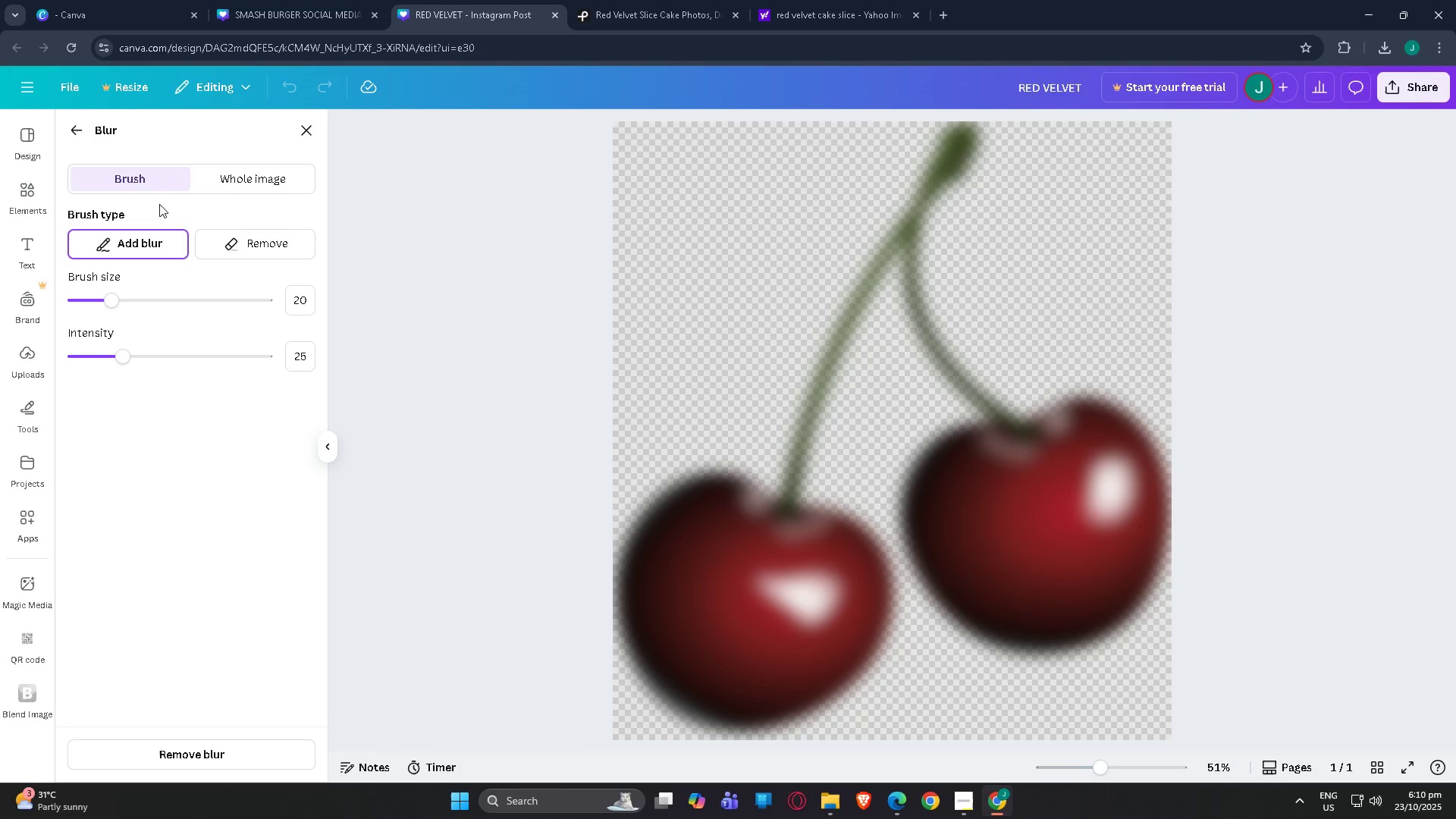 
left_click([230, 184])
 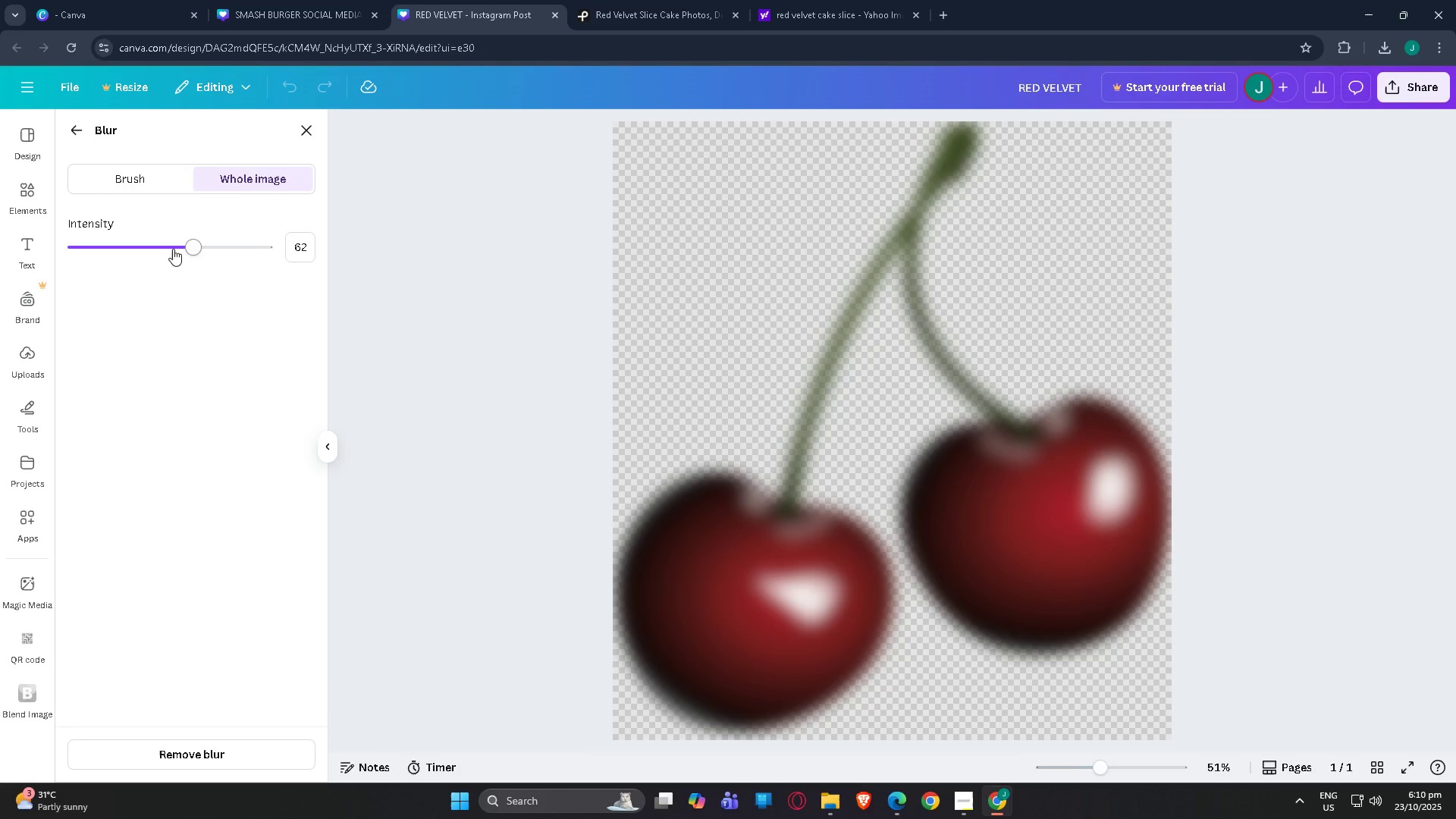 
left_click_drag(start_coordinate=[192, 247], to_coordinate=[241, 248])
 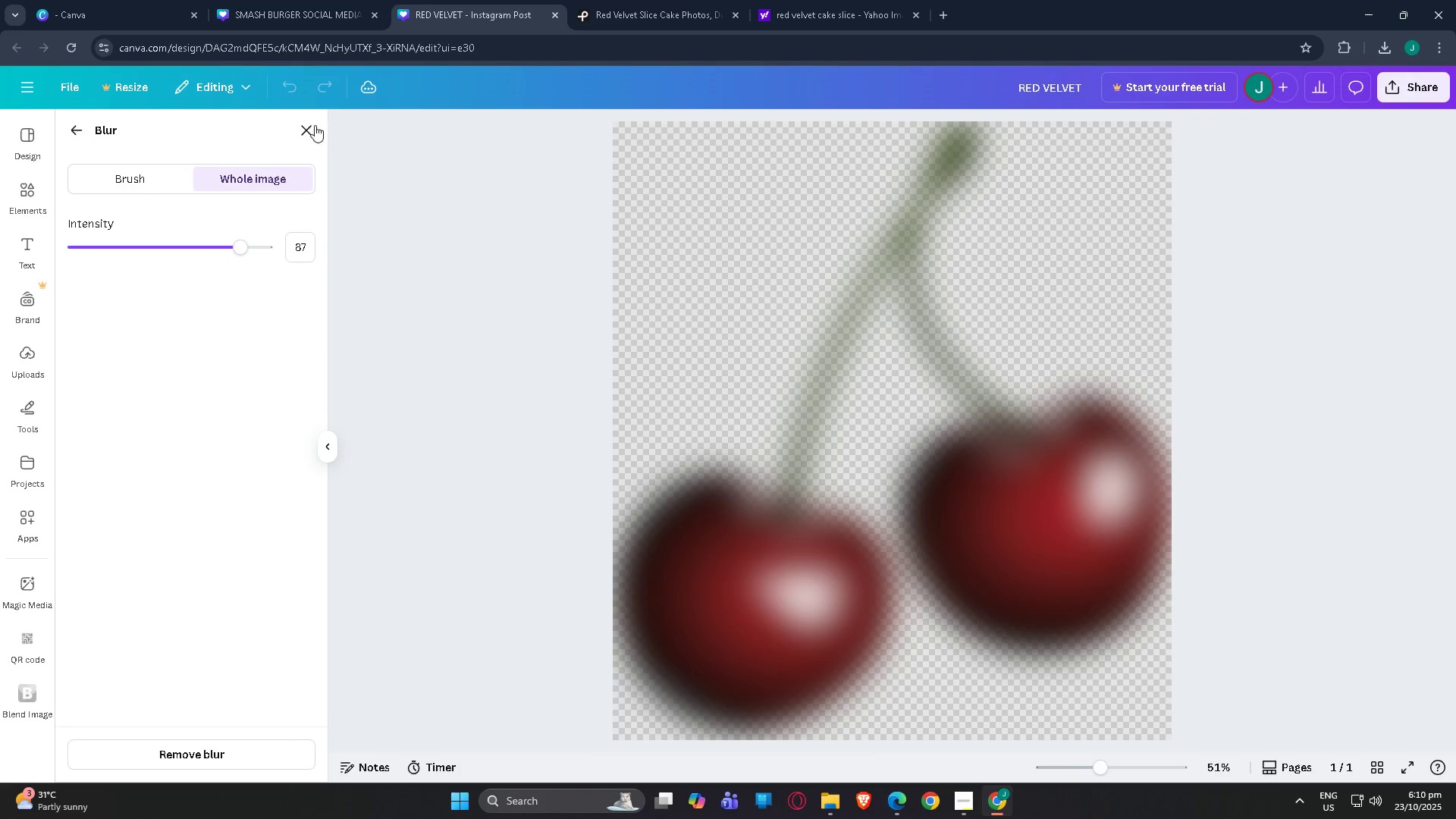 
double_click([312, 126])
 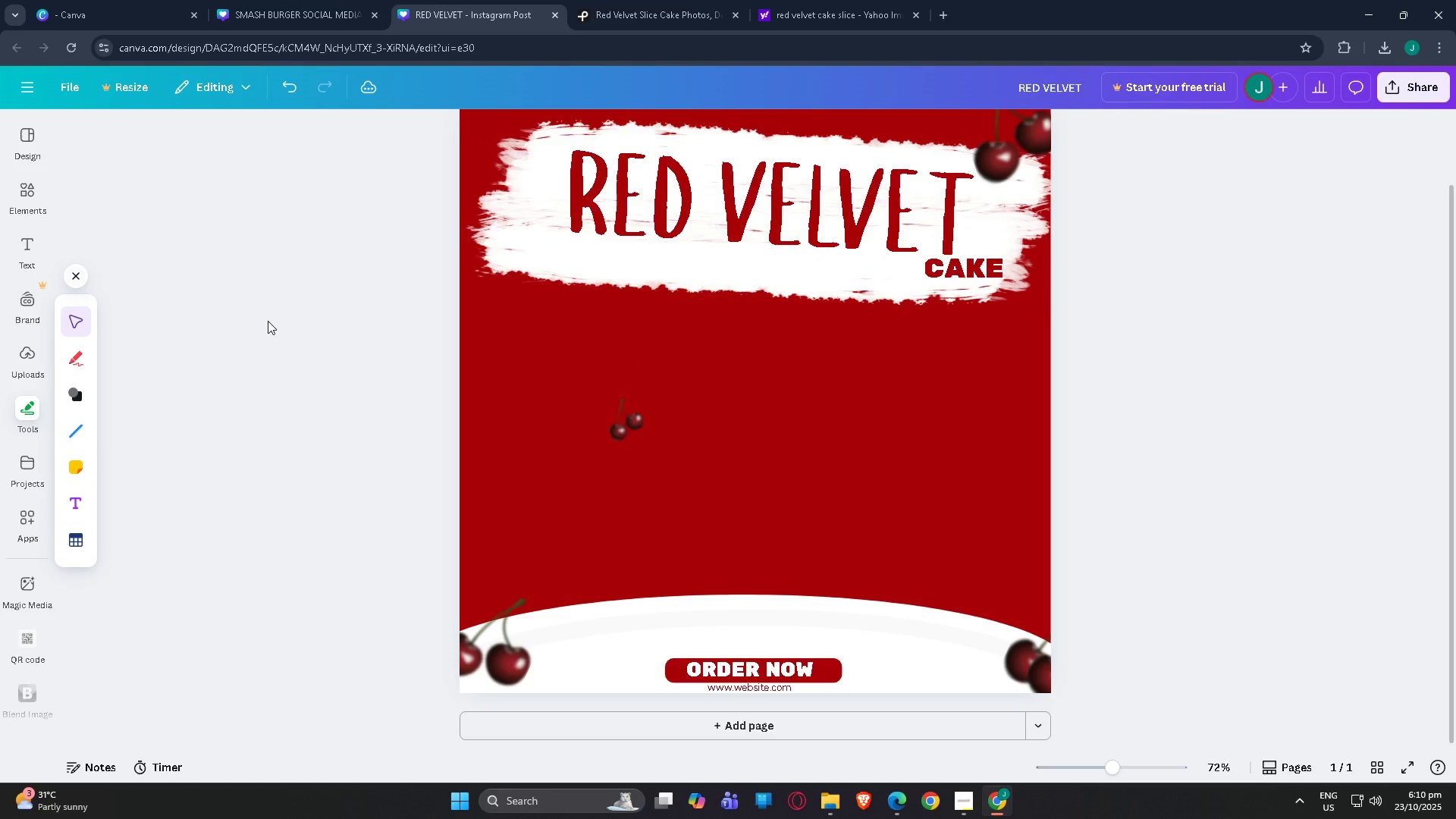 
double_click([268, 321])
 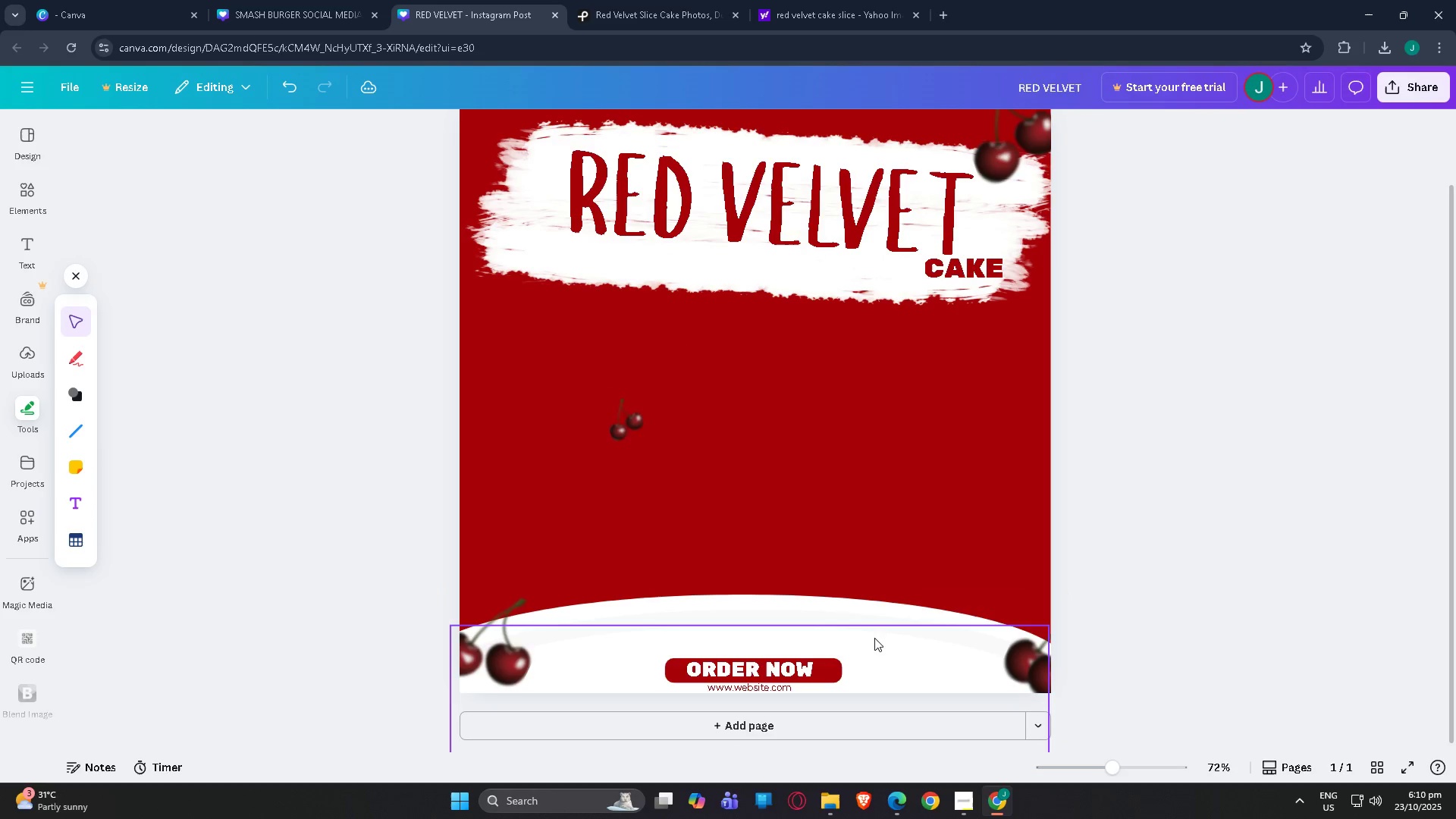 
scroll: coordinate [1037, 636], scroll_direction: up, amount: 1.0
 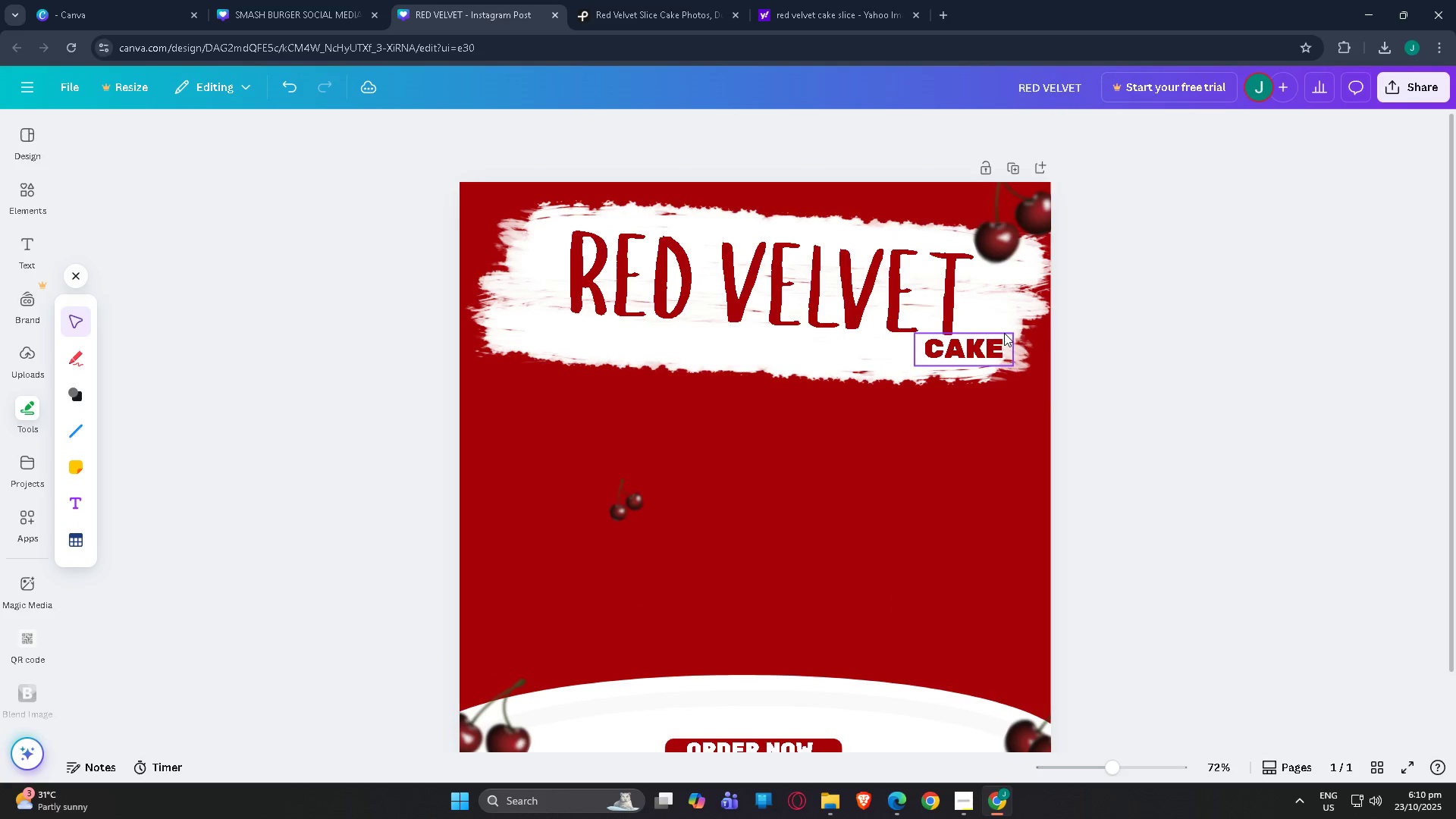 
scroll: coordinate [644, 490], scroll_direction: down, amount: 4.0
 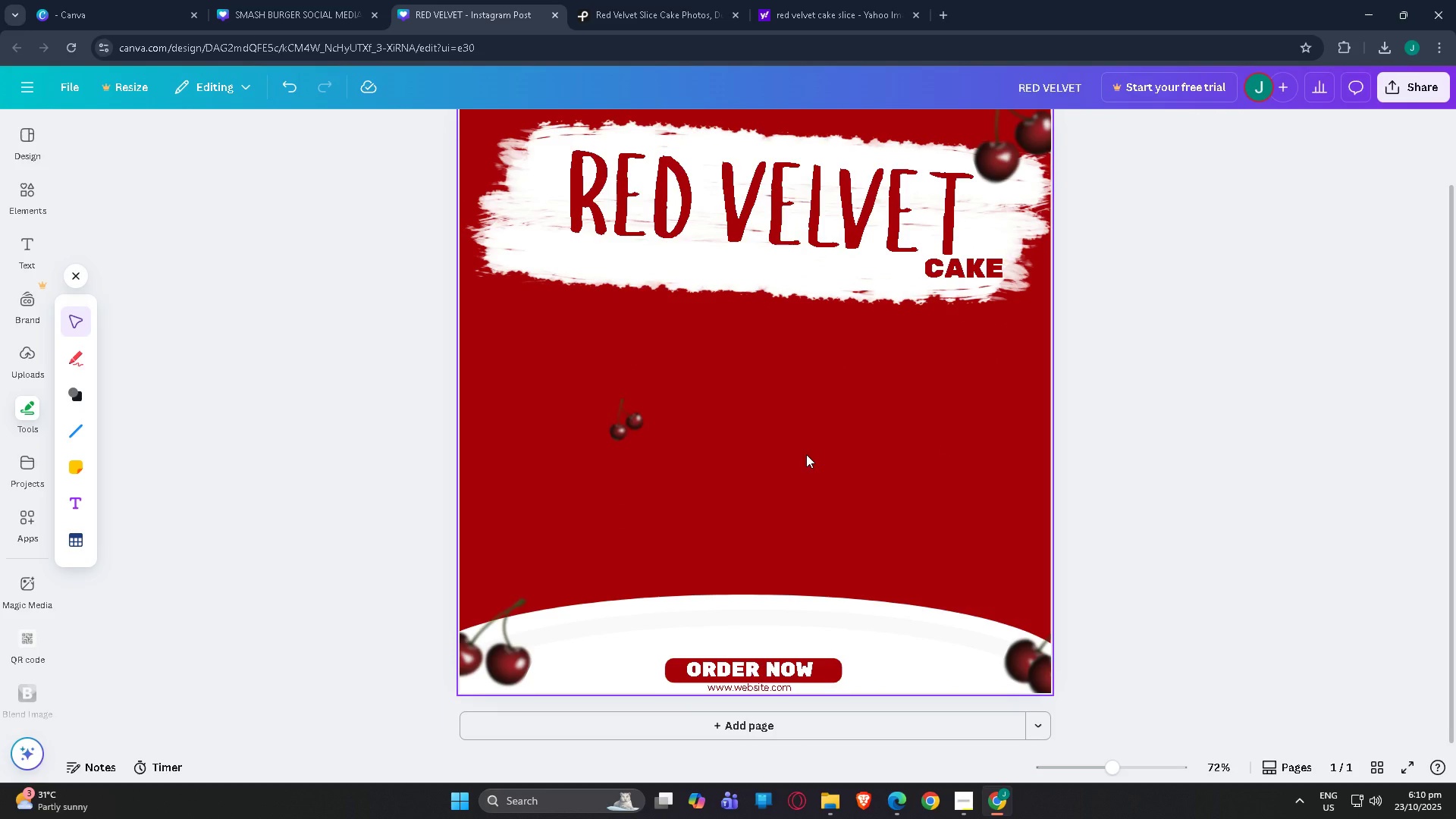 
scroll: coordinate [771, 541], scroll_direction: up, amount: 2.0
 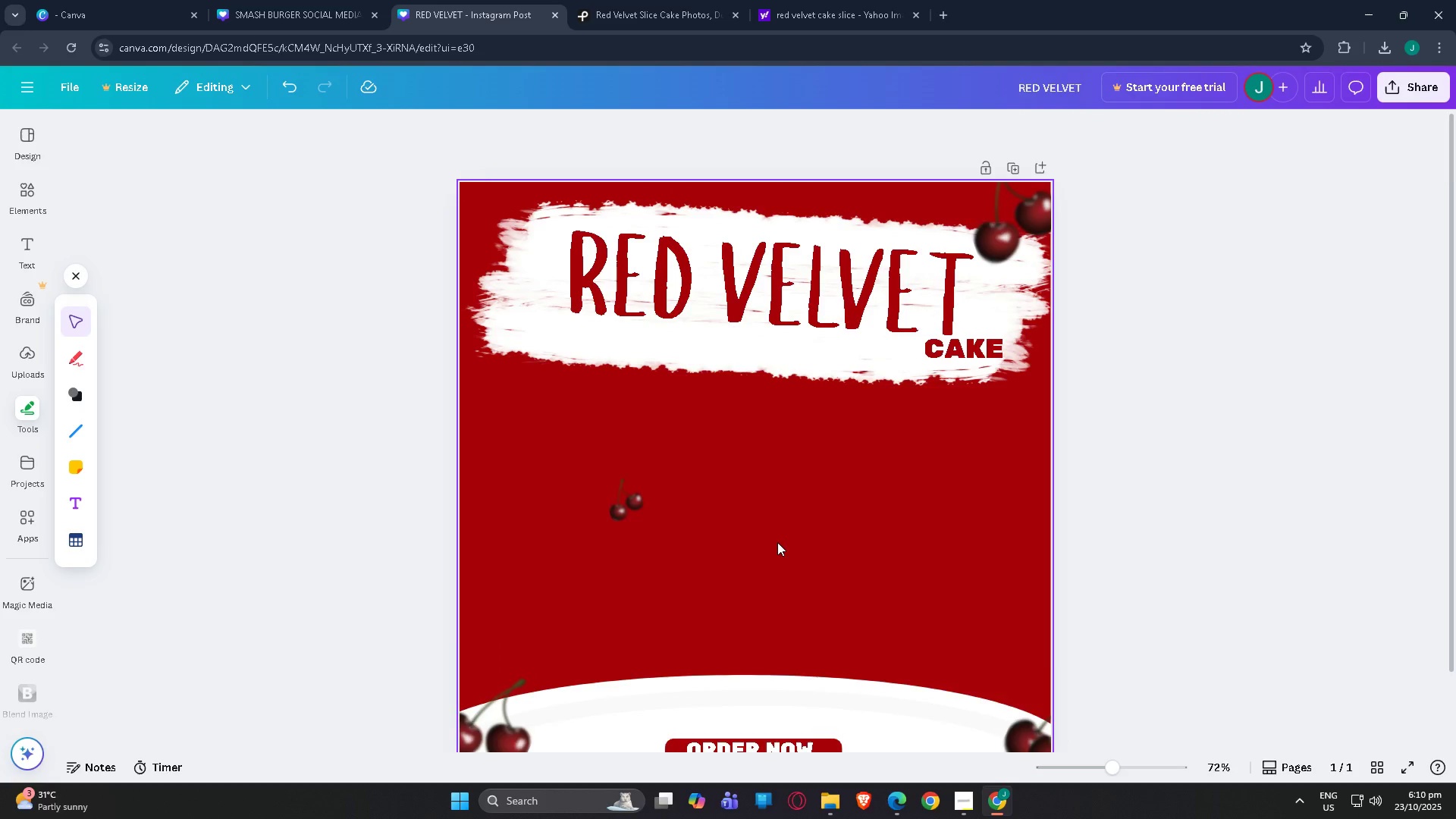 
scroll: coordinate [777, 542], scroll_direction: down, amount: 1.0
 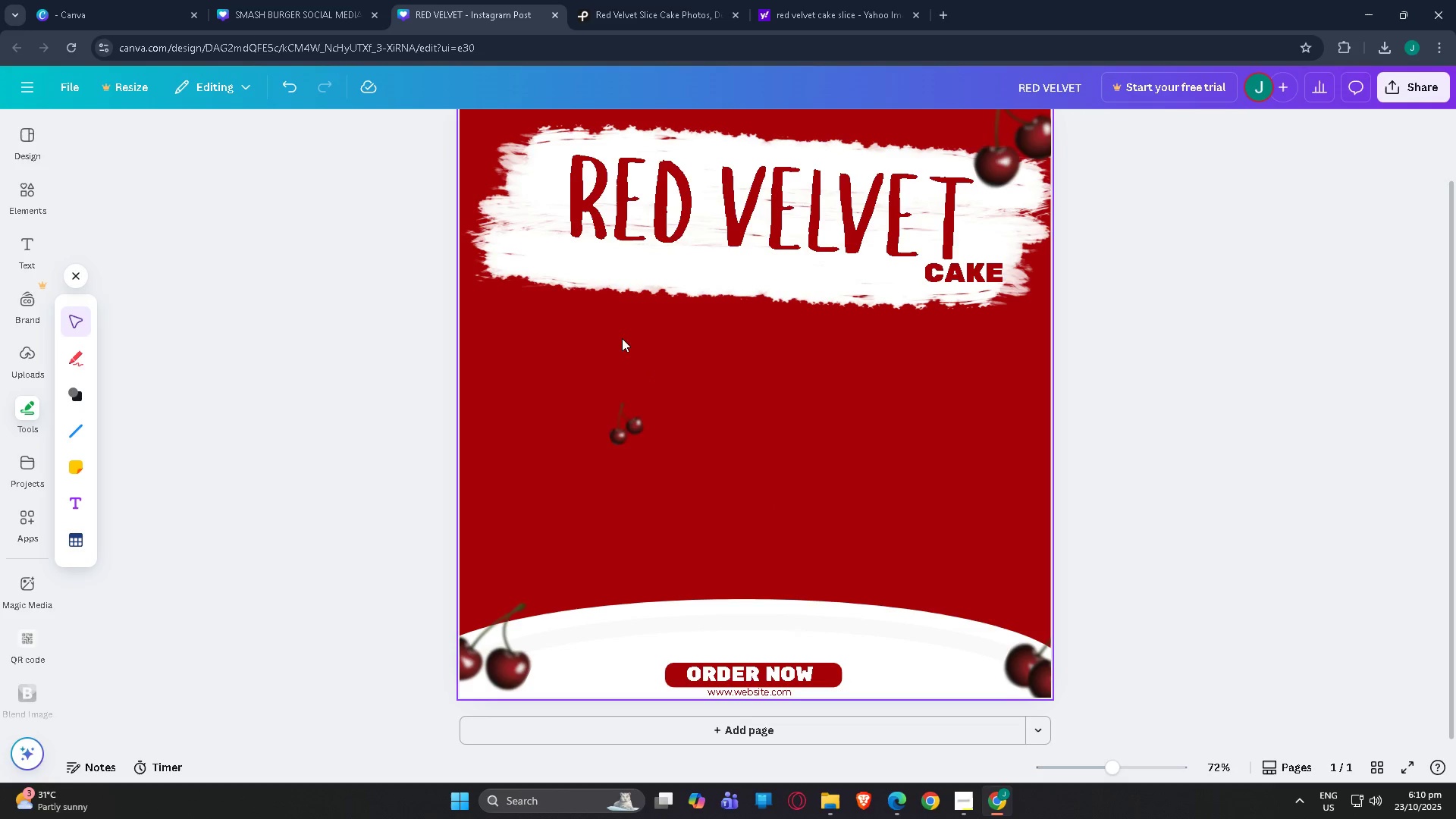 
wait(7.76)
 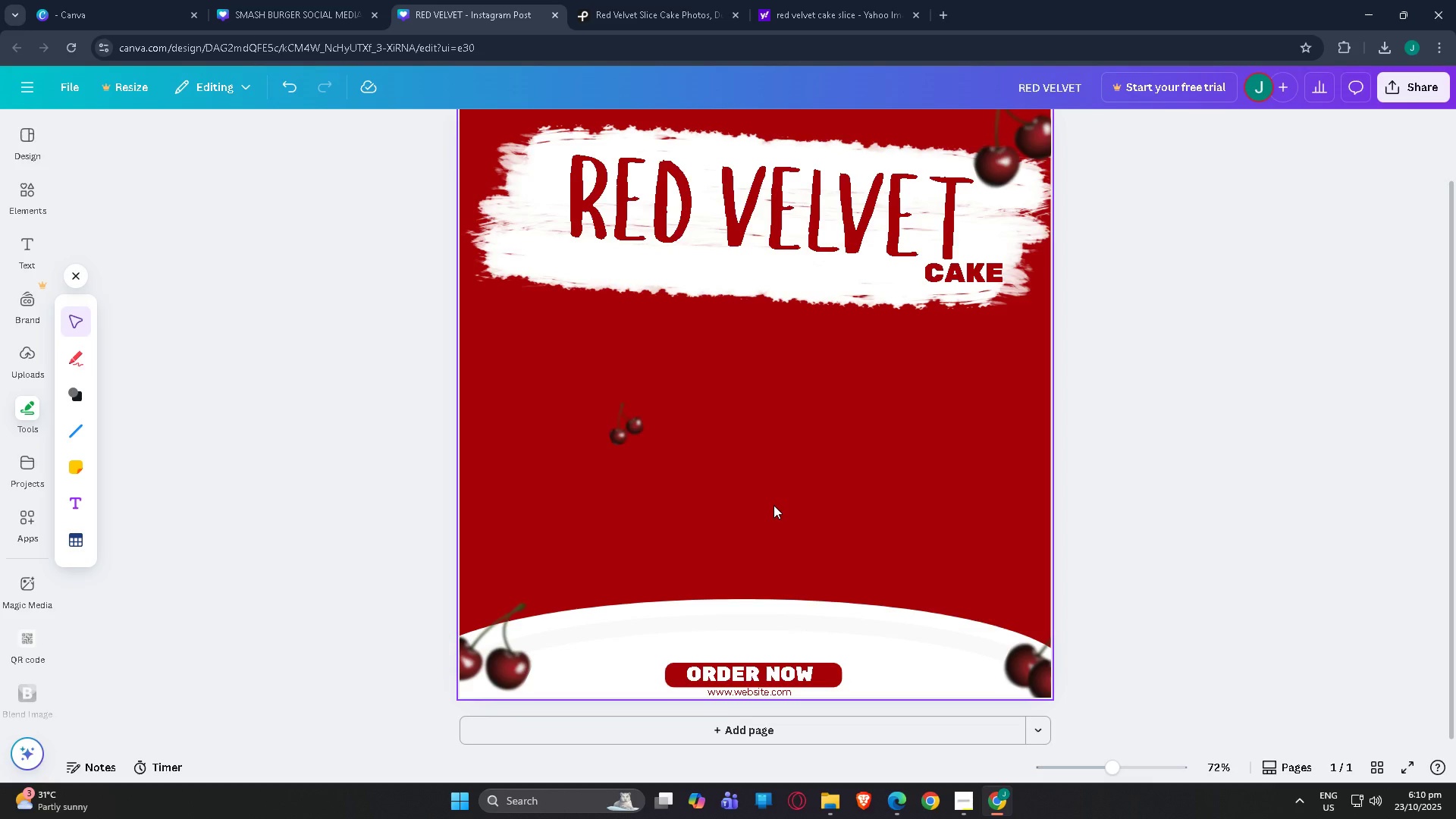 
left_click([778, 689])
 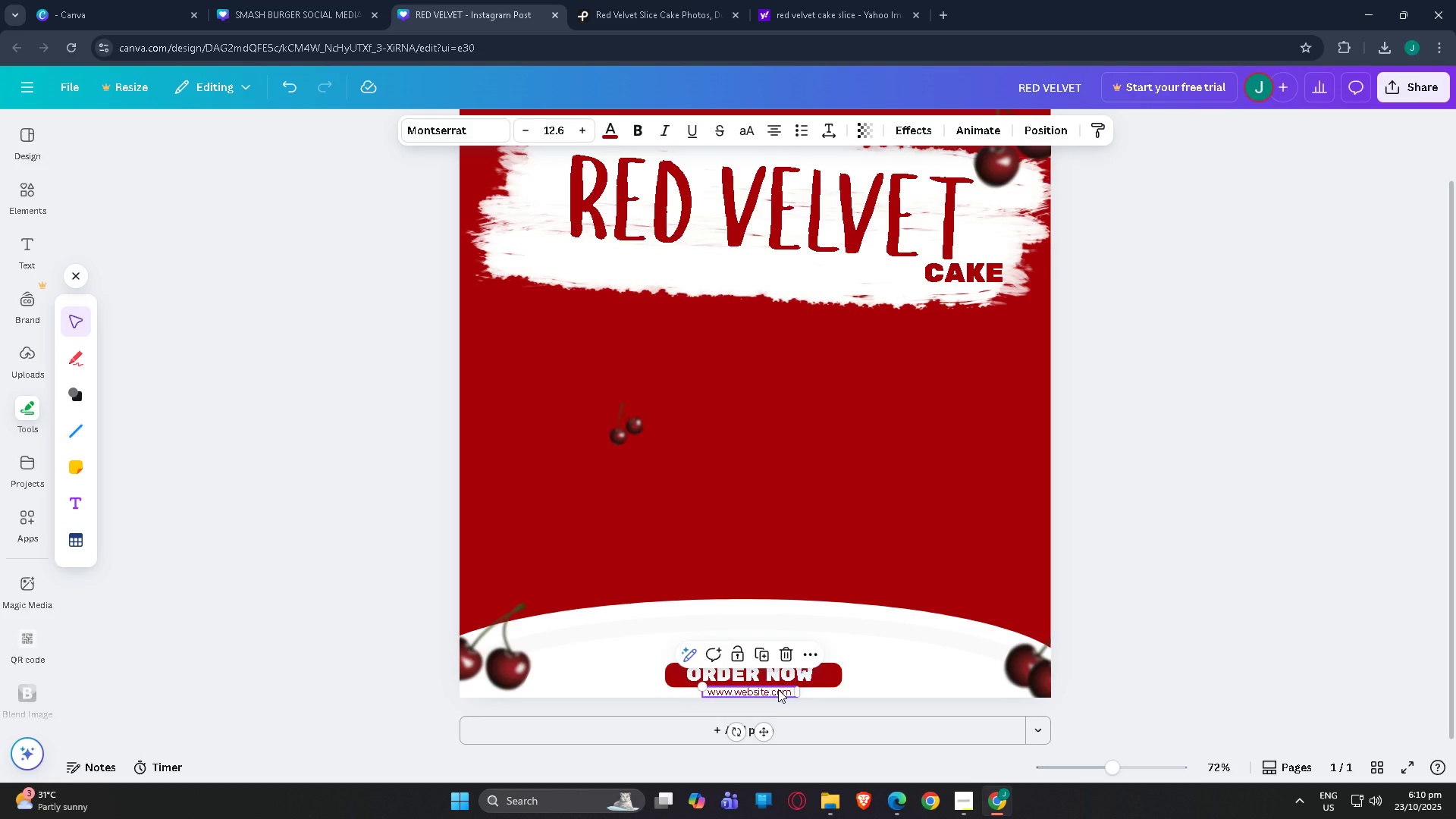 
key(Control+C)
 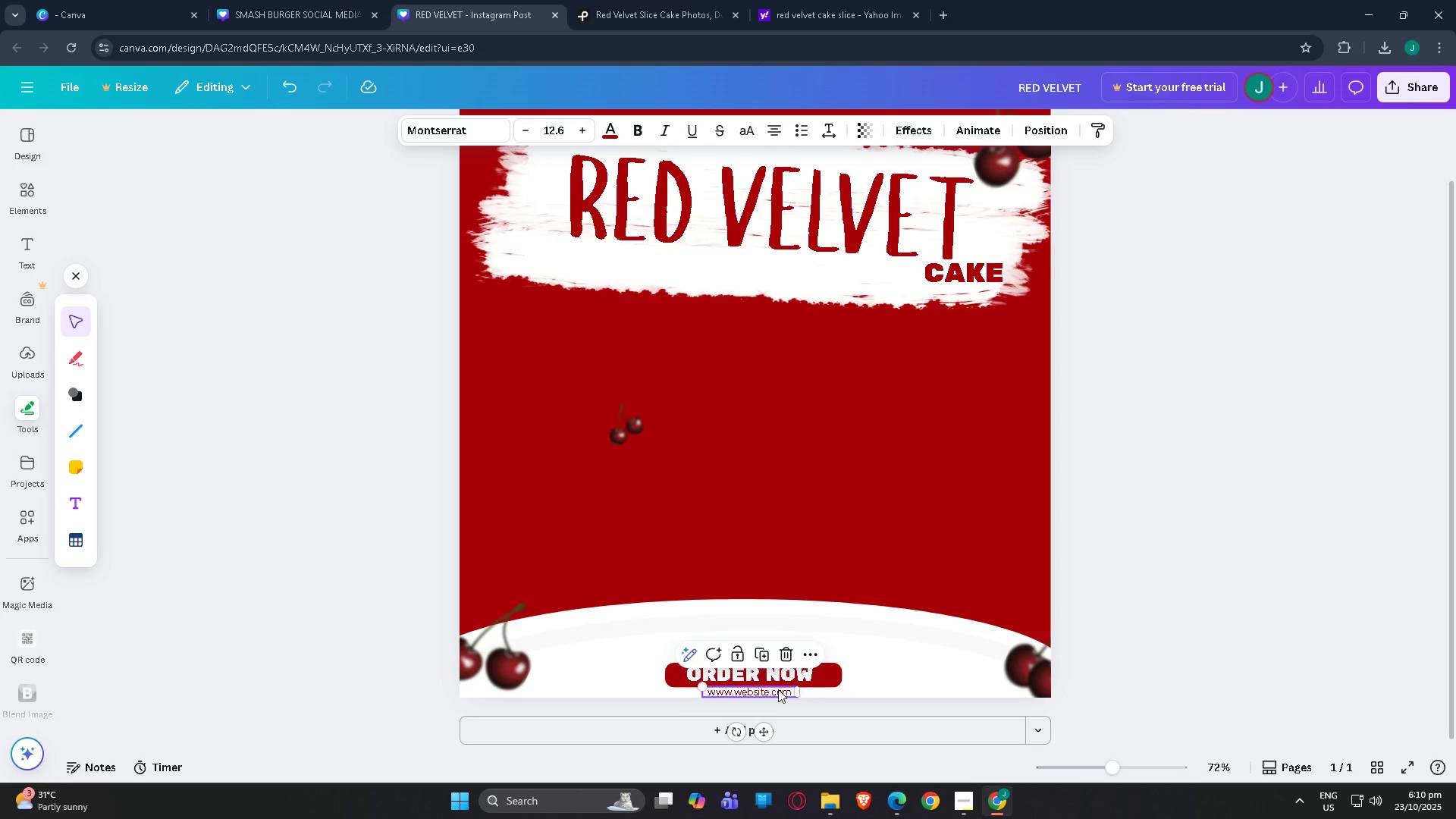 
key(Control+V)
 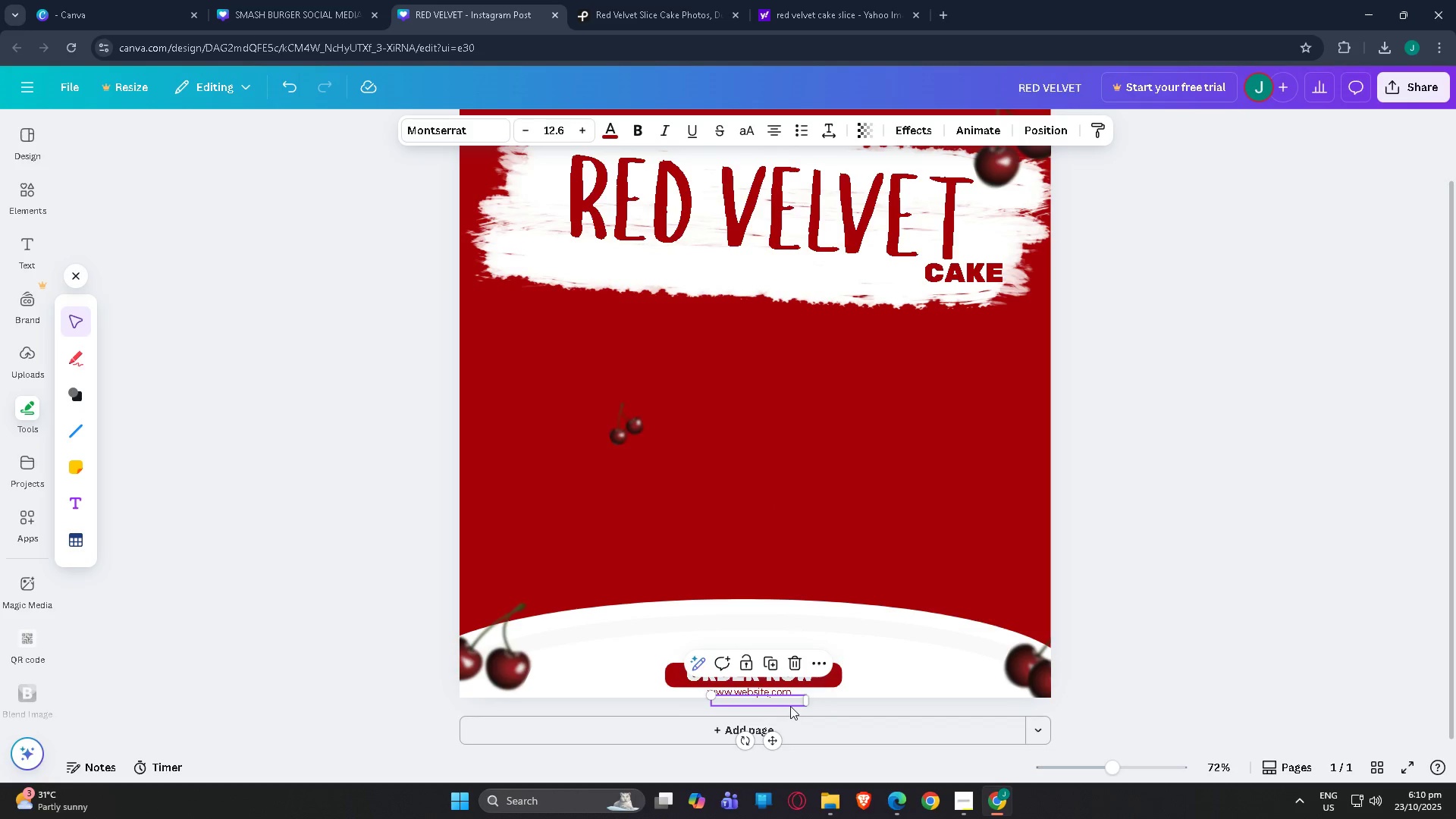 
left_click_drag(start_coordinate=[791, 702], to_coordinate=[794, 339])
 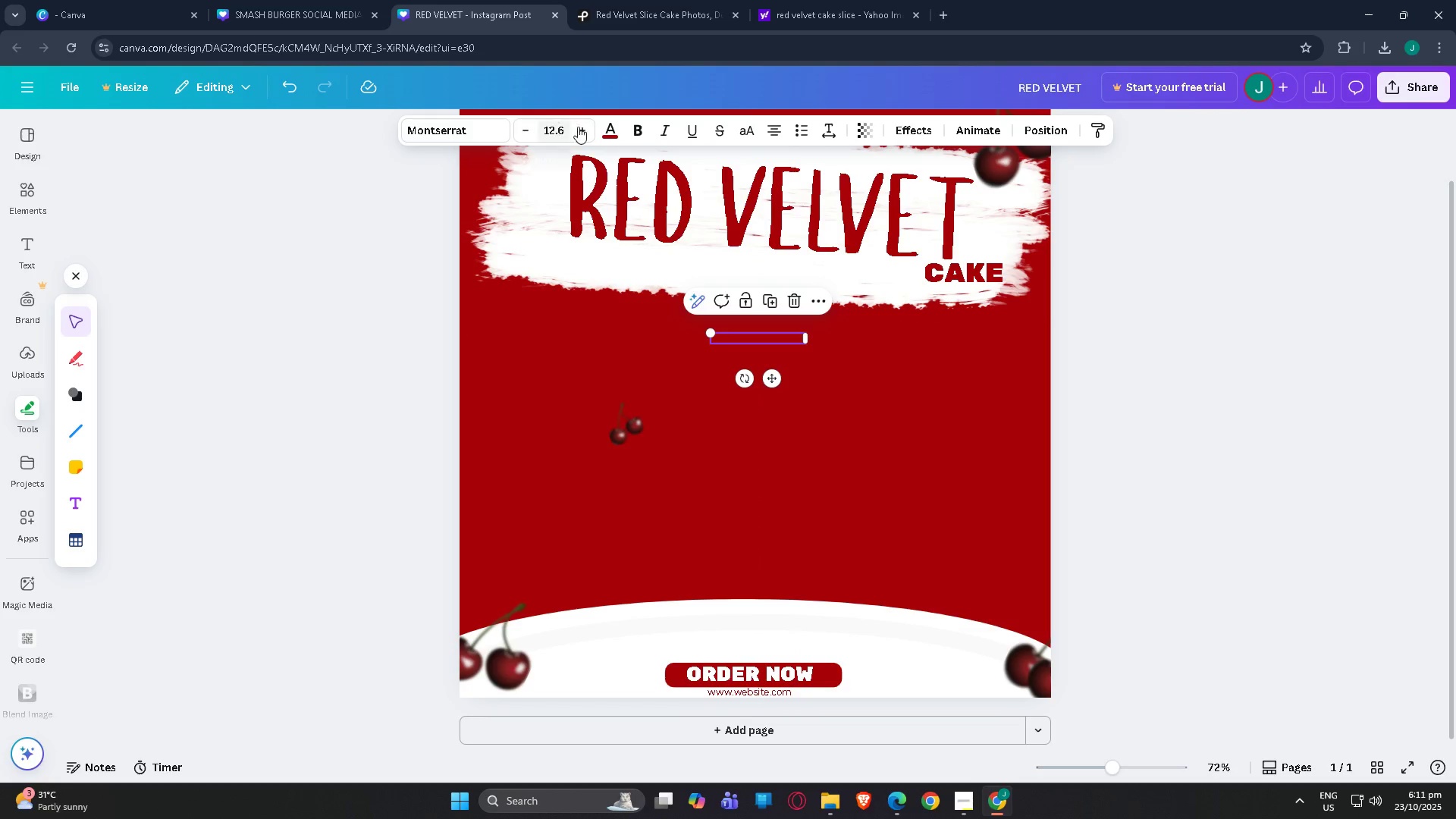 
left_click([610, 131])
 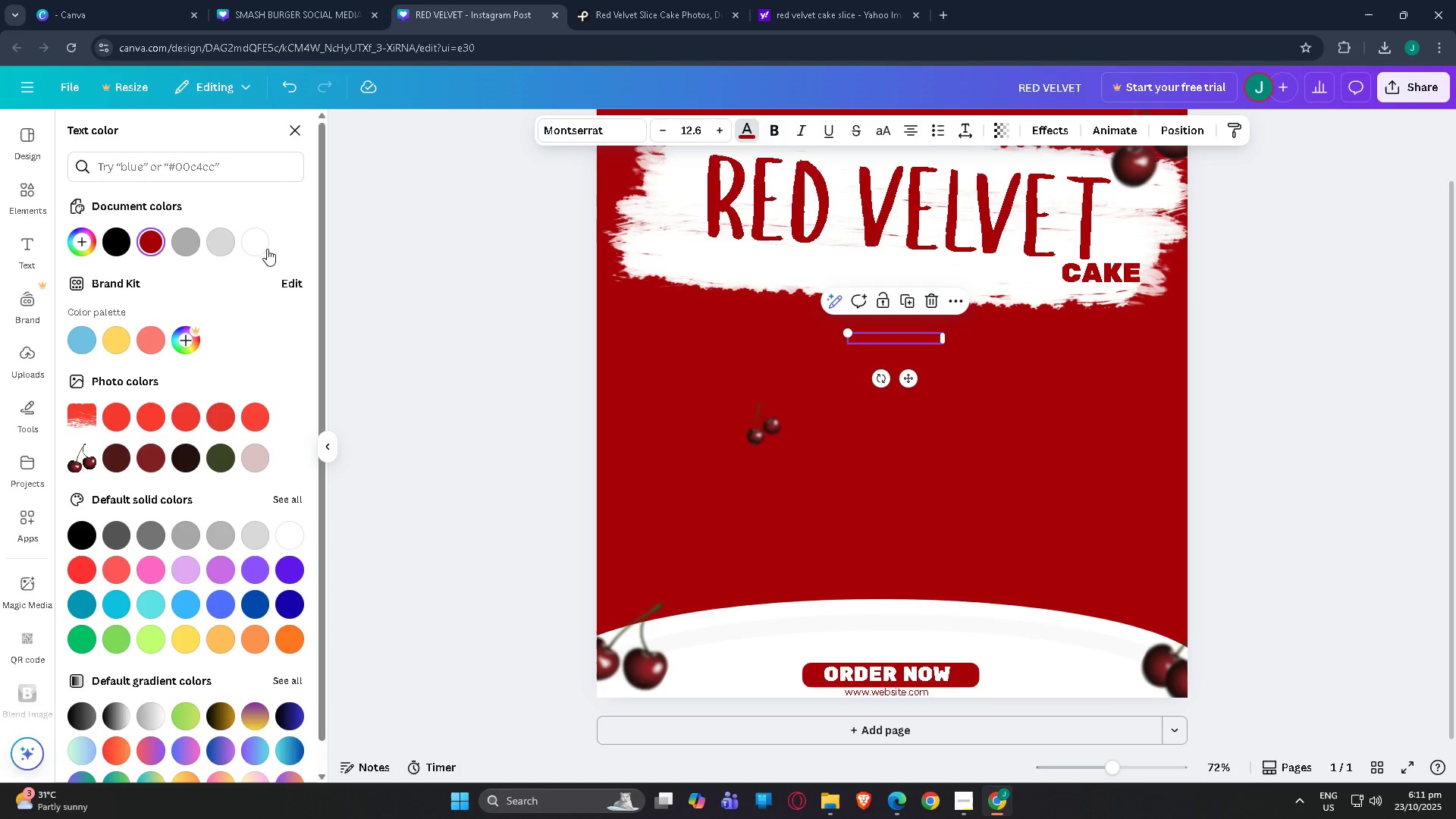 
left_click([265, 241])
 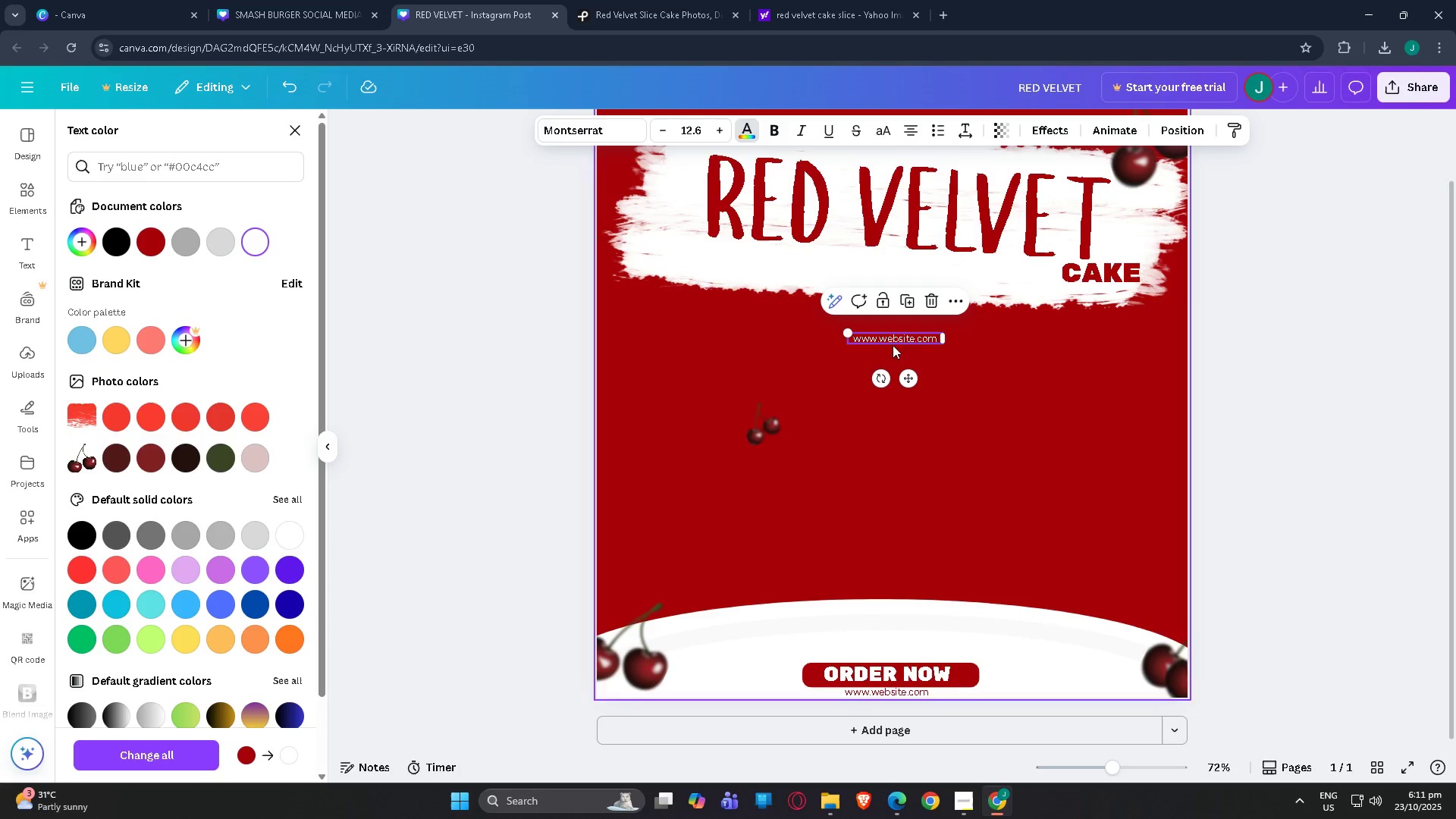 
left_click([899, 341])
 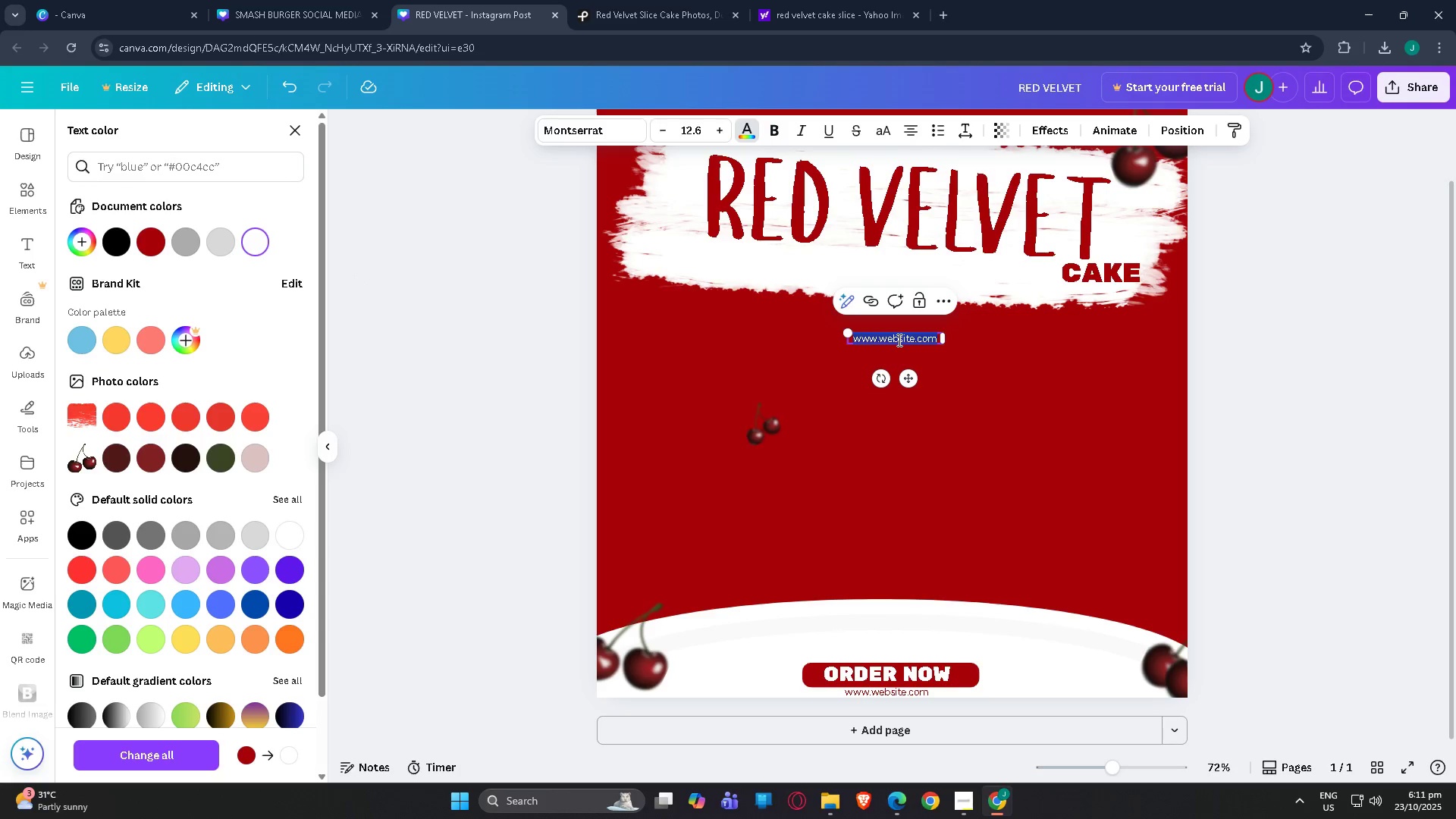 
triple_click([898, 339])
 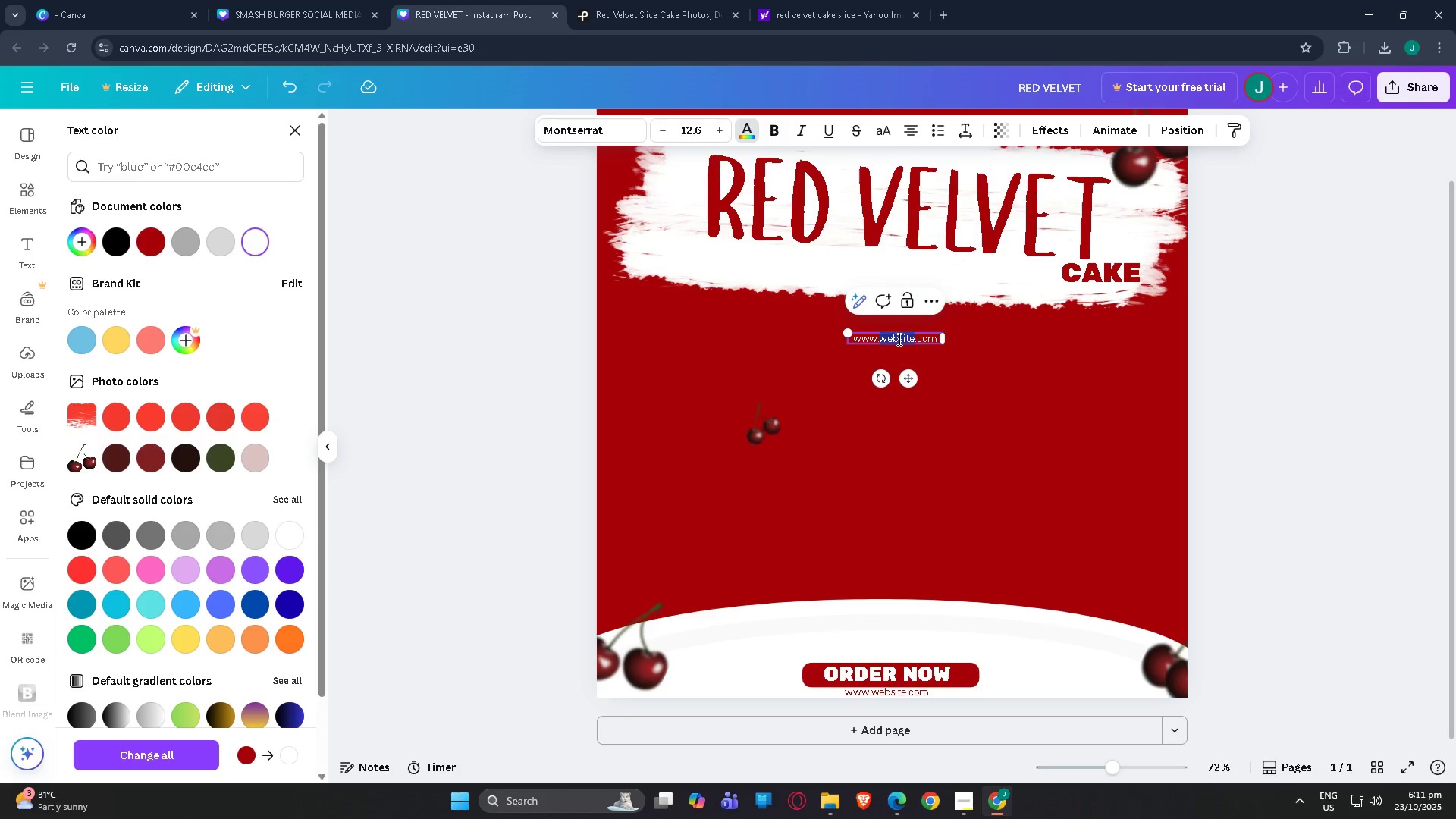 
triple_click([898, 339])
 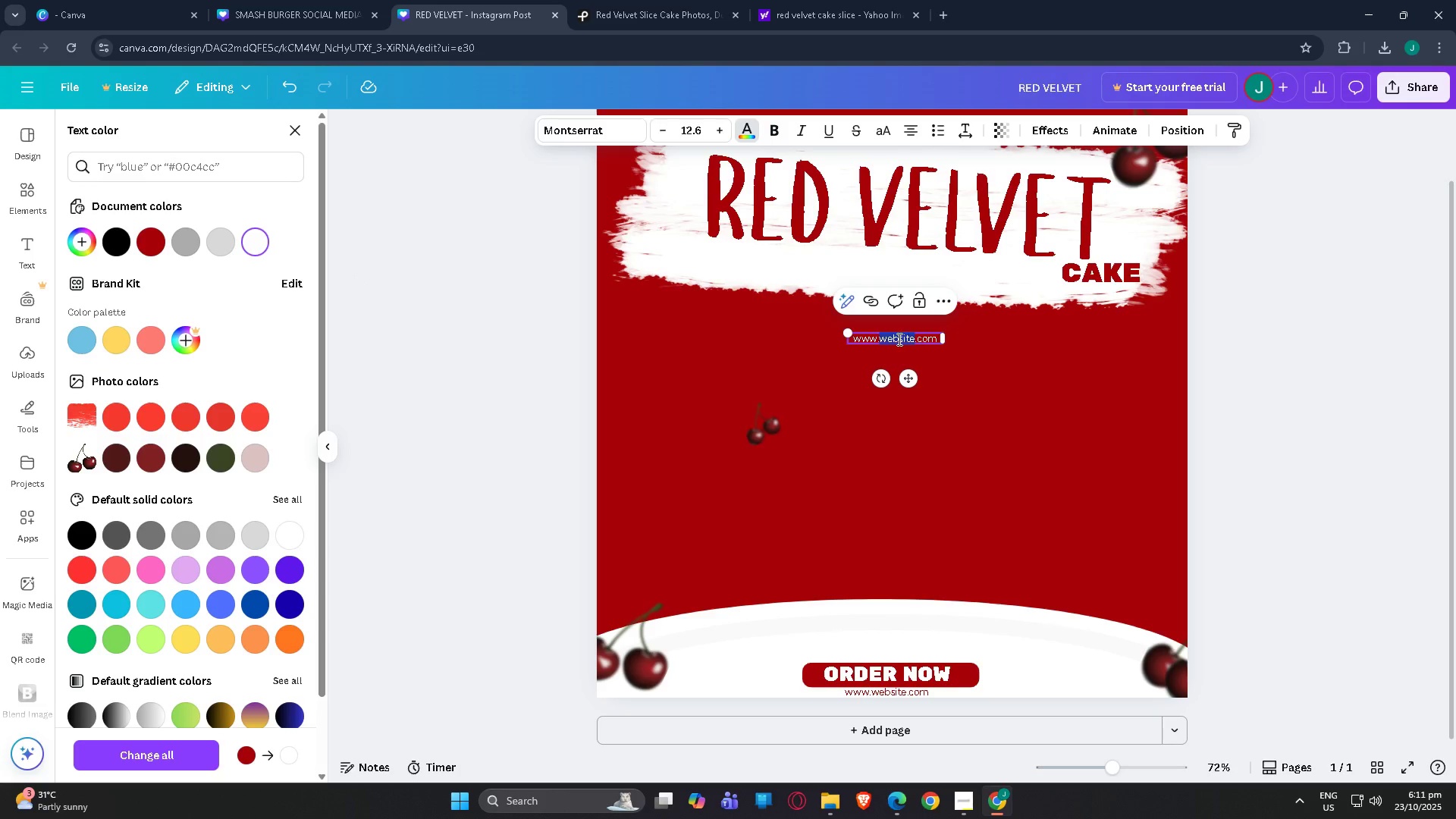 
hold_key(key=ShiftLeft, duration=0.43)
 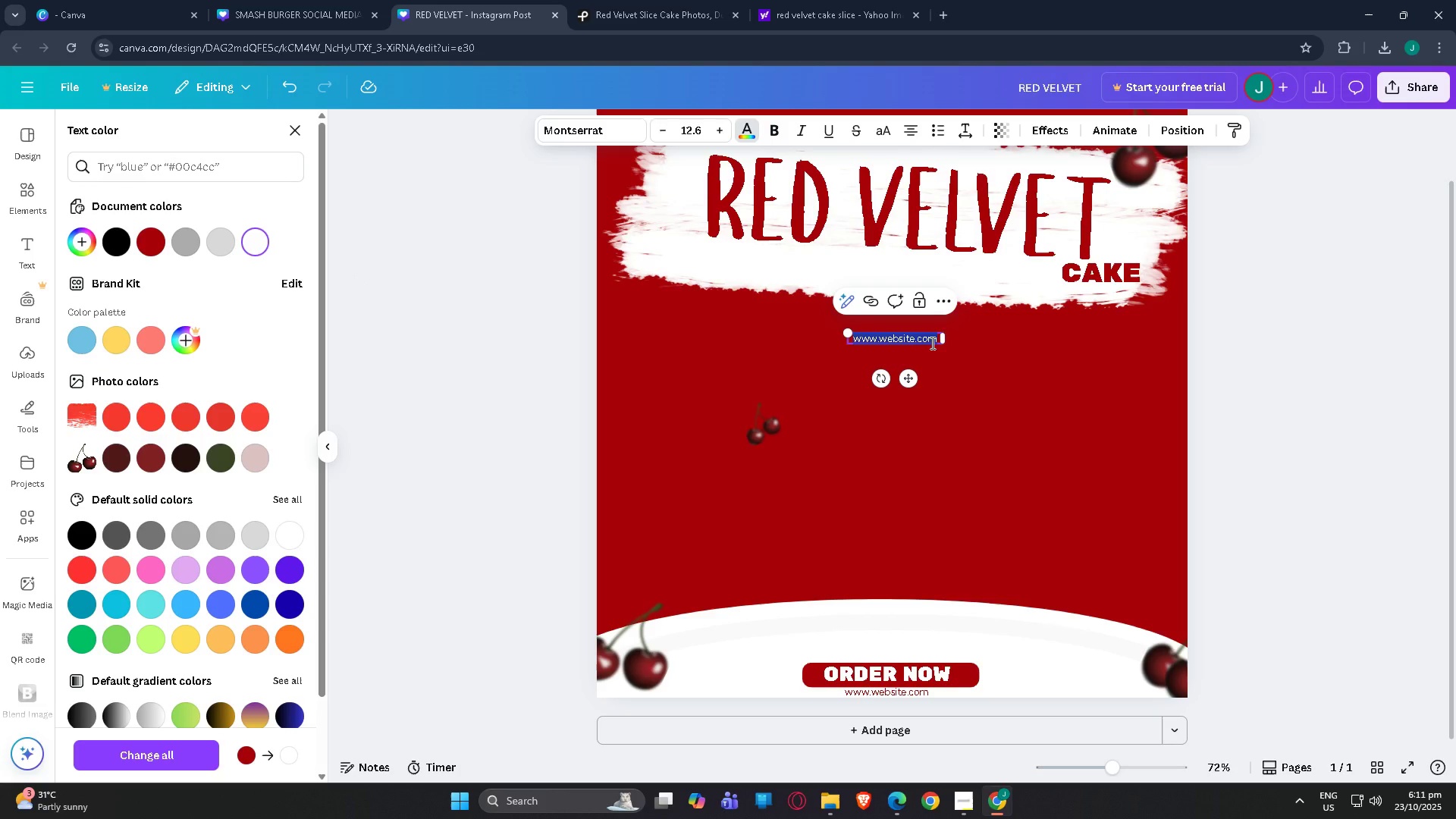 
key(Shift+ShiftLeft)
 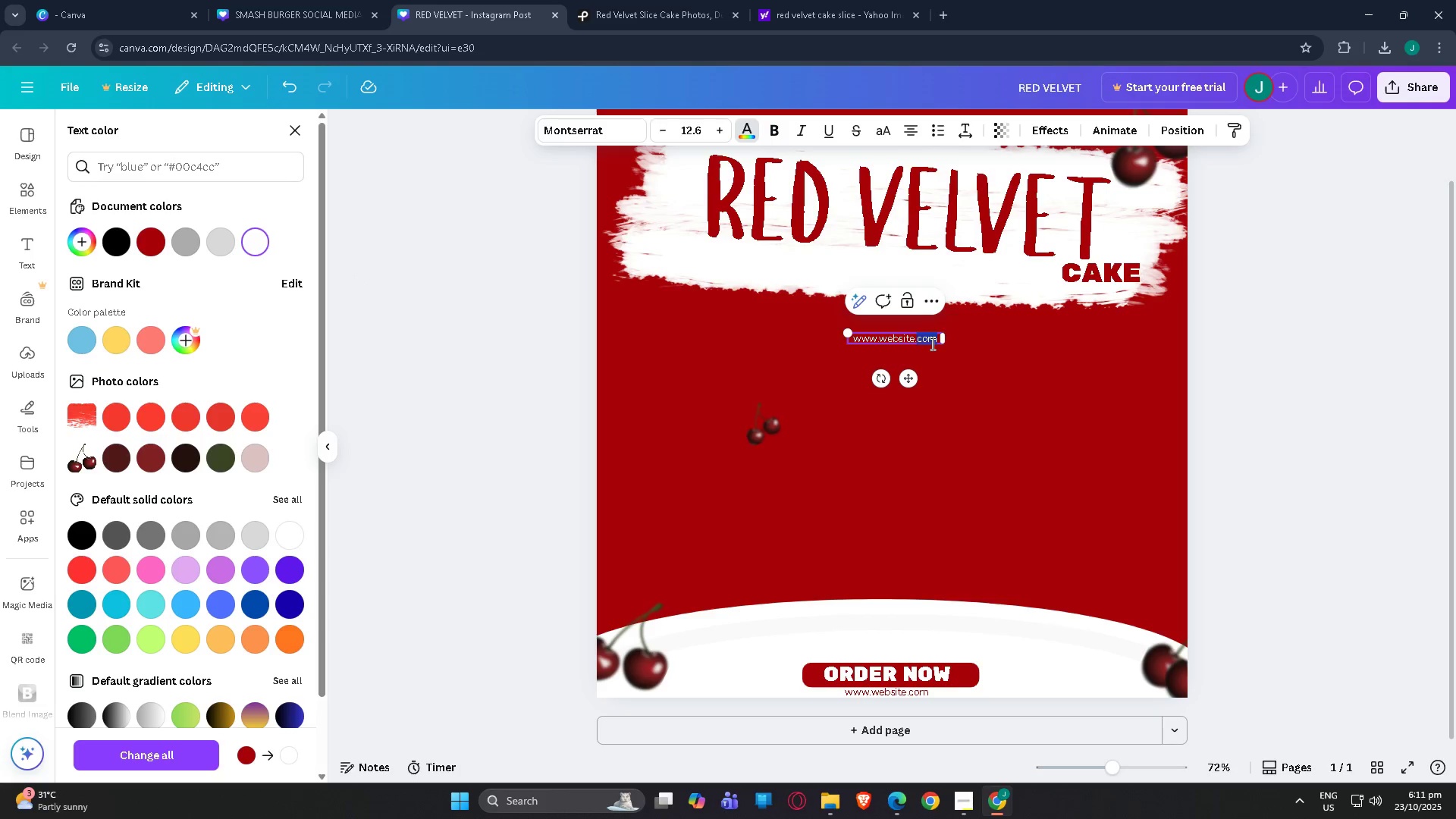 
double_click([931, 344])
 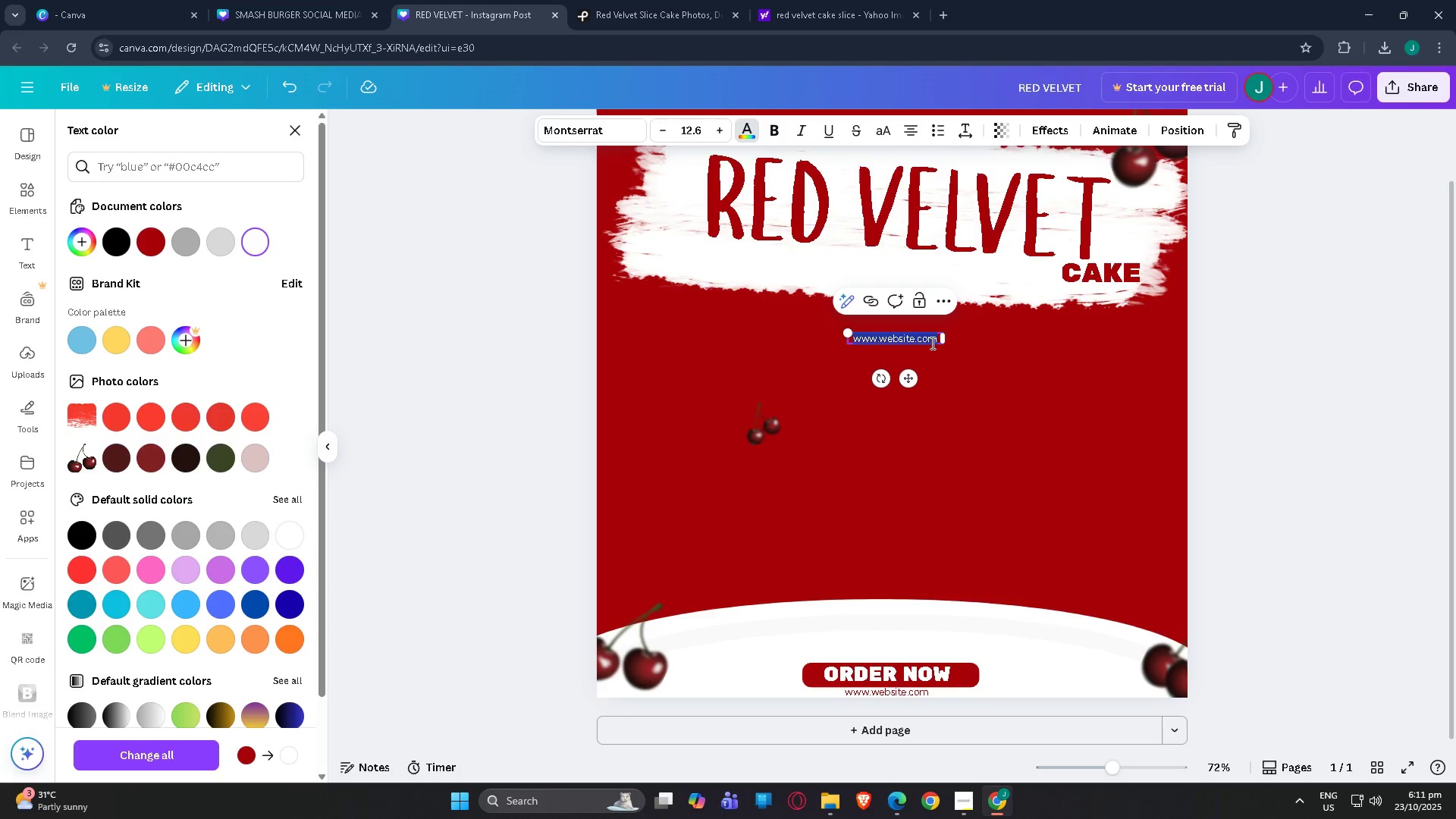 
triple_click([931, 343])
 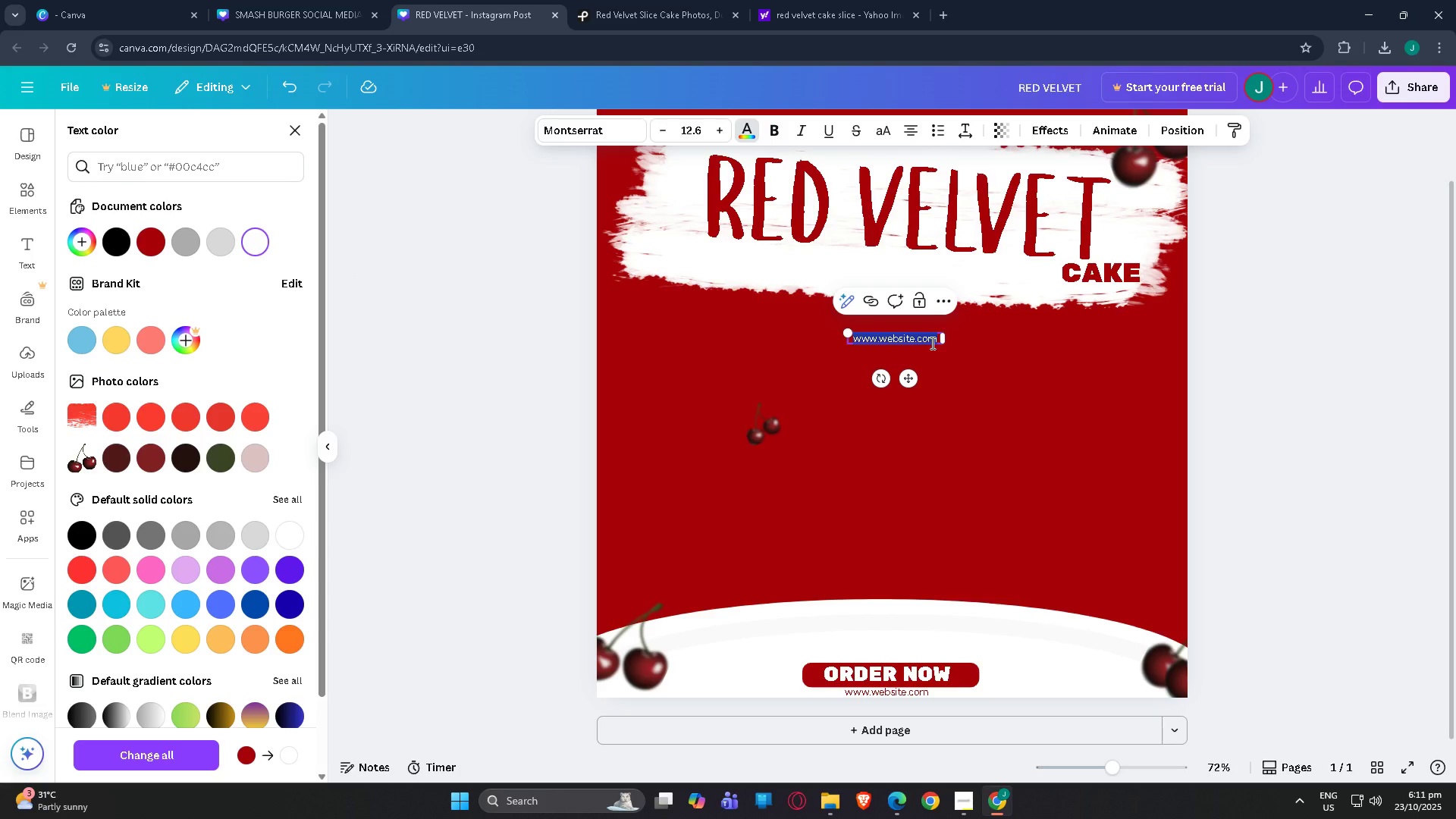 
type(BUY @)
key(Backspace)
type(2 )
key(Backspace)
type(, Ge)
key(Backspace)
type(ET 1 FREE)
 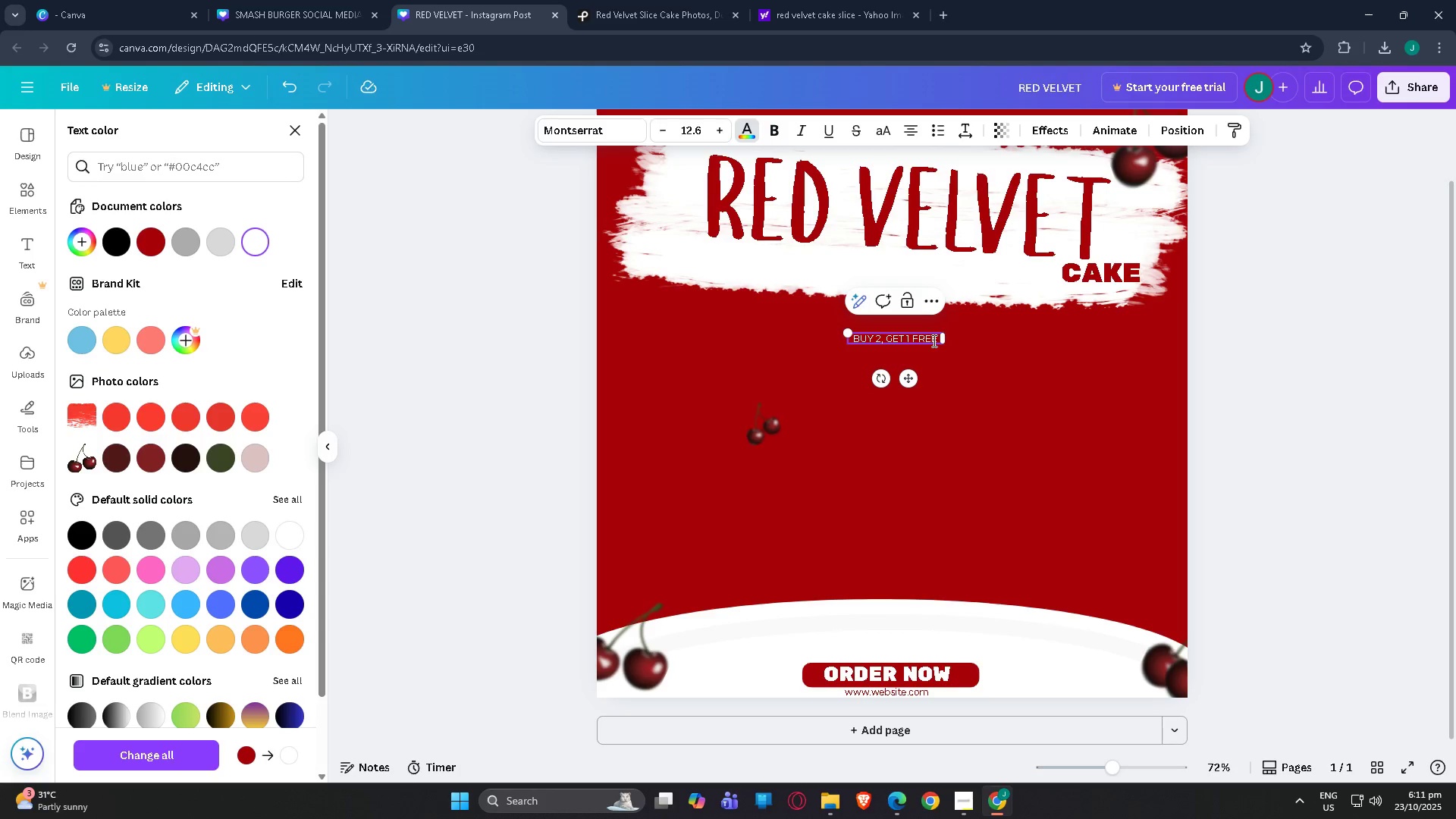 
left_click_drag(start_coordinate=[940, 337], to_coordinate=[849, 335])
 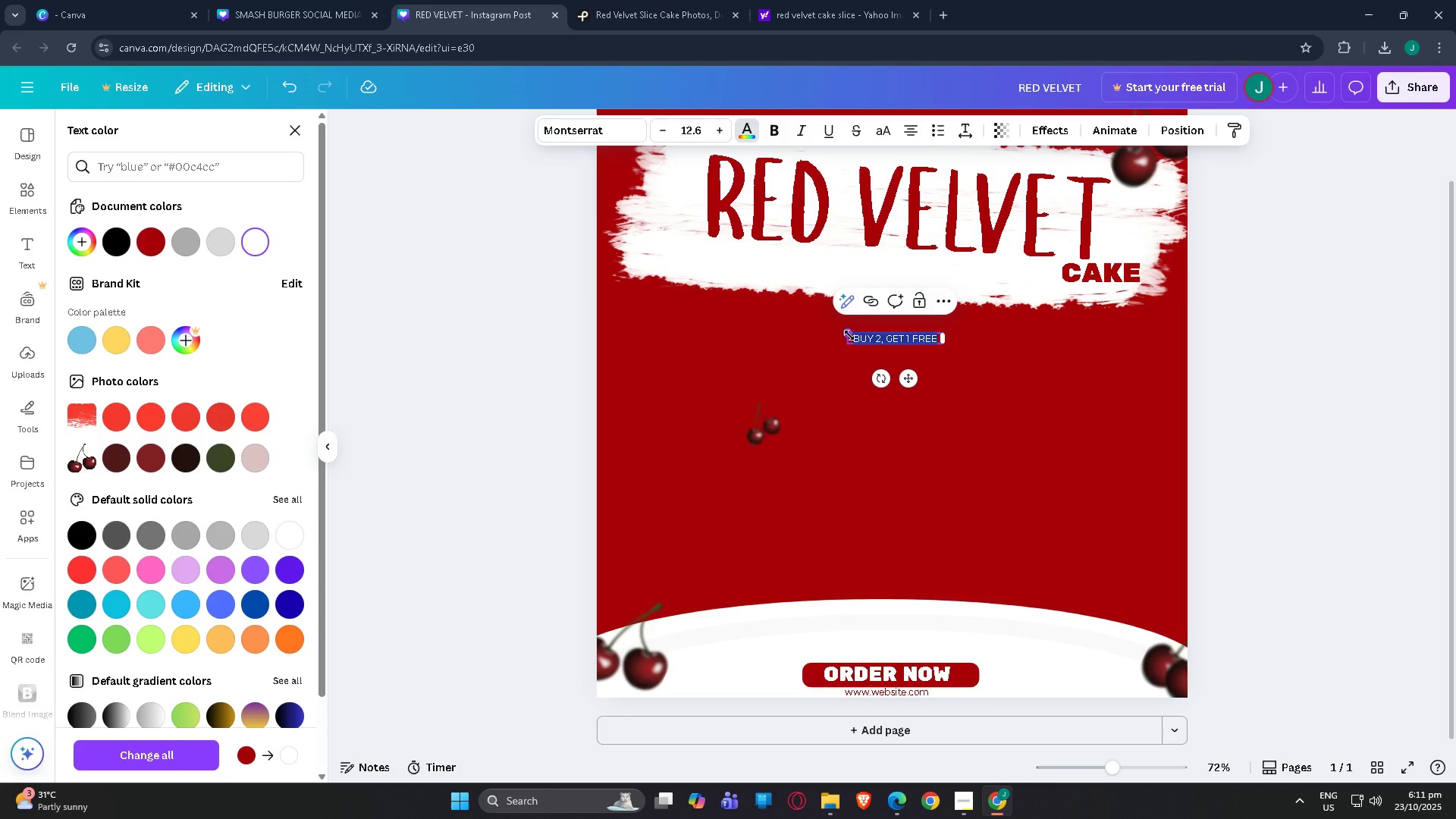 
key(Control+B)
 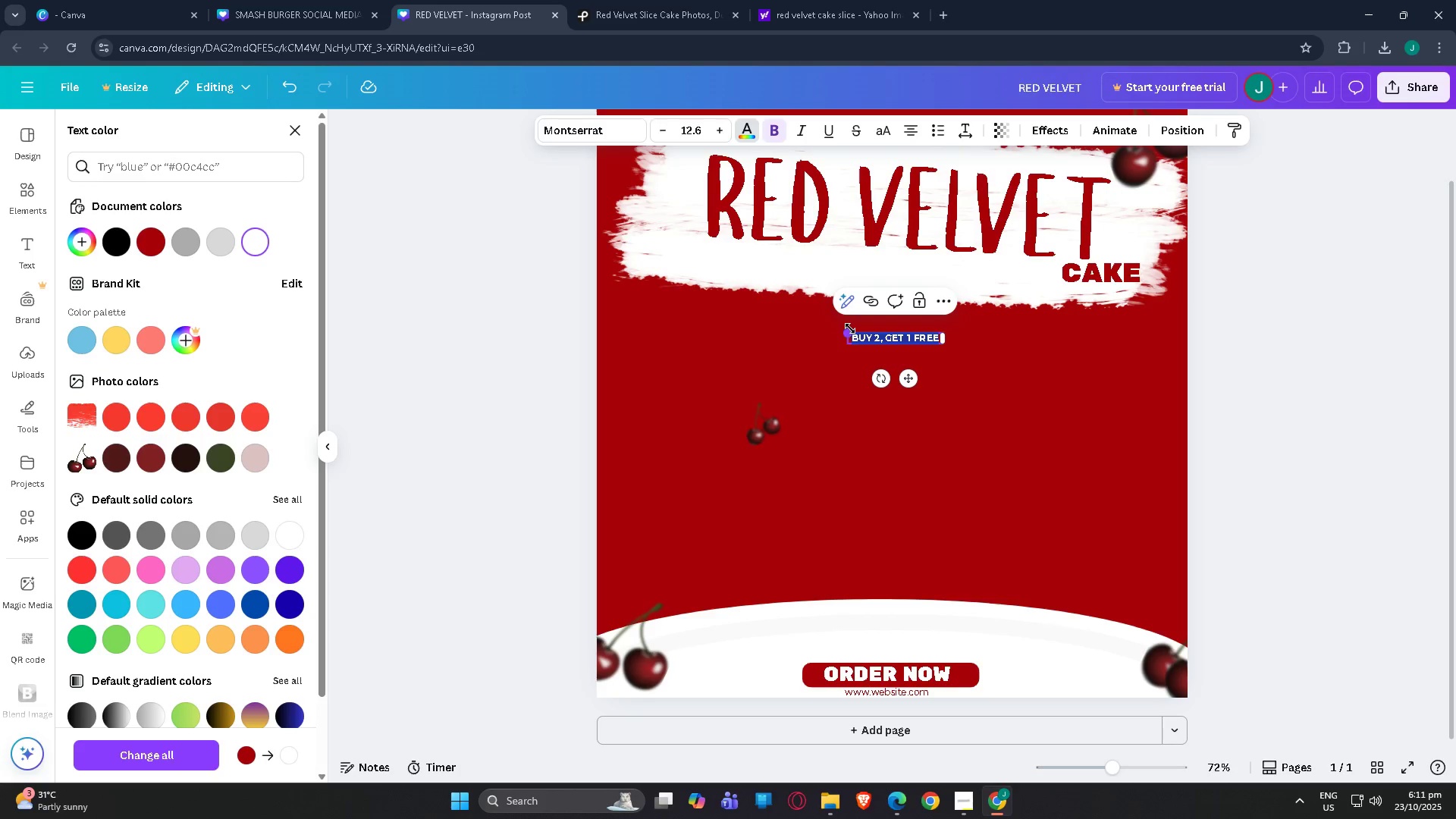 
left_click_drag(start_coordinate=[850, 328], to_coordinate=[814, 319])
 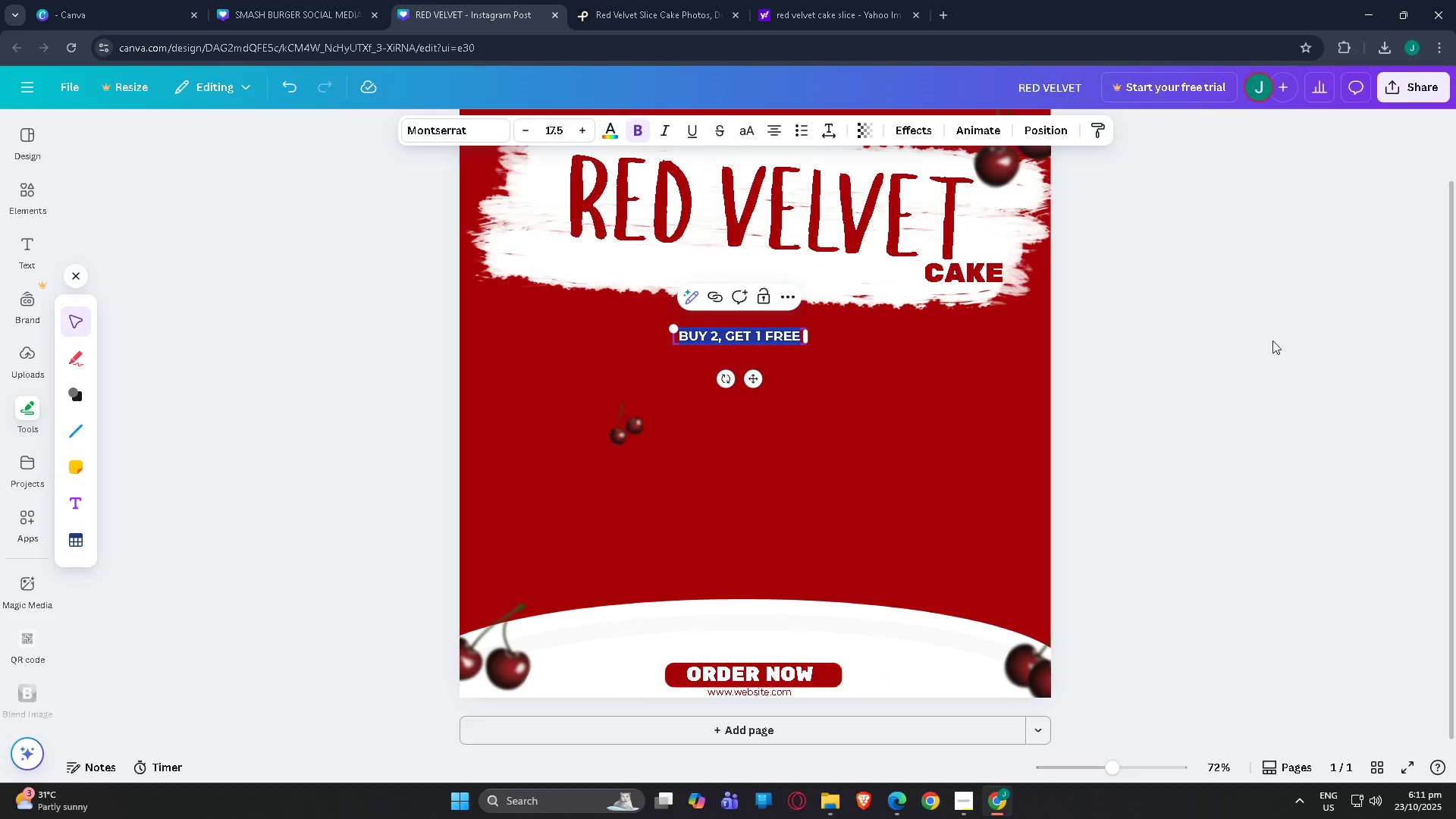 
double_click([1119, 317])
 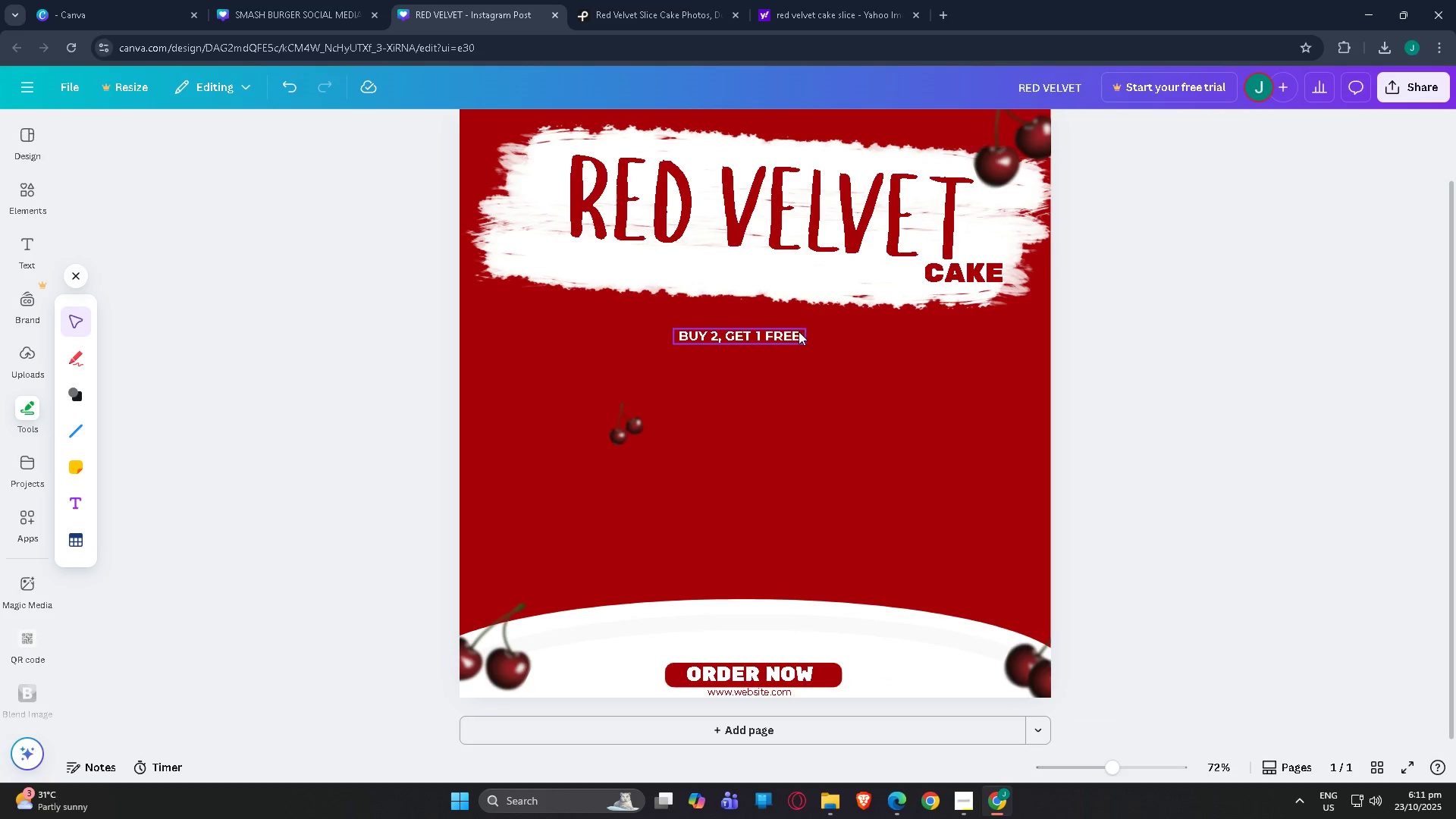 
left_click_drag(start_coordinate=[789, 334], to_coordinate=[806, 328])
 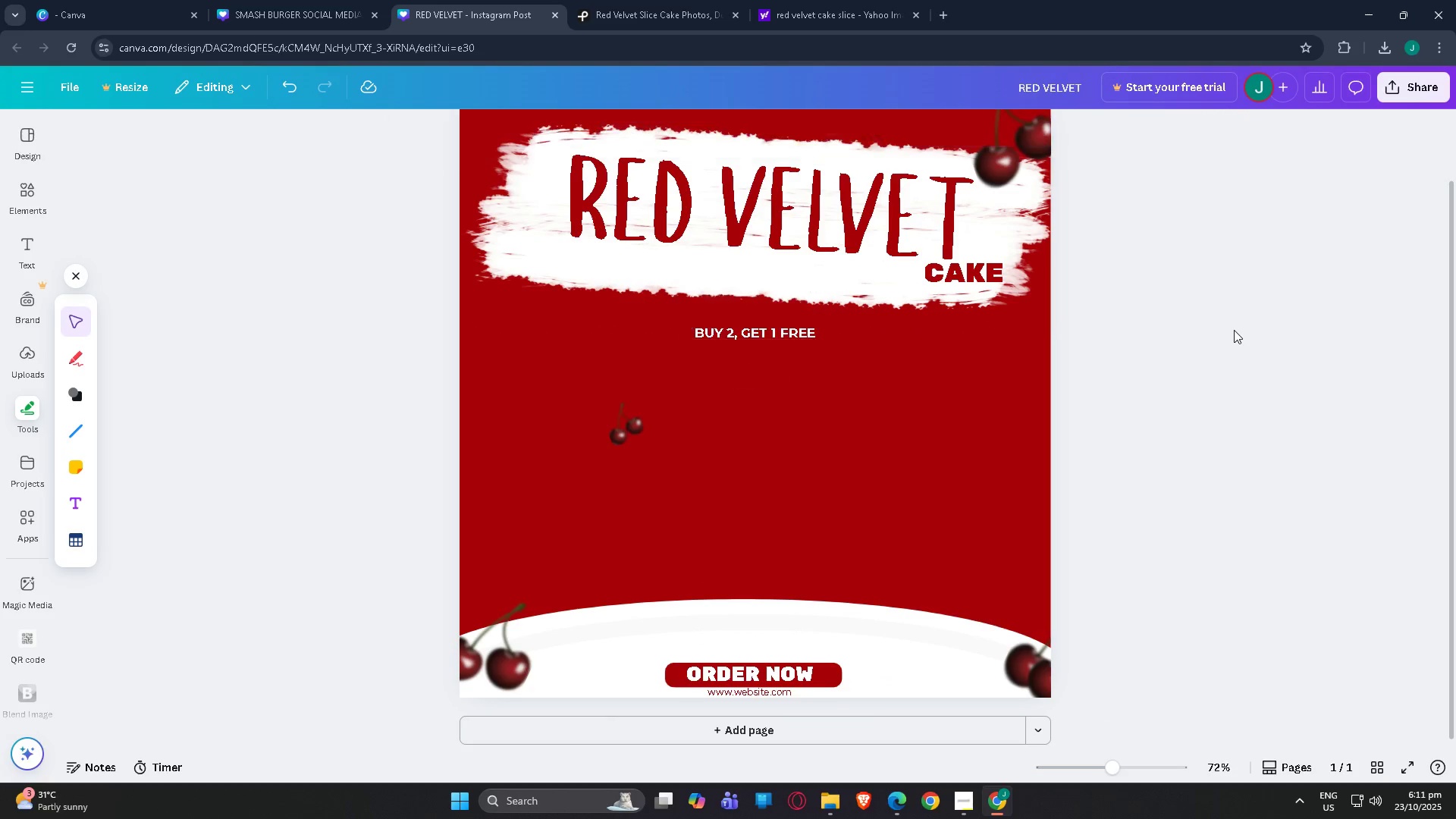 
scroll: coordinate [1163, 330], scroll_direction: up, amount: 4.0
 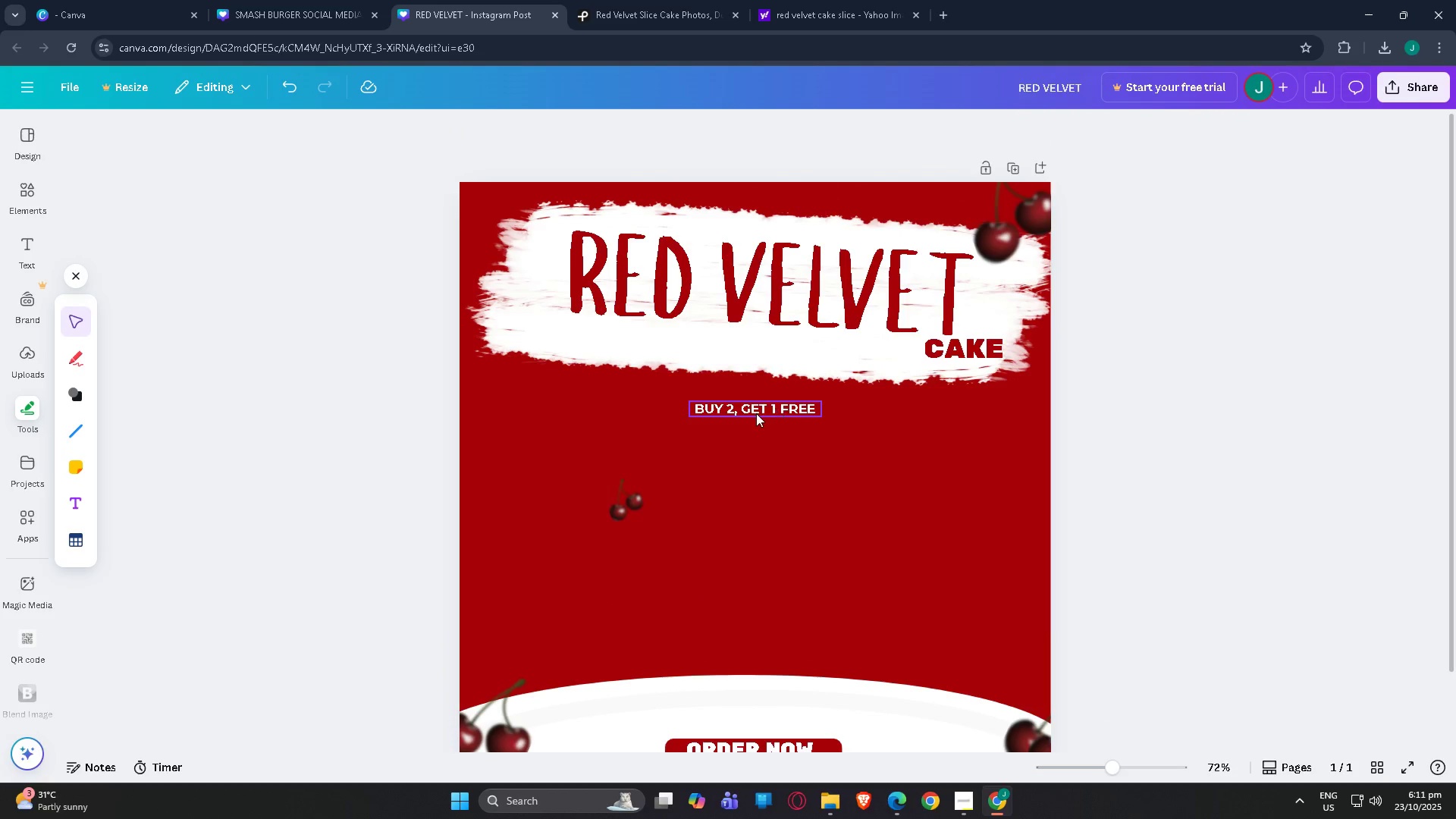 
left_click_drag(start_coordinate=[756, 413], to_coordinate=[771, 413])
 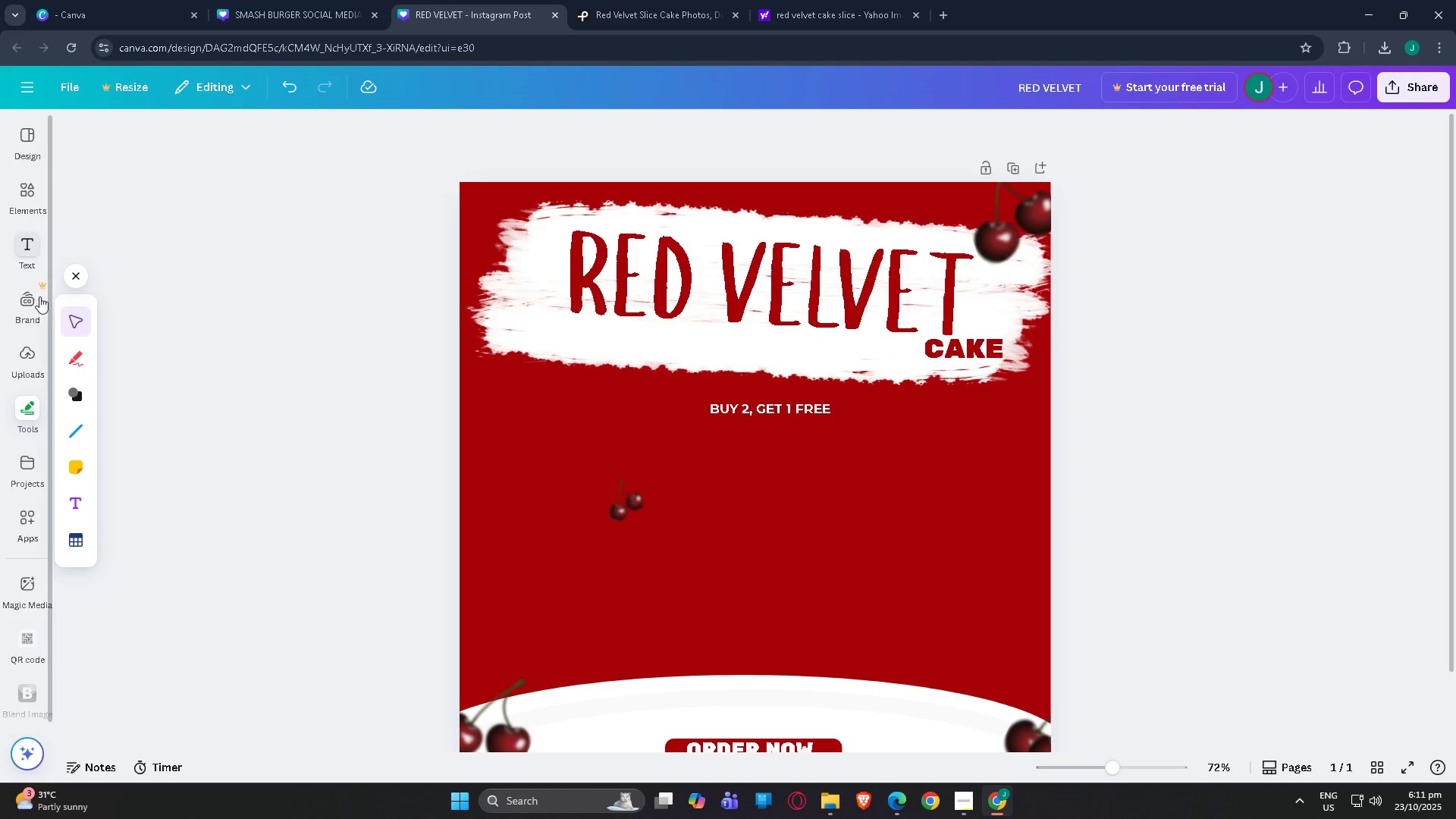 
left_click([71, 429])
 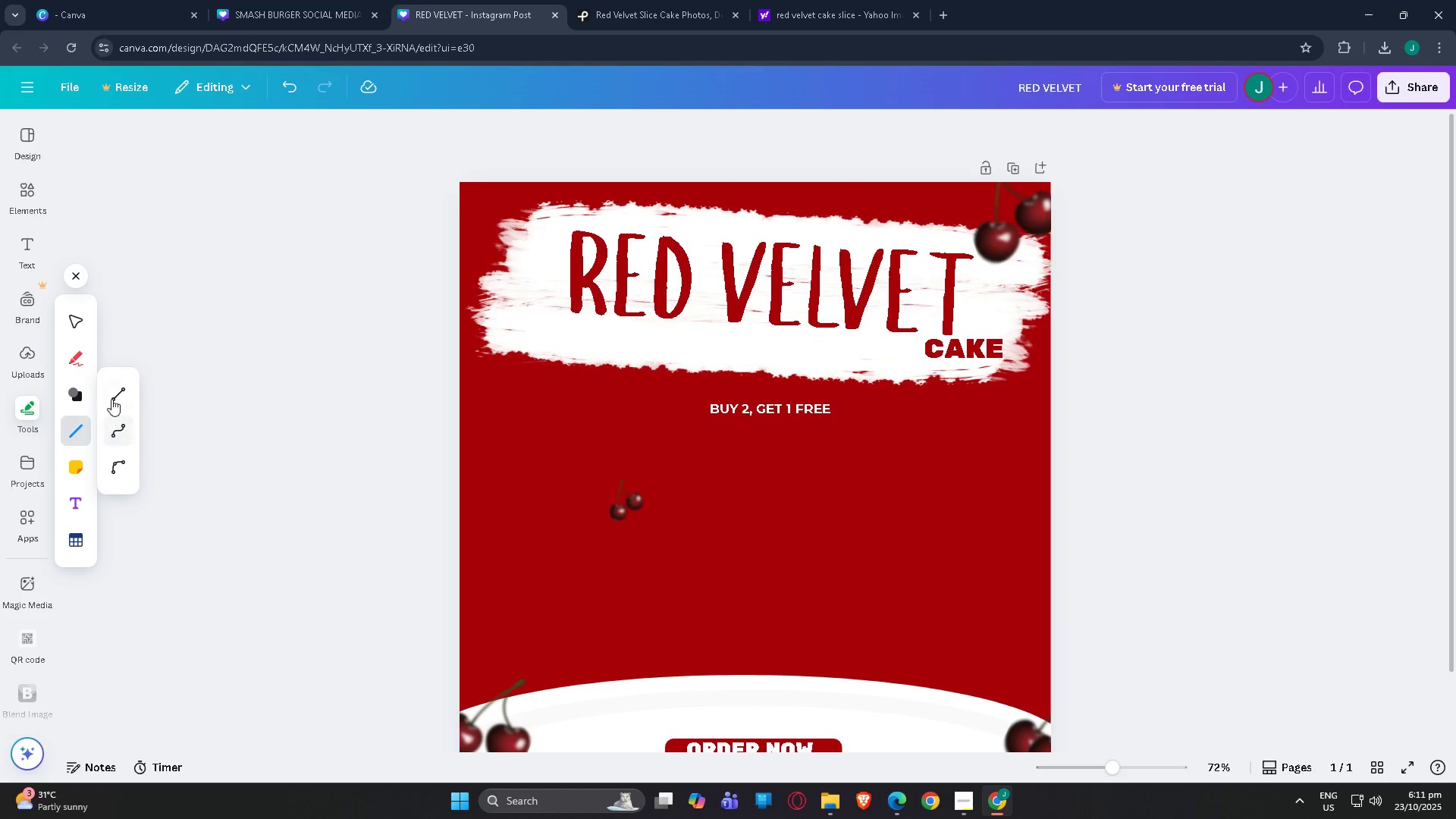 
left_click([115, 394])
 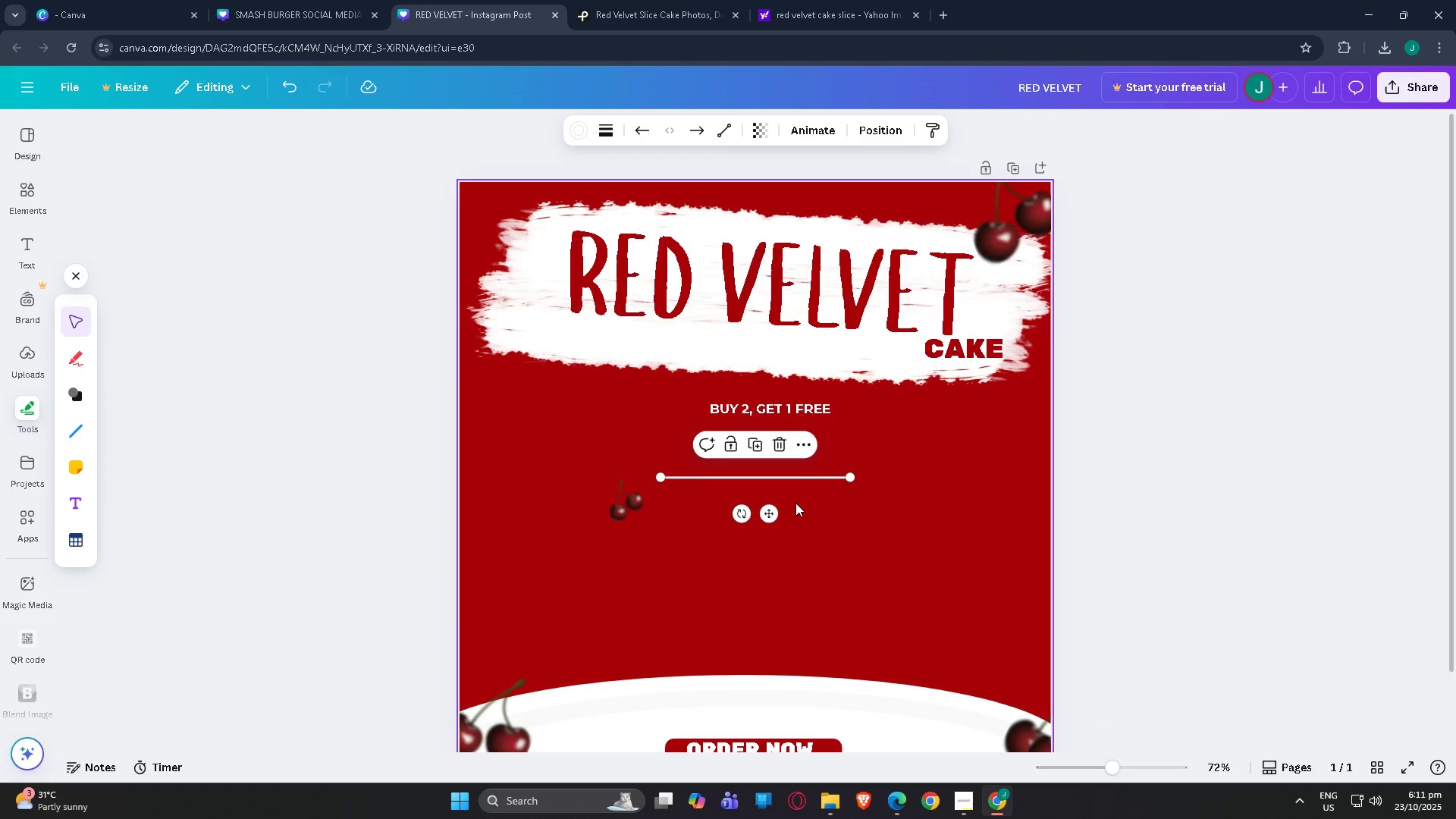 
left_click_drag(start_coordinate=[769, 513], to_coordinate=[783, 460])
 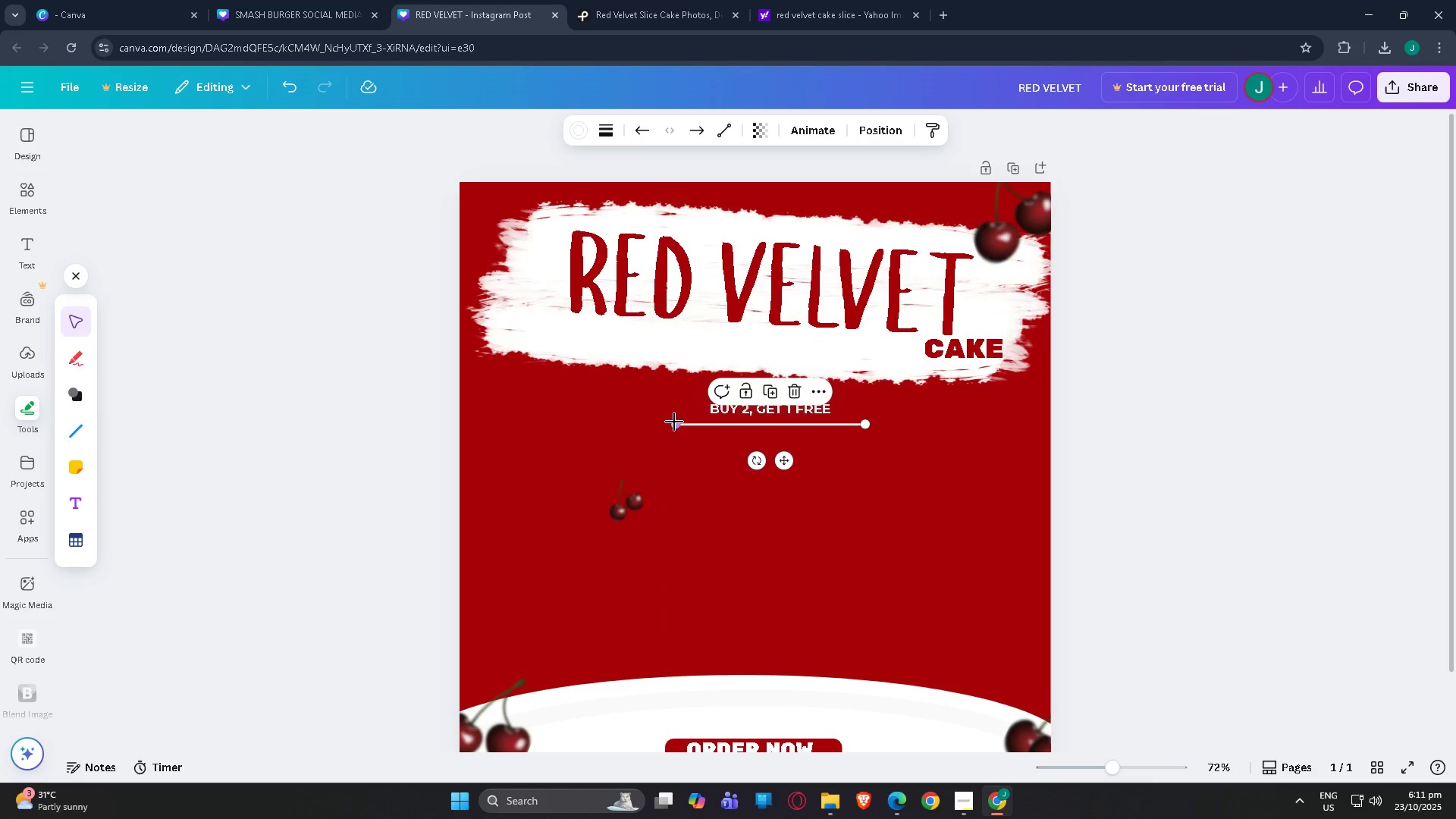 
left_click_drag(start_coordinate=[674, 422], to_coordinate=[709, 422])
 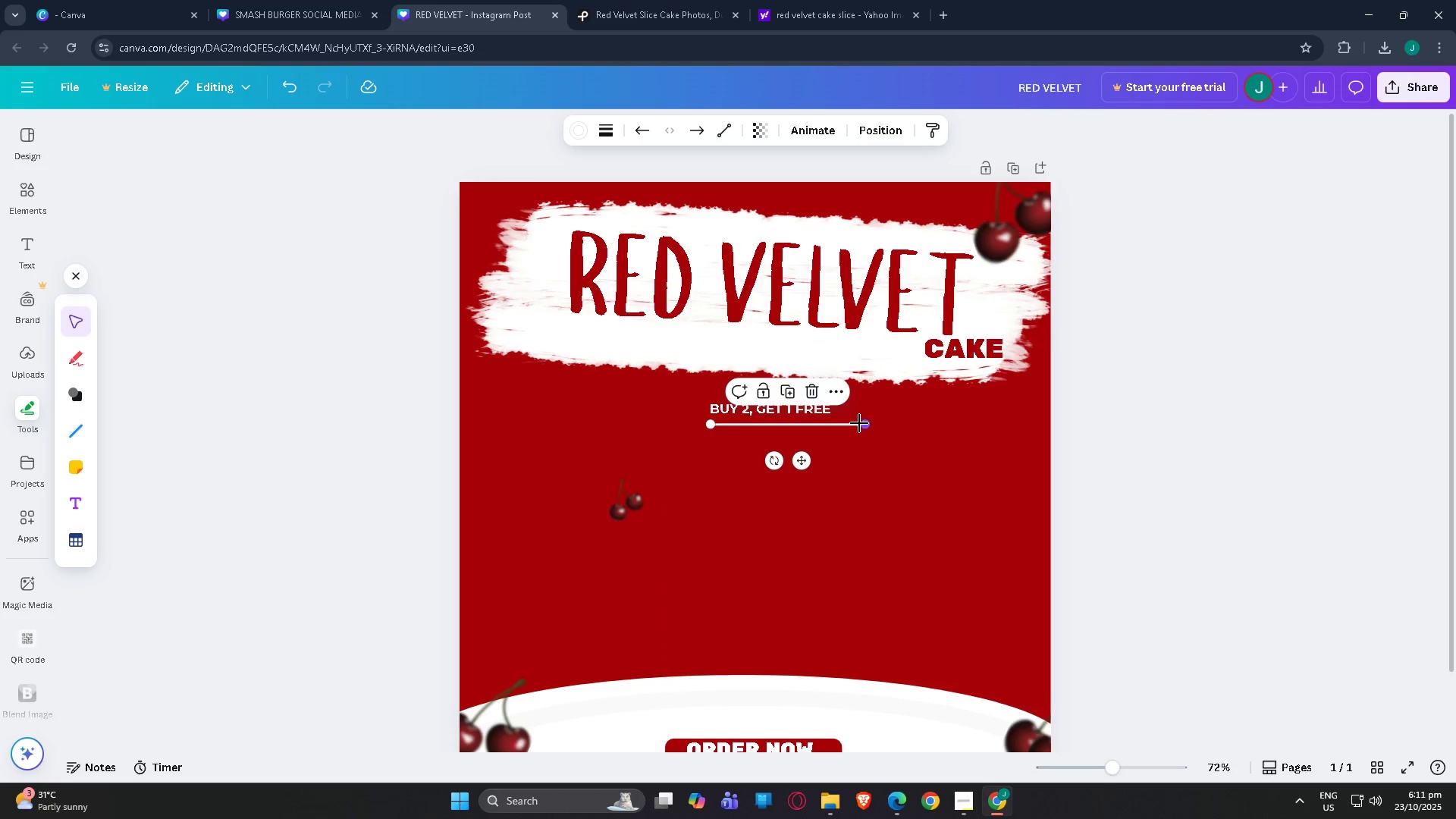 
left_click_drag(start_coordinate=[864, 423], to_coordinate=[832, 424])
 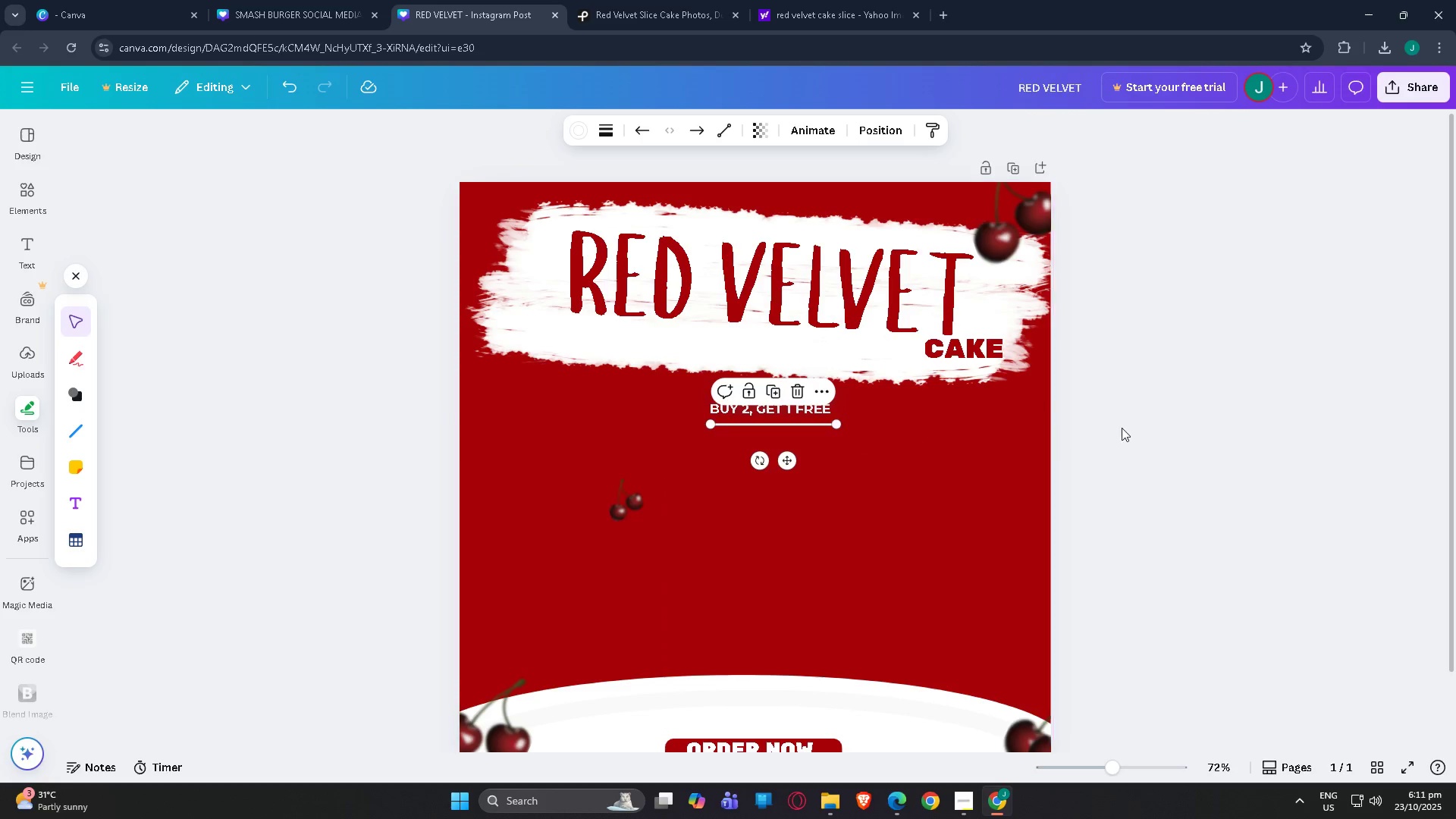 
left_click([1122, 428])
 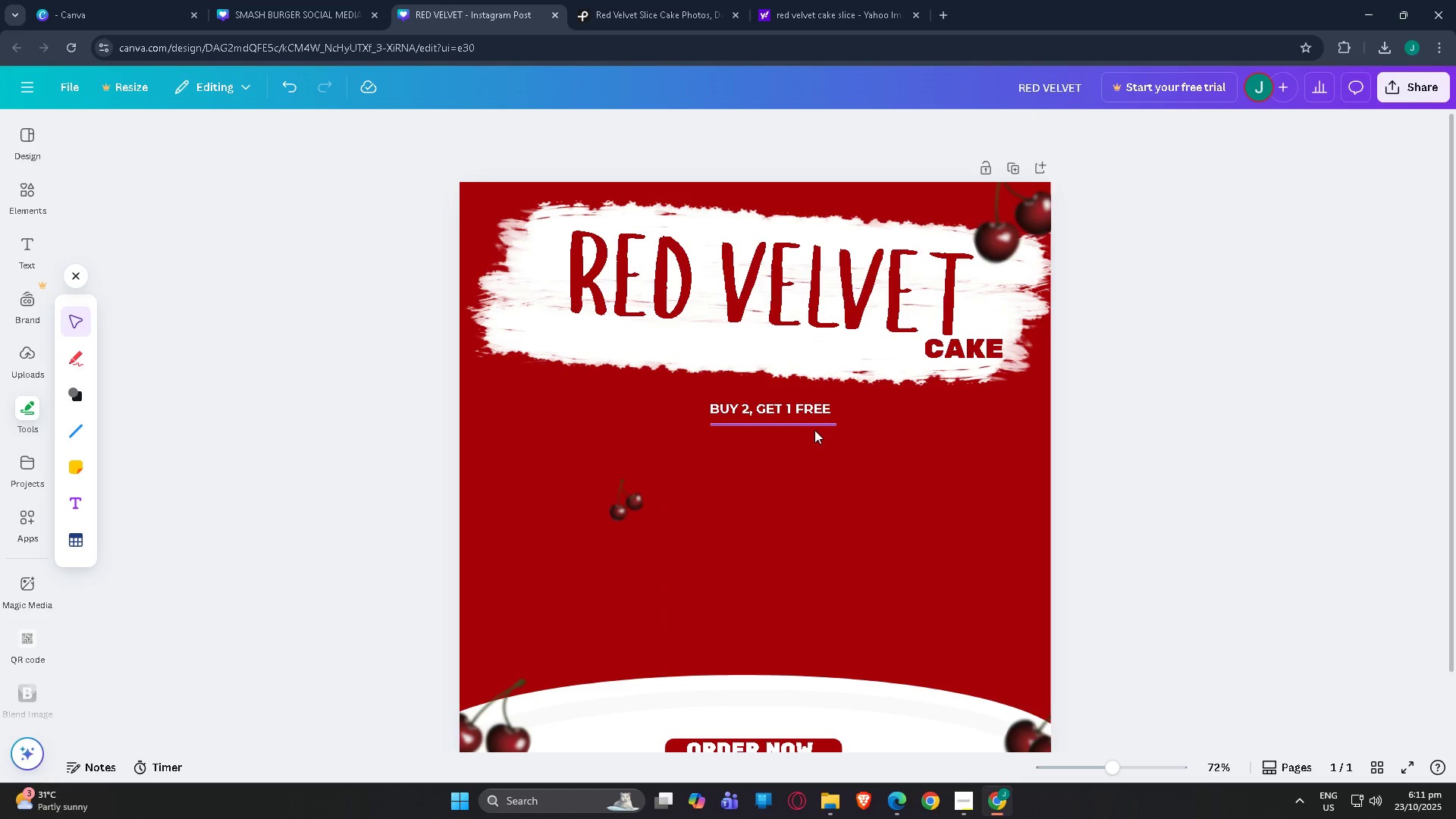 
left_click_drag(start_coordinate=[805, 425], to_coordinate=[799, 425])
 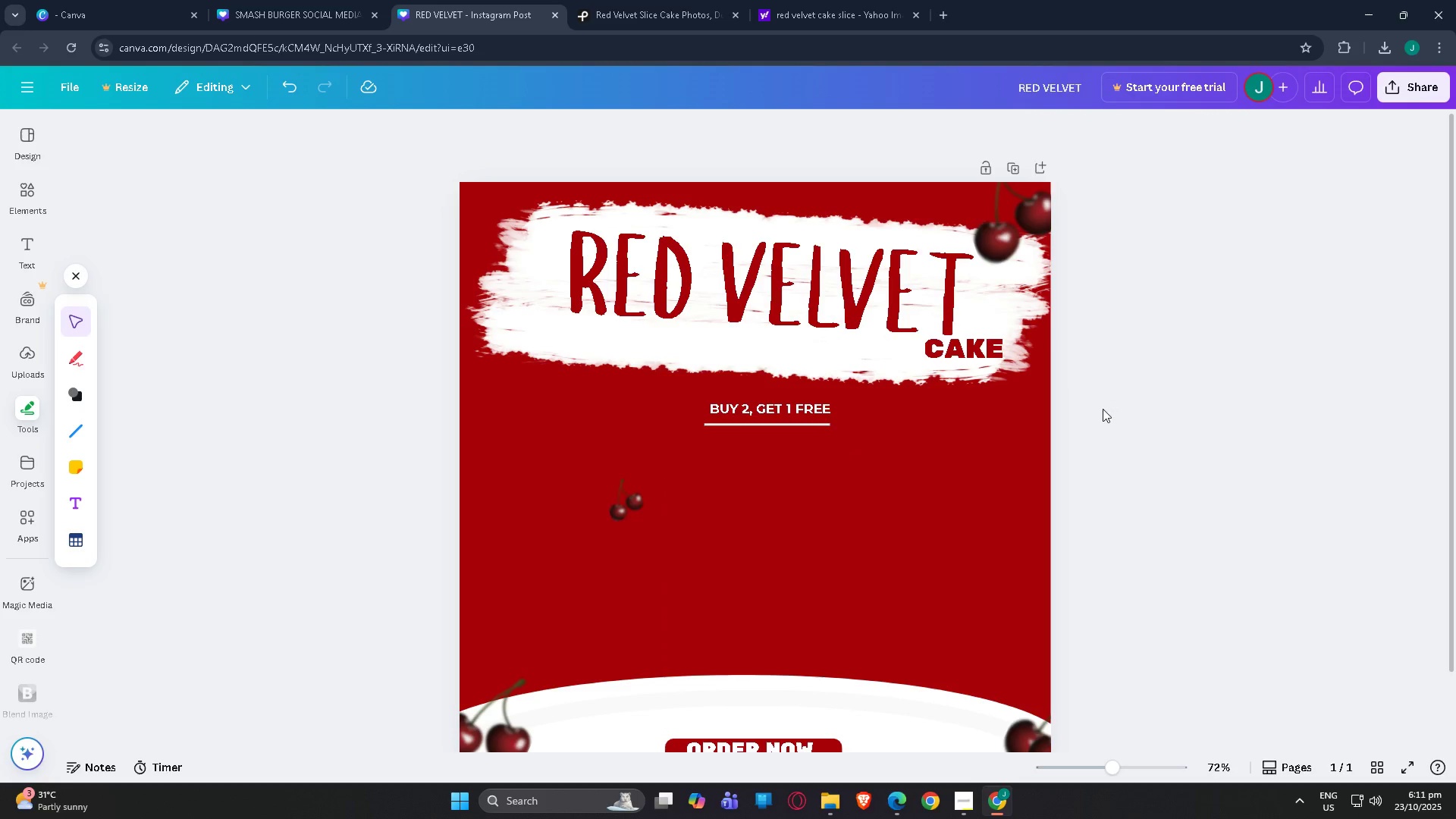 
scroll: coordinate [1090, 336], scroll_direction: none, amount: 0.0
 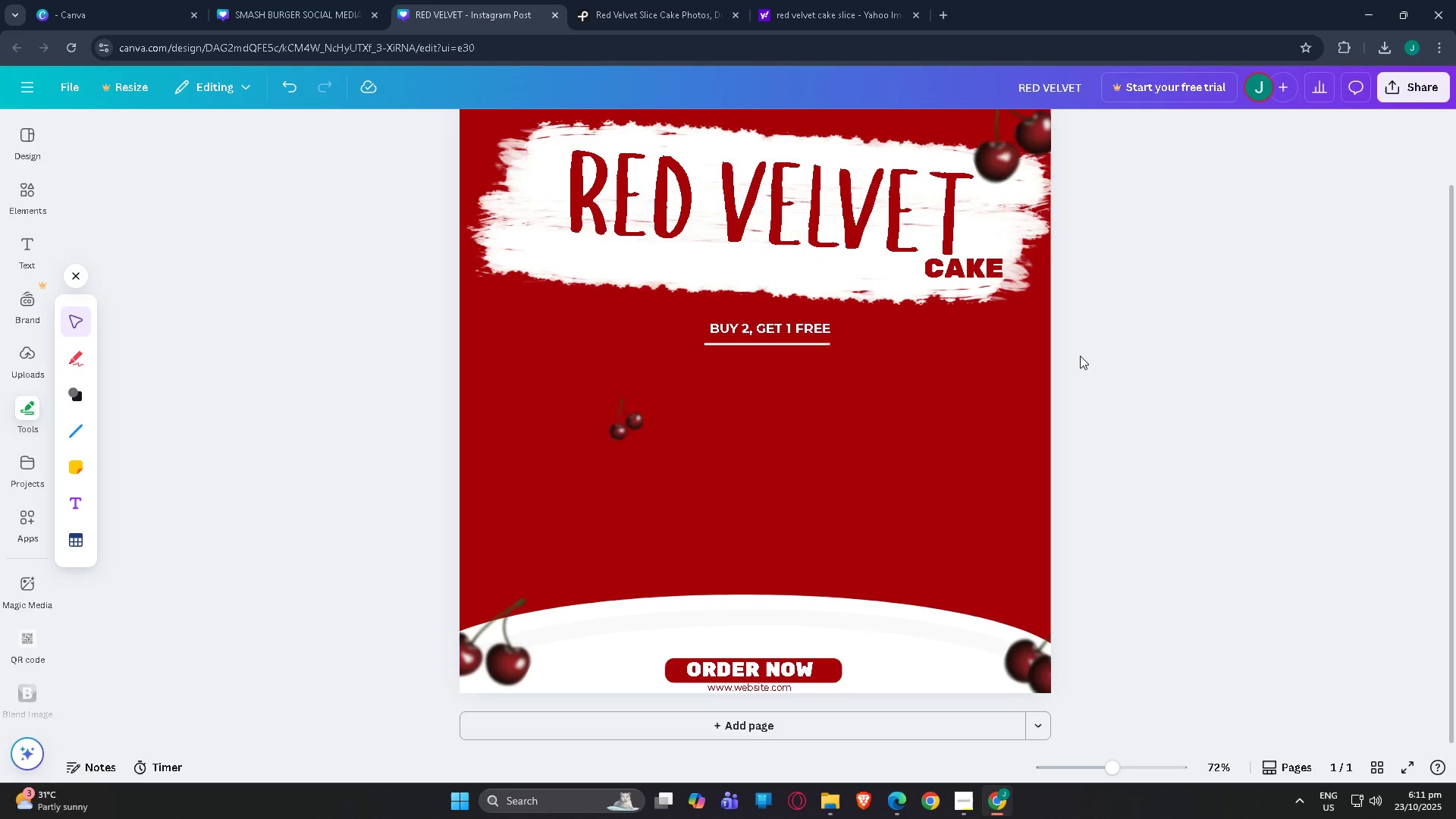 
scroll: coordinate [835, 668], scroll_direction: down, amount: 6.0
 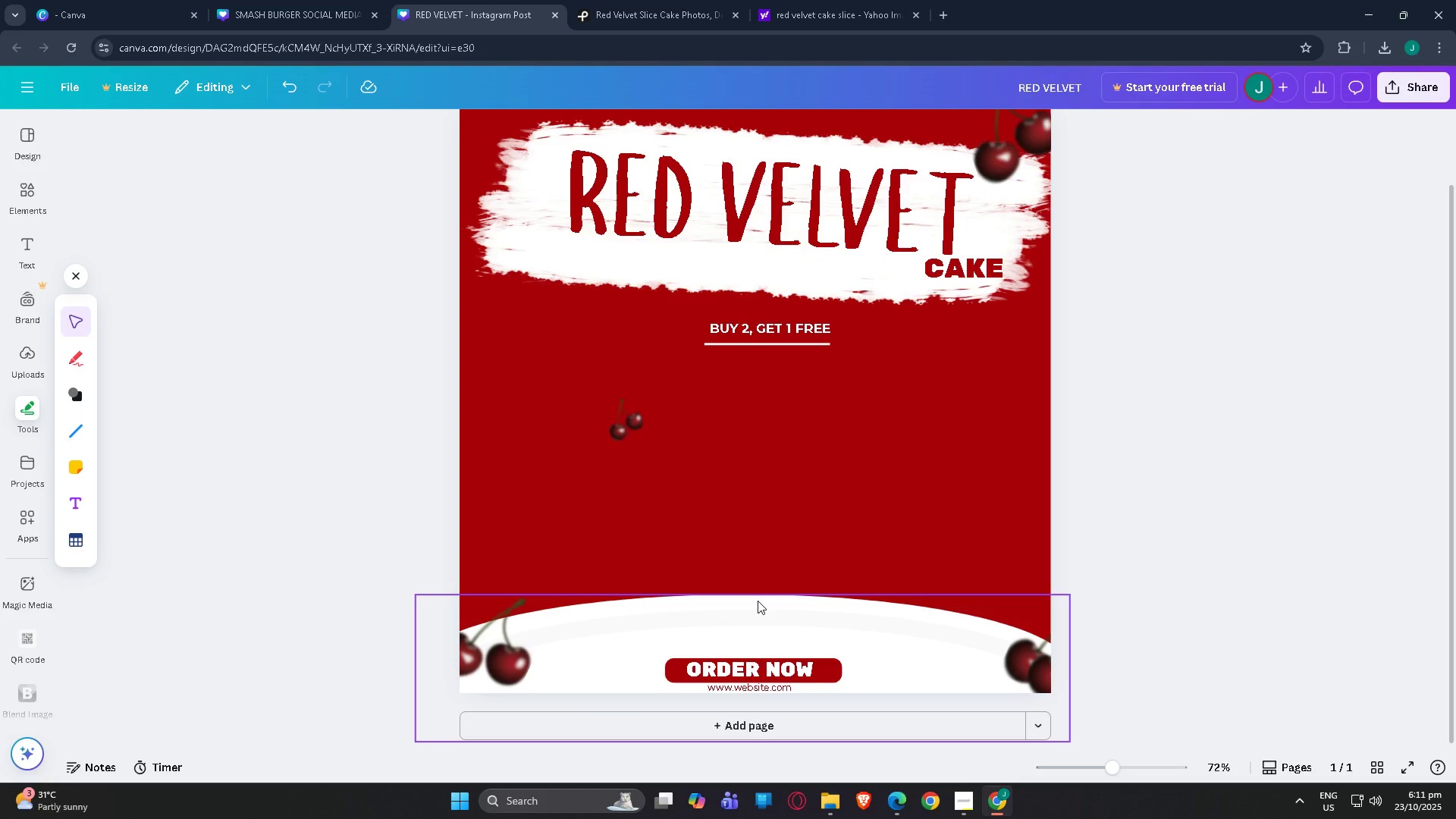 
left_click_drag(start_coordinate=[758, 601], to_coordinate=[758, 597])
 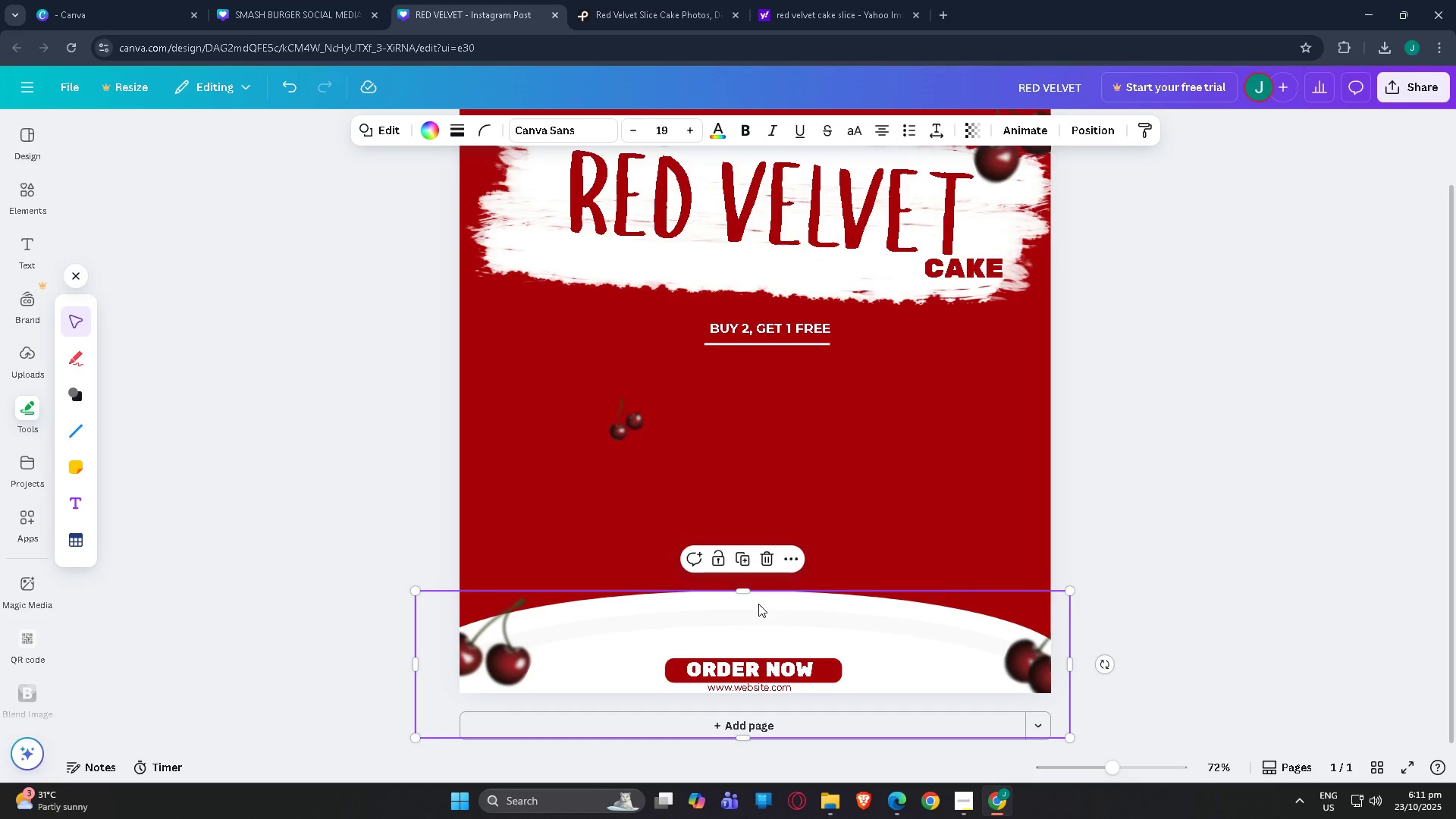 
left_click_drag(start_coordinate=[758, 604], to_coordinate=[761, 579])
 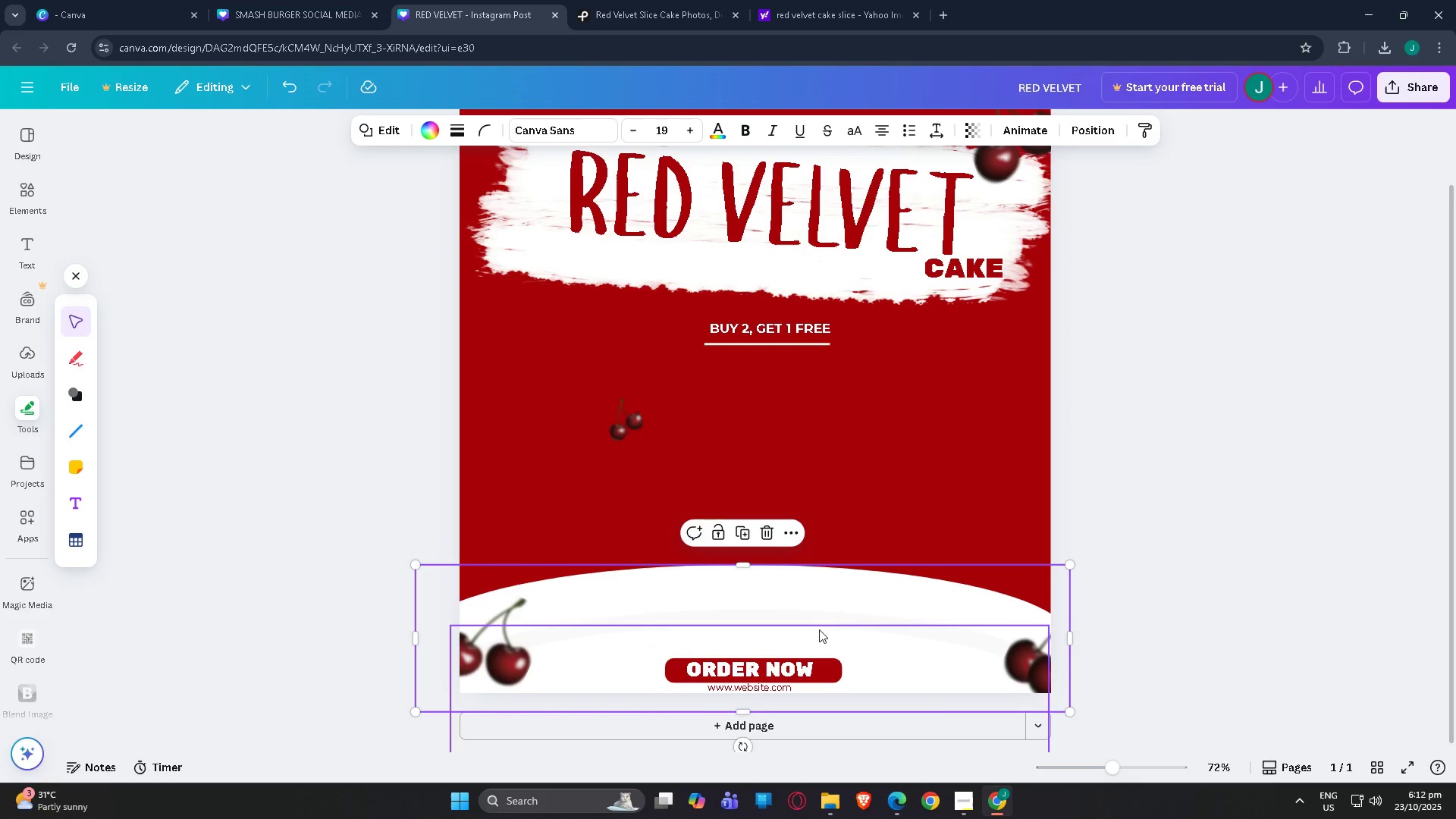 
wait(6.18)
 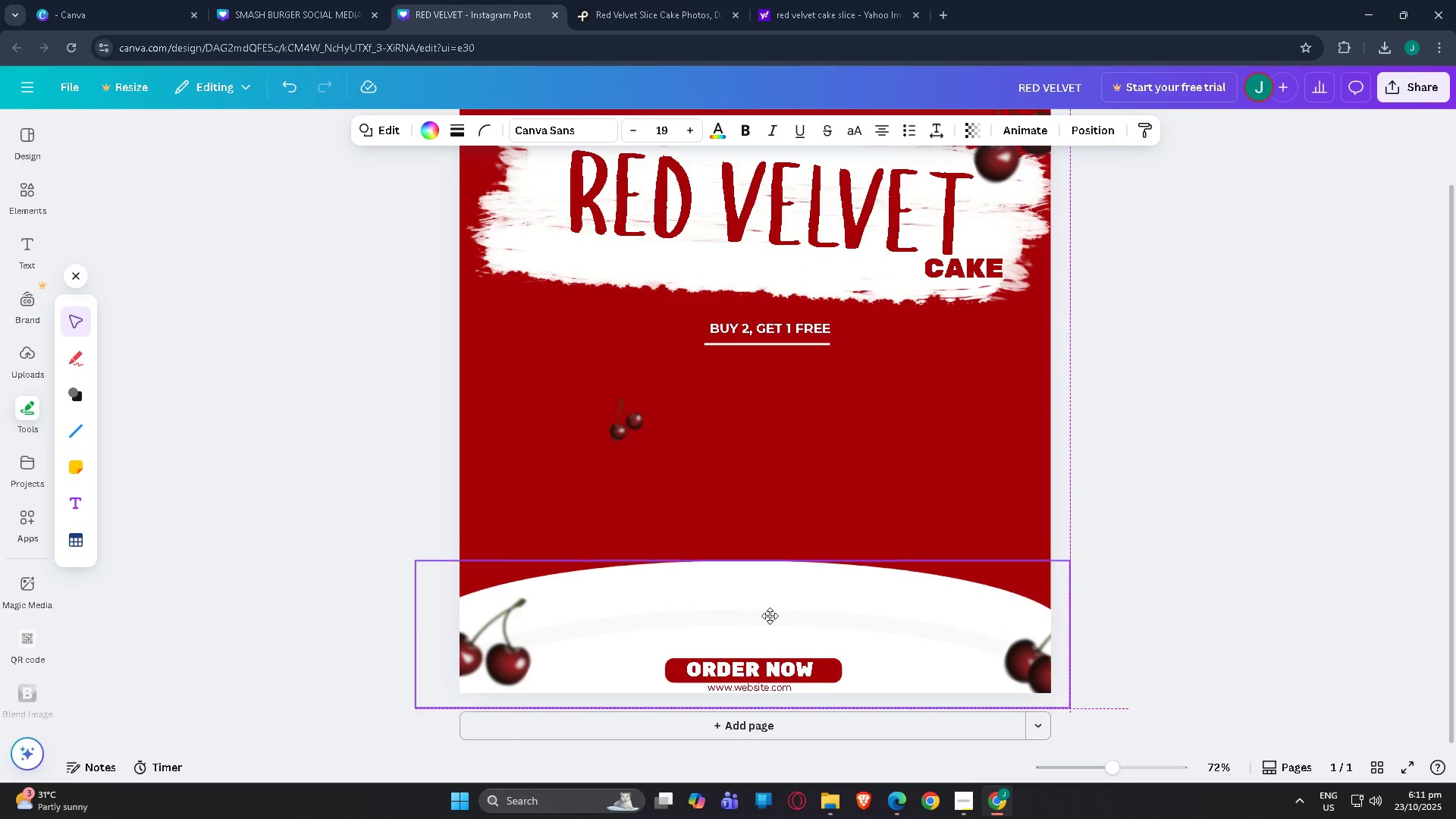 
left_click([1078, 129])
 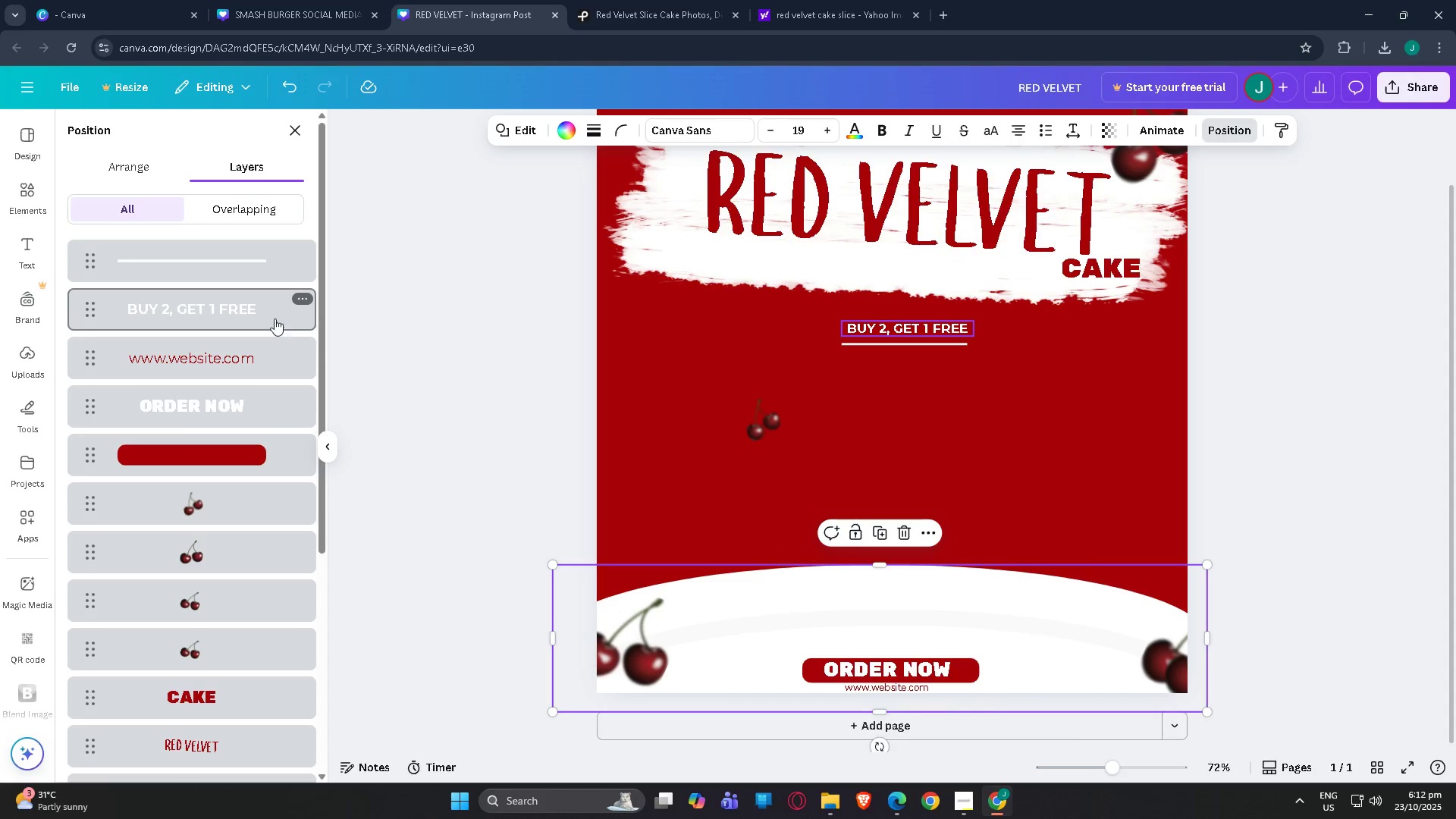 
scroll: coordinate [199, 657], scroll_direction: down, amount: 8.0
 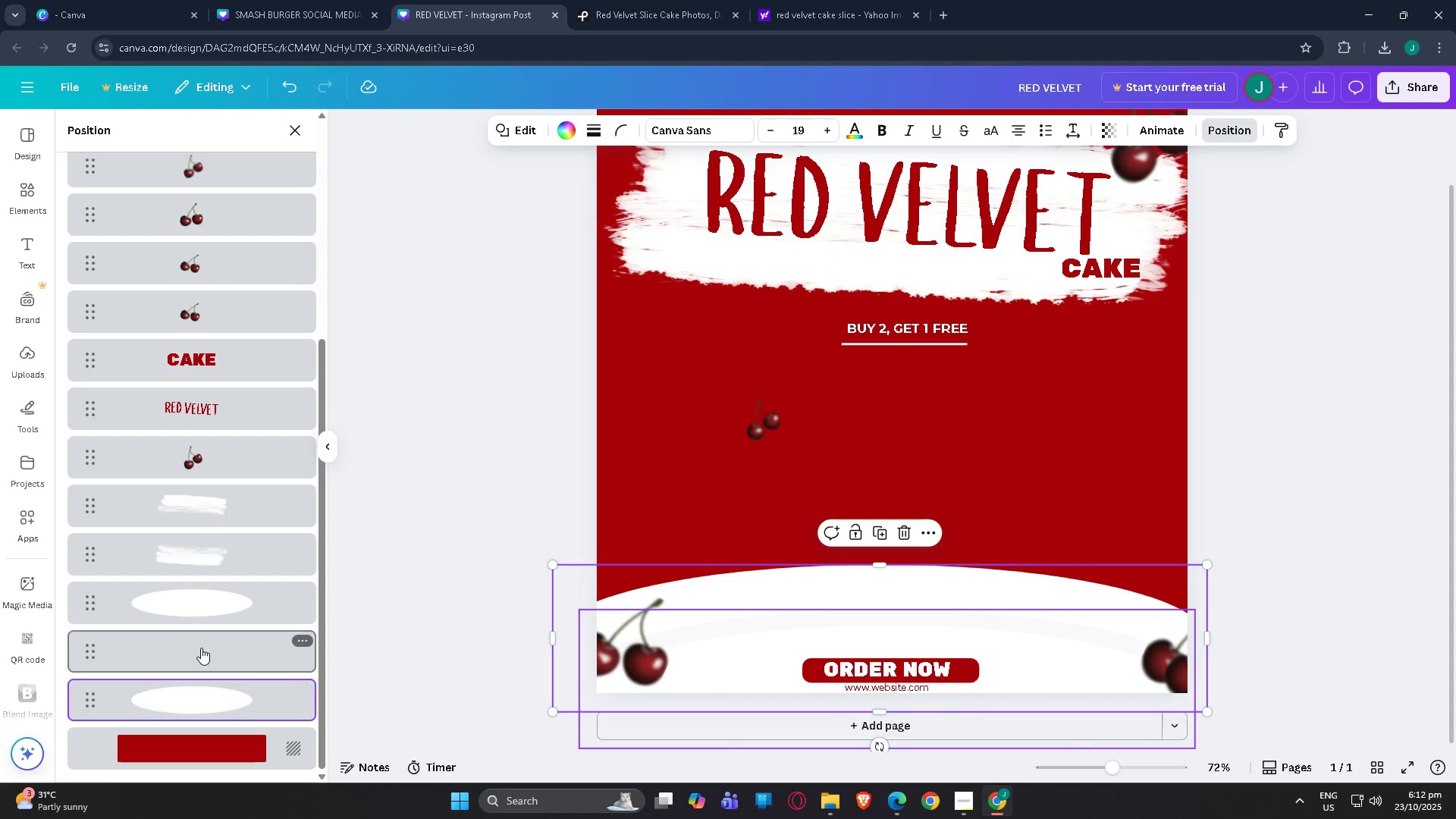 
left_click([201, 648])
 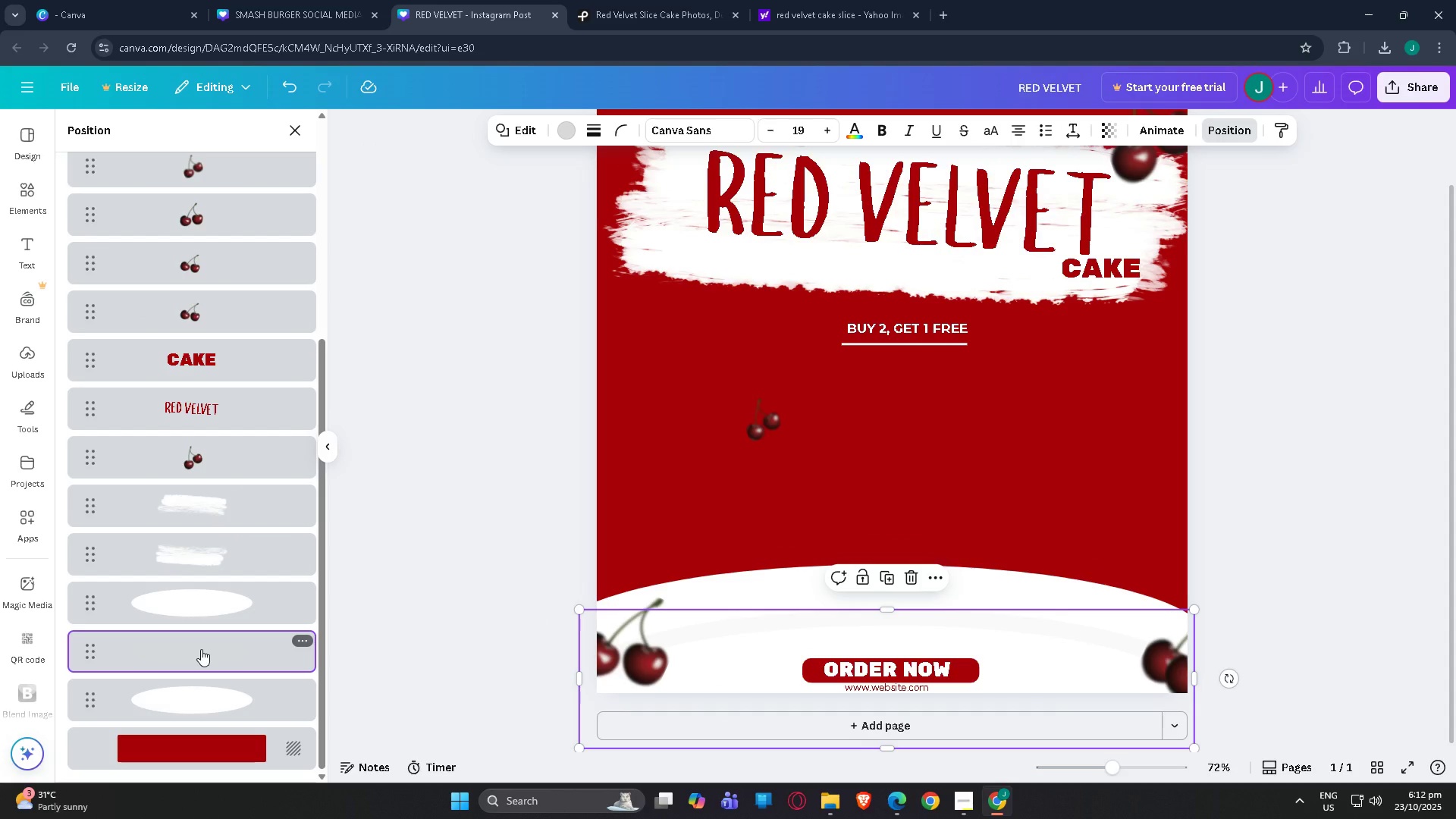 
left_click([201, 649])
 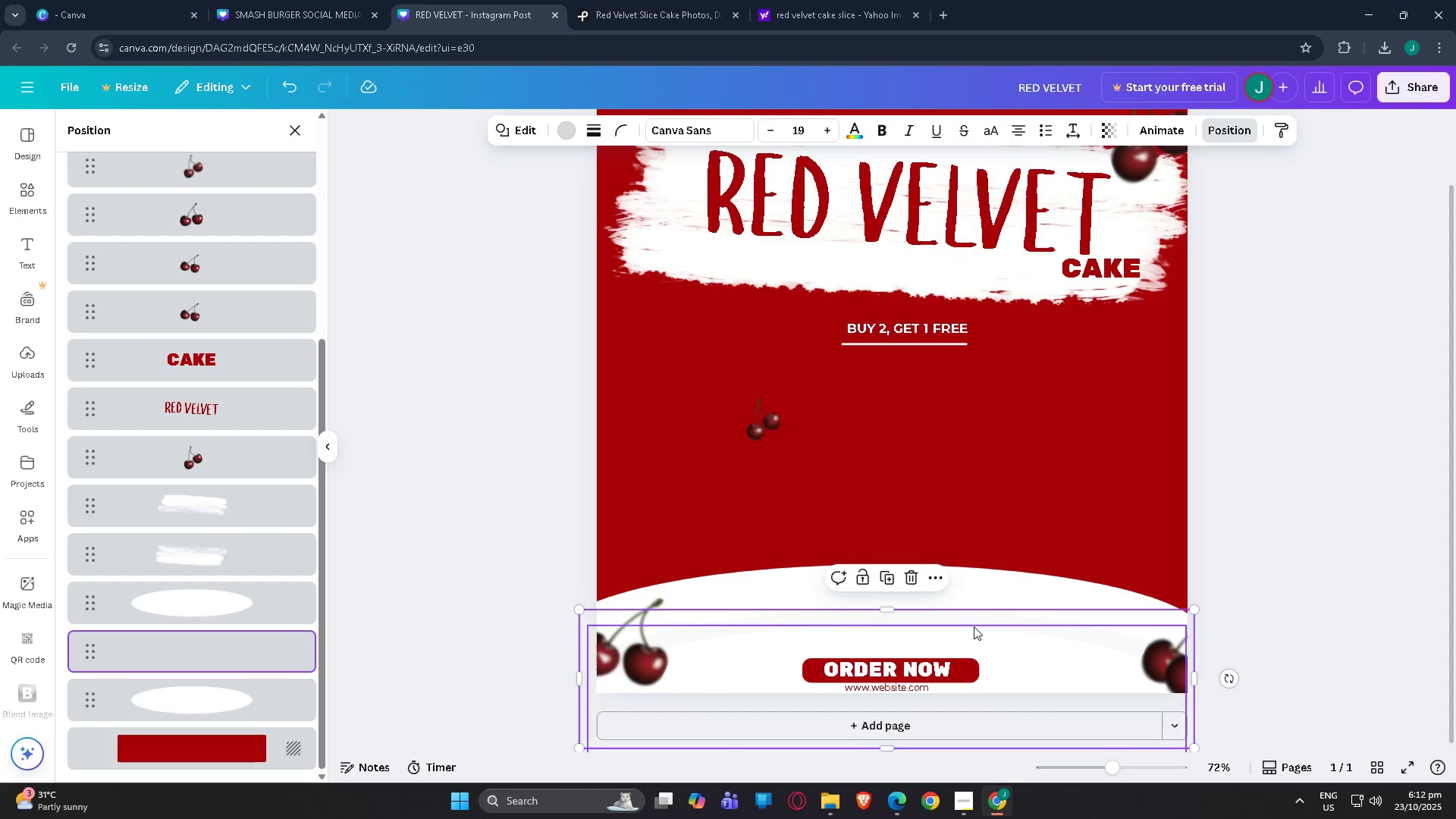 
left_click_drag(start_coordinate=[974, 623], to_coordinate=[974, 598])
 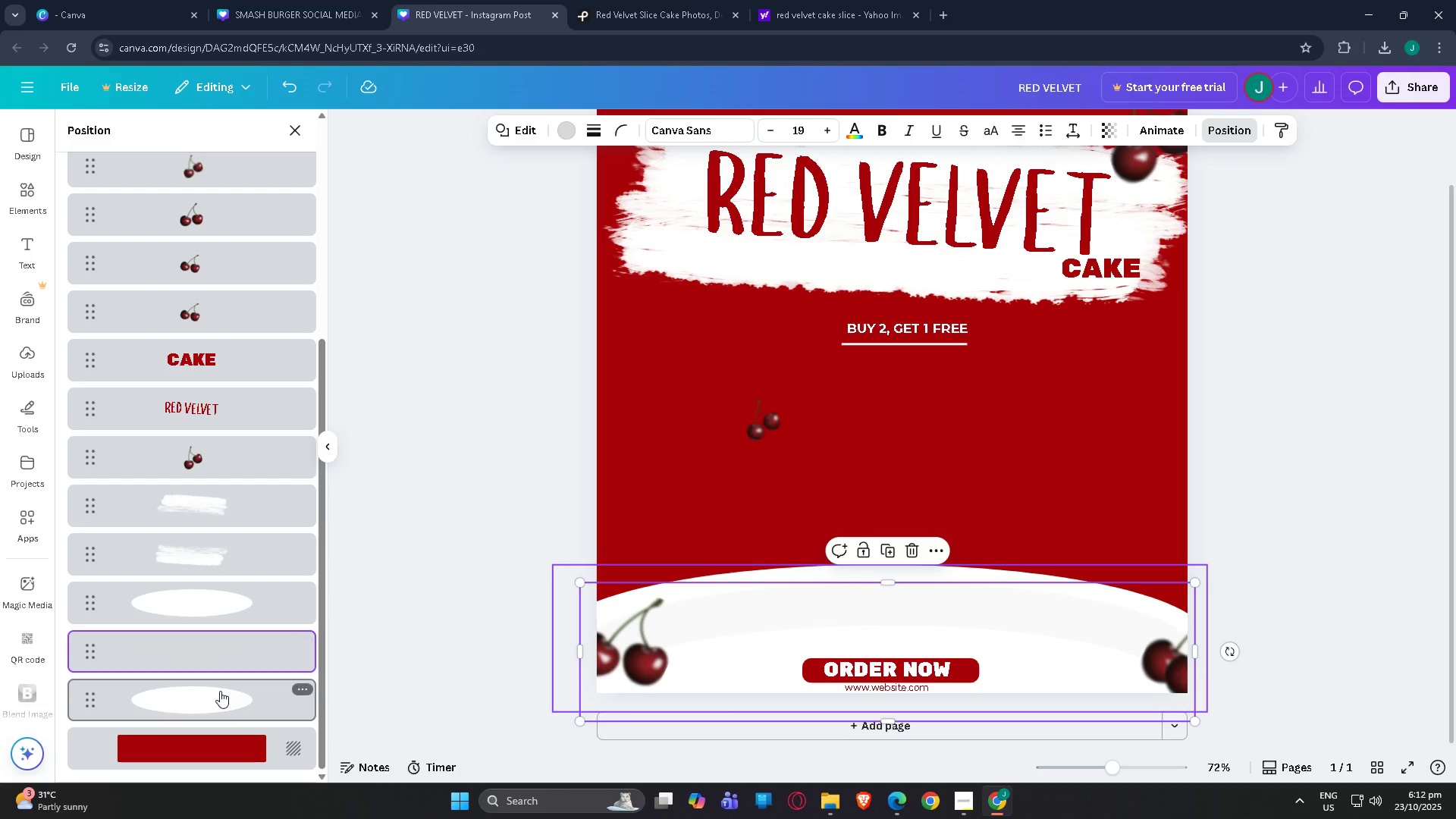 
left_click([220, 691])
 